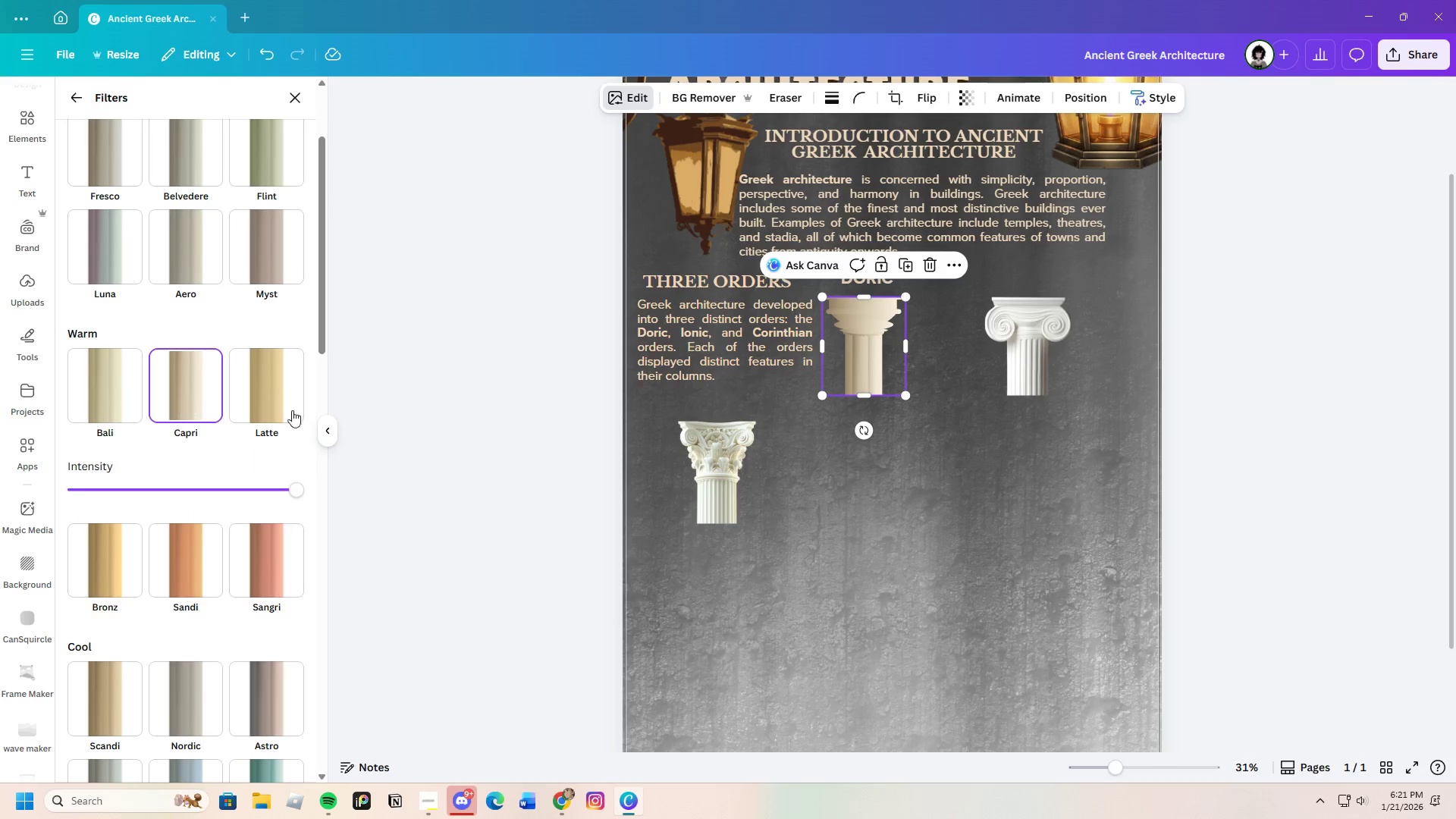 
left_click([1019, 362])
 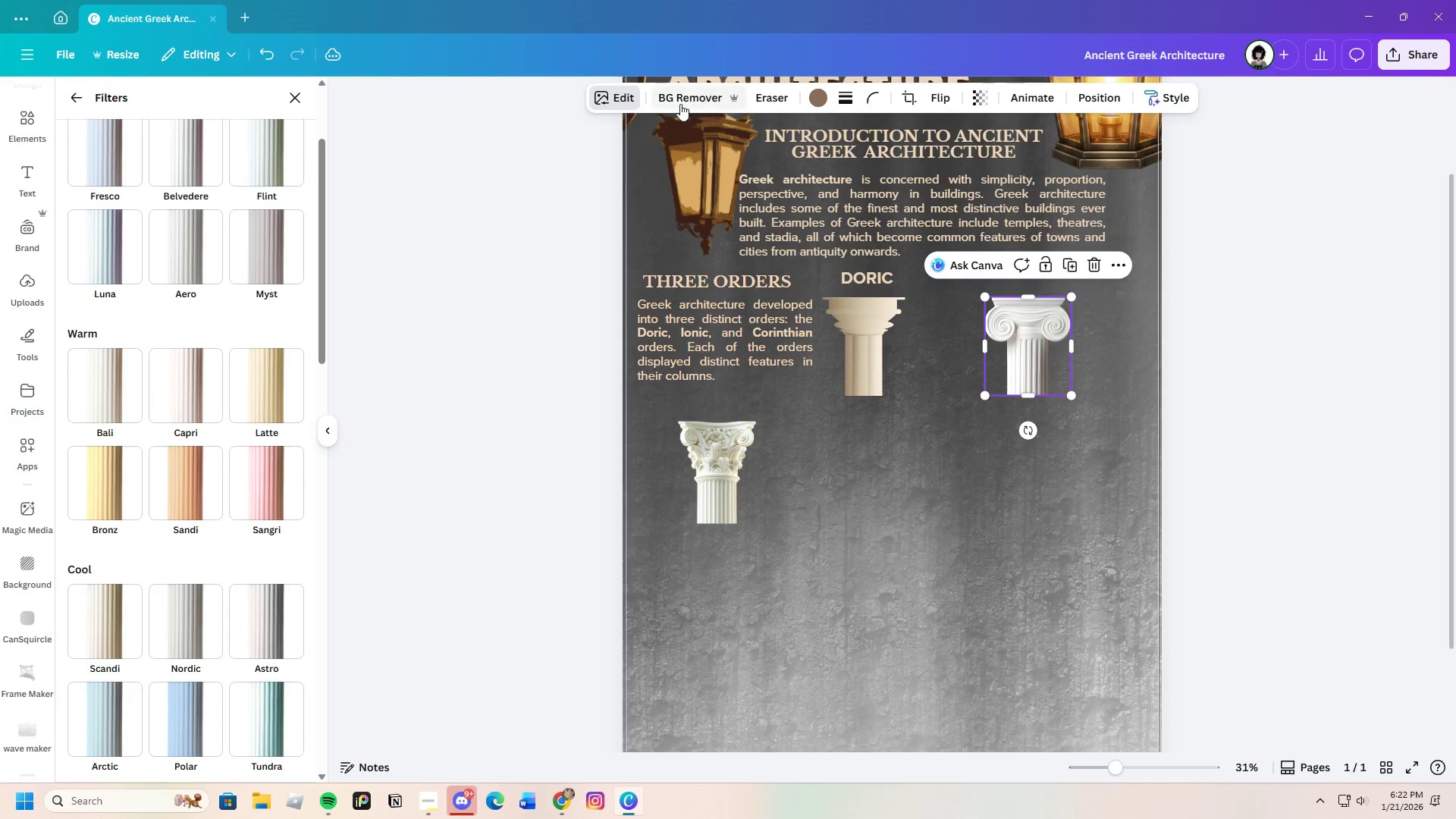 
left_click([620, 95])
 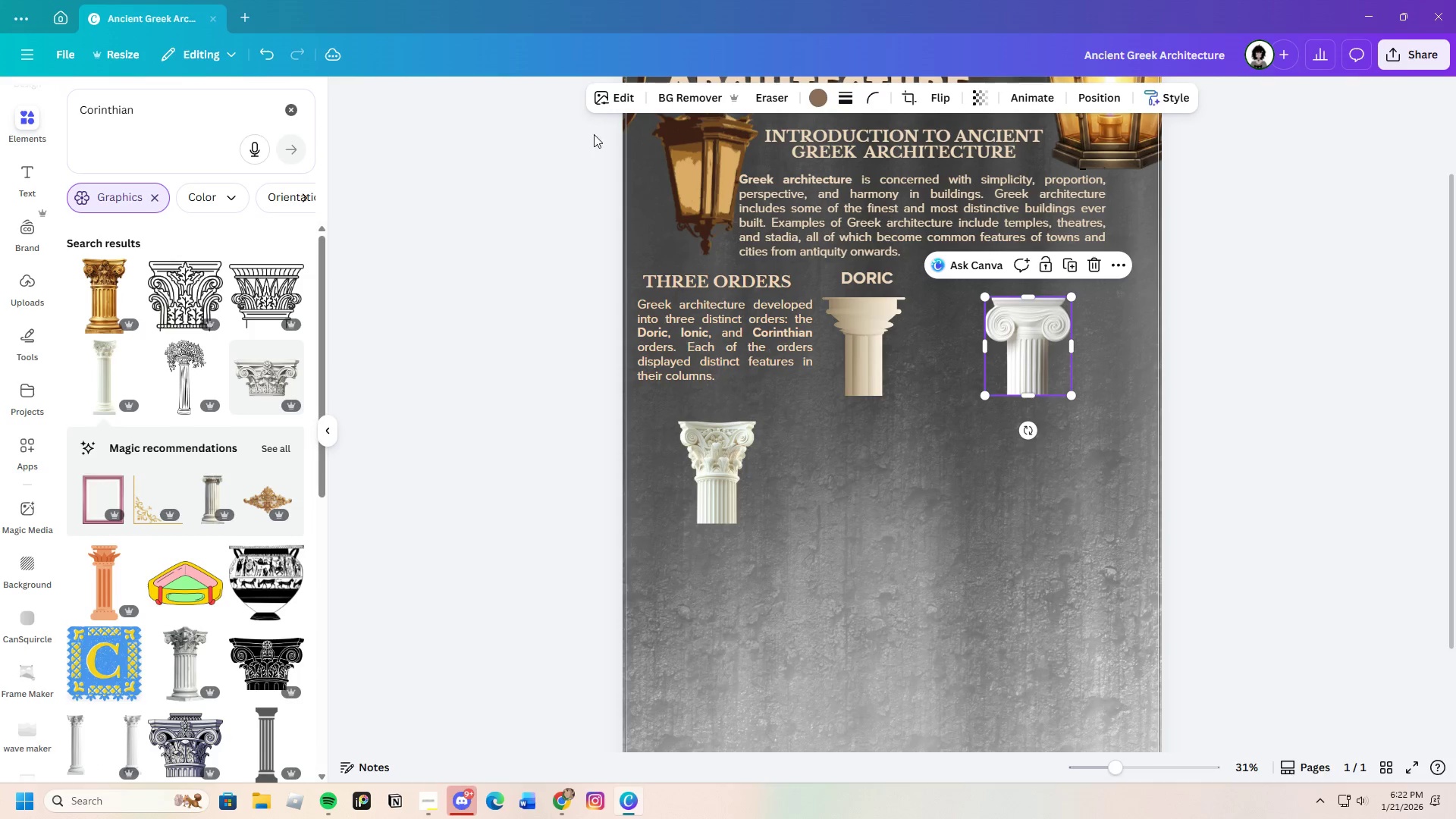 
left_click([620, 105])
 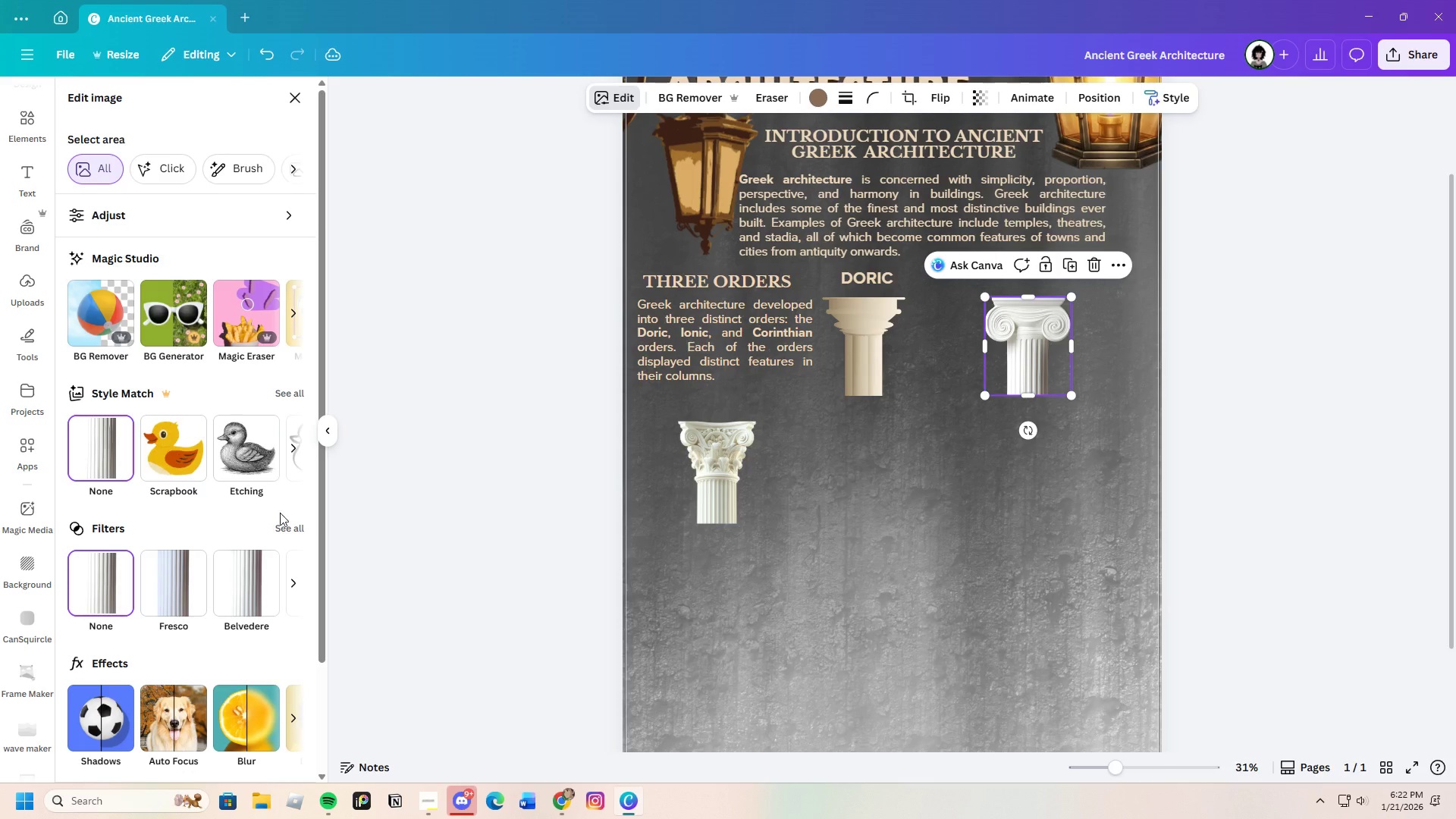 
left_click([281, 531])
 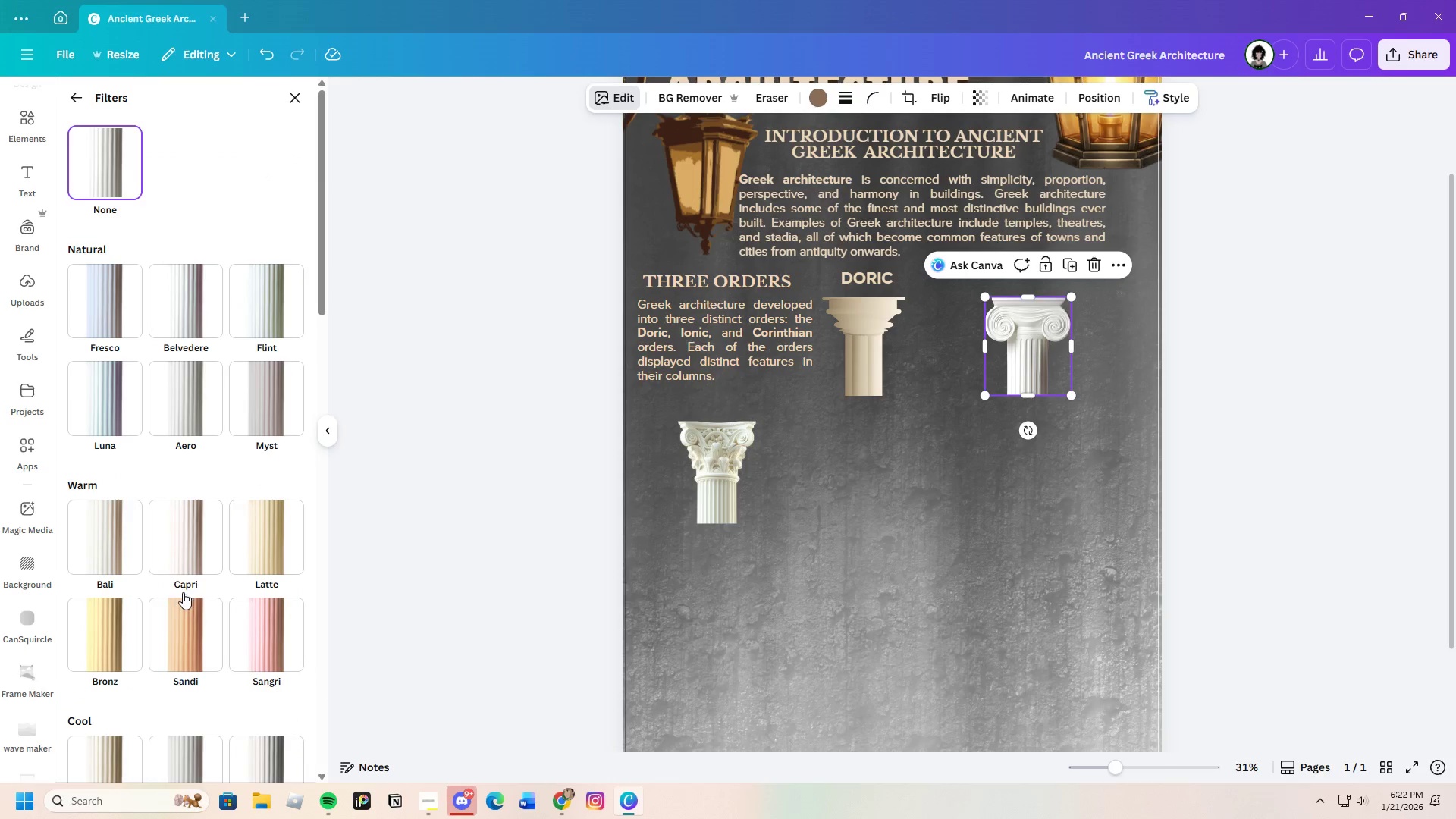 
left_click([186, 544])
 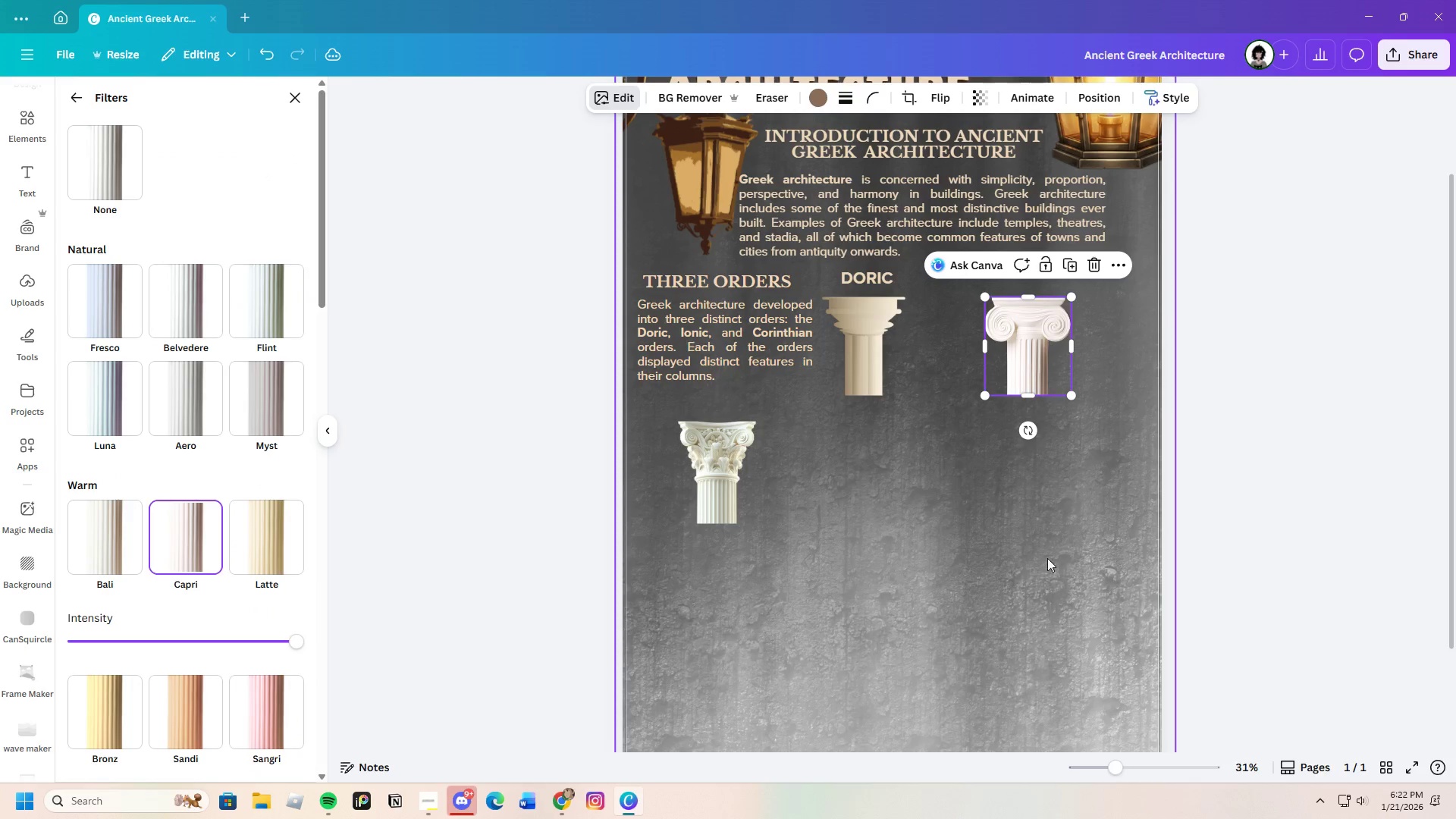 
left_click([276, 540])
 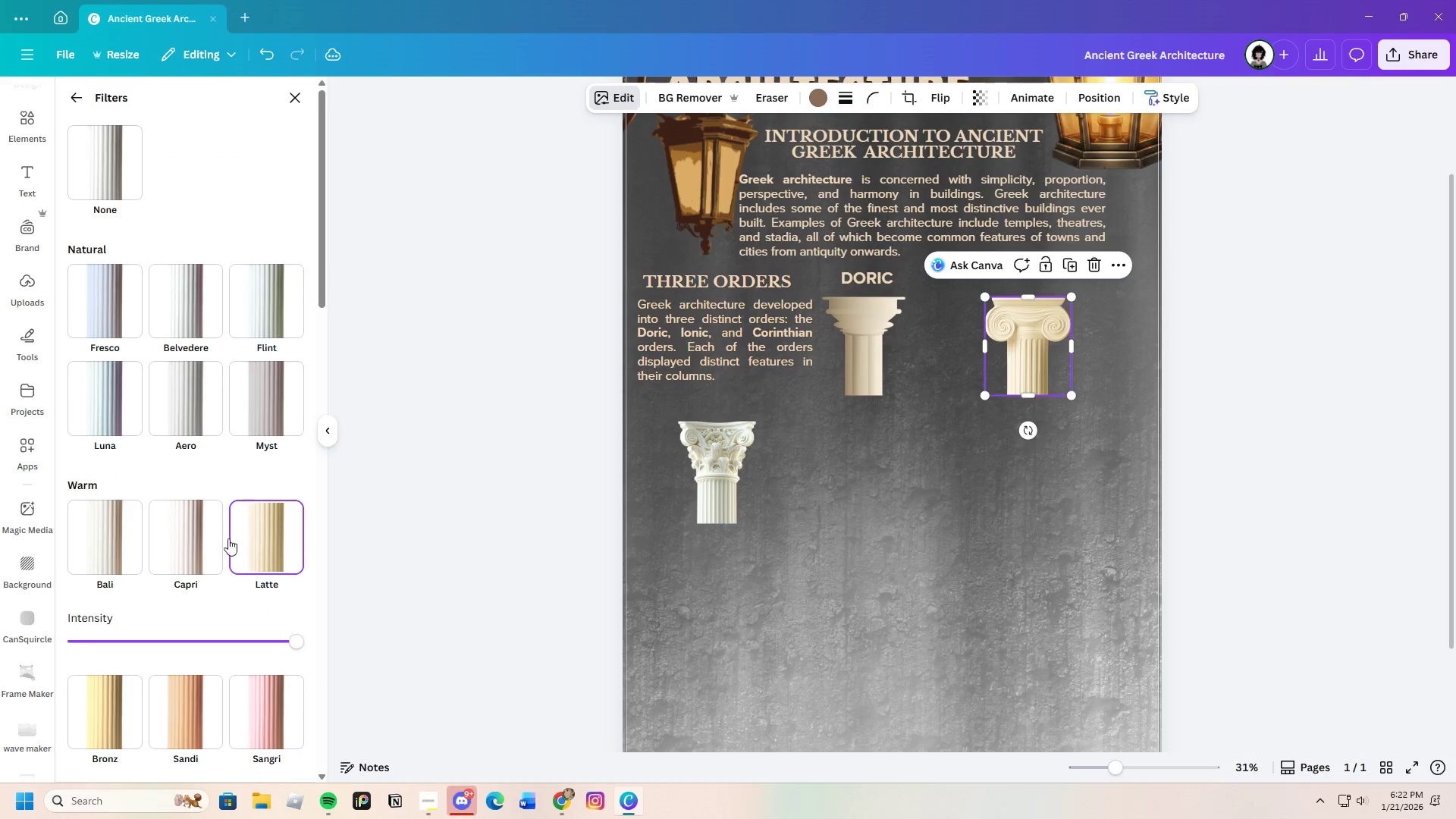 
left_click([179, 541])
 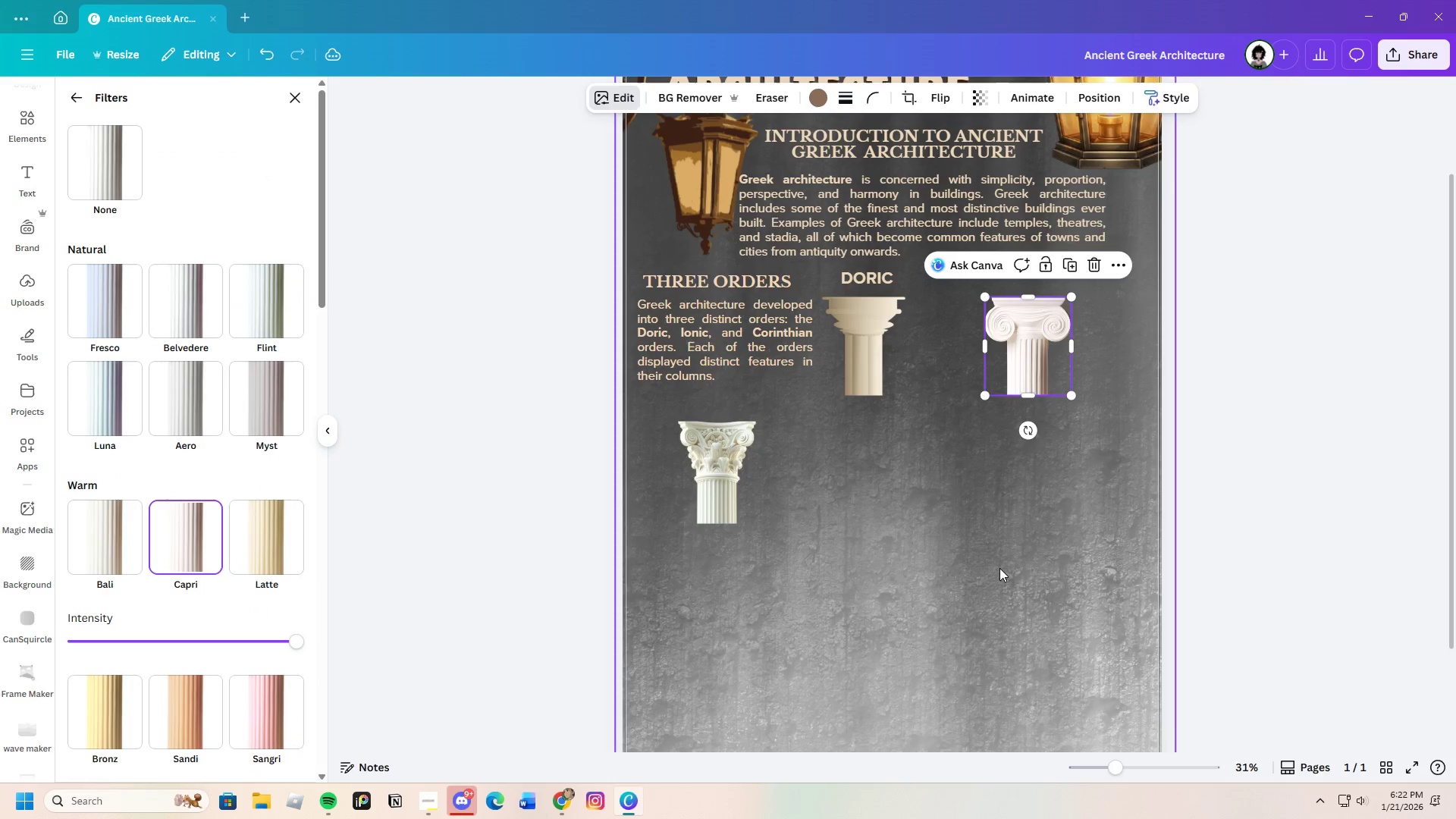 
left_click([1000, 567])
 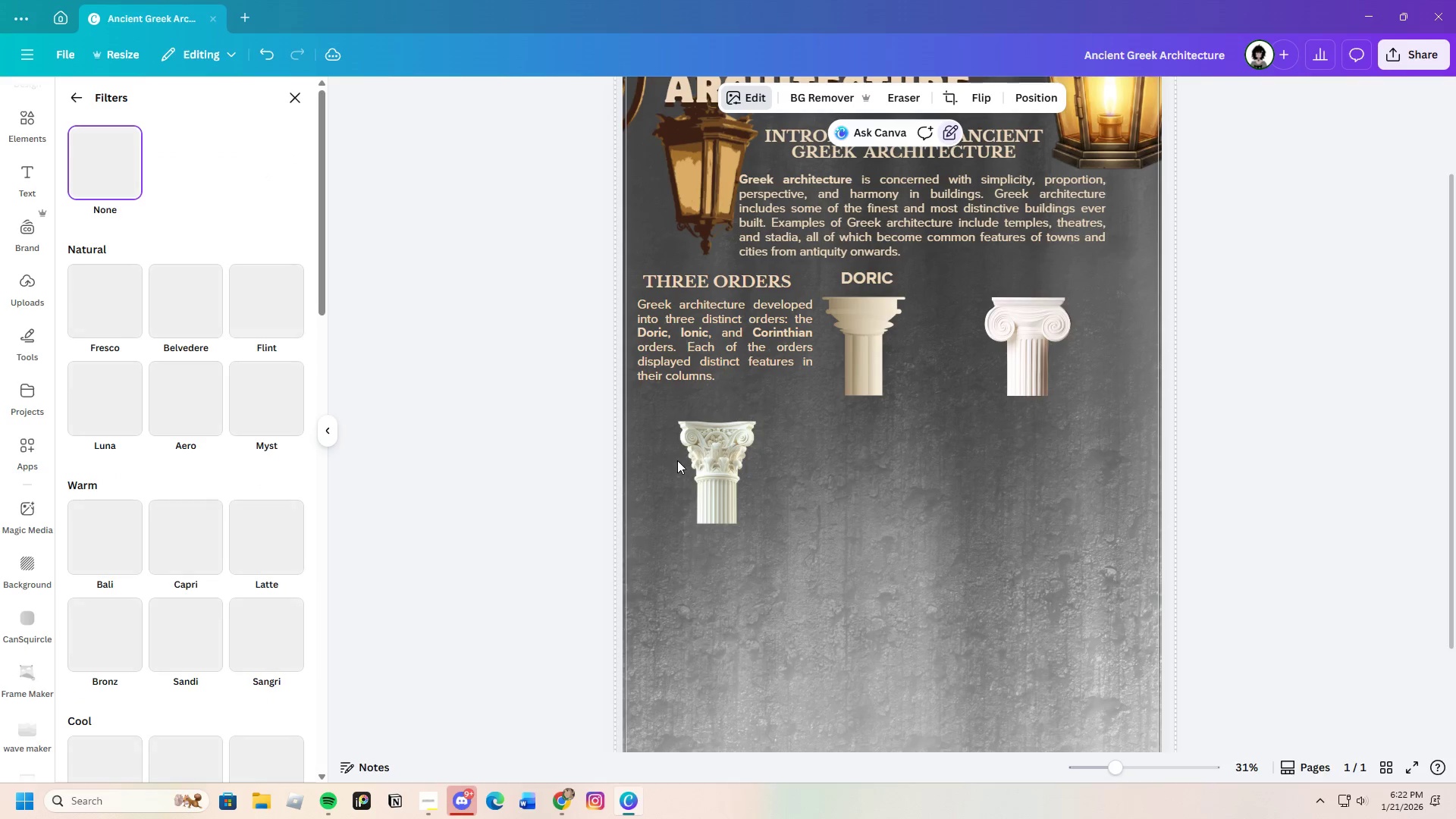 
left_click([716, 470])
 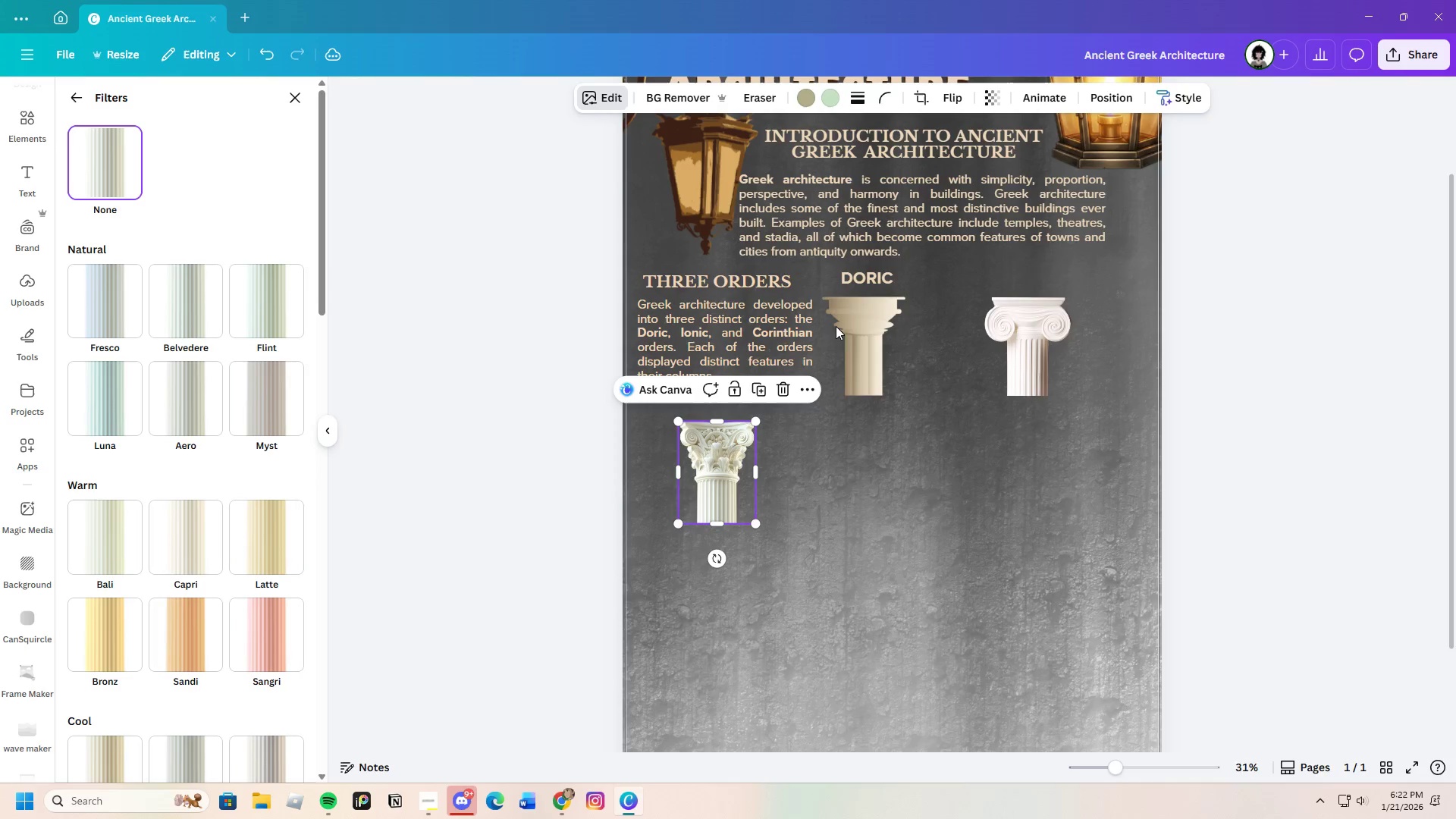 
left_click([214, 551])
 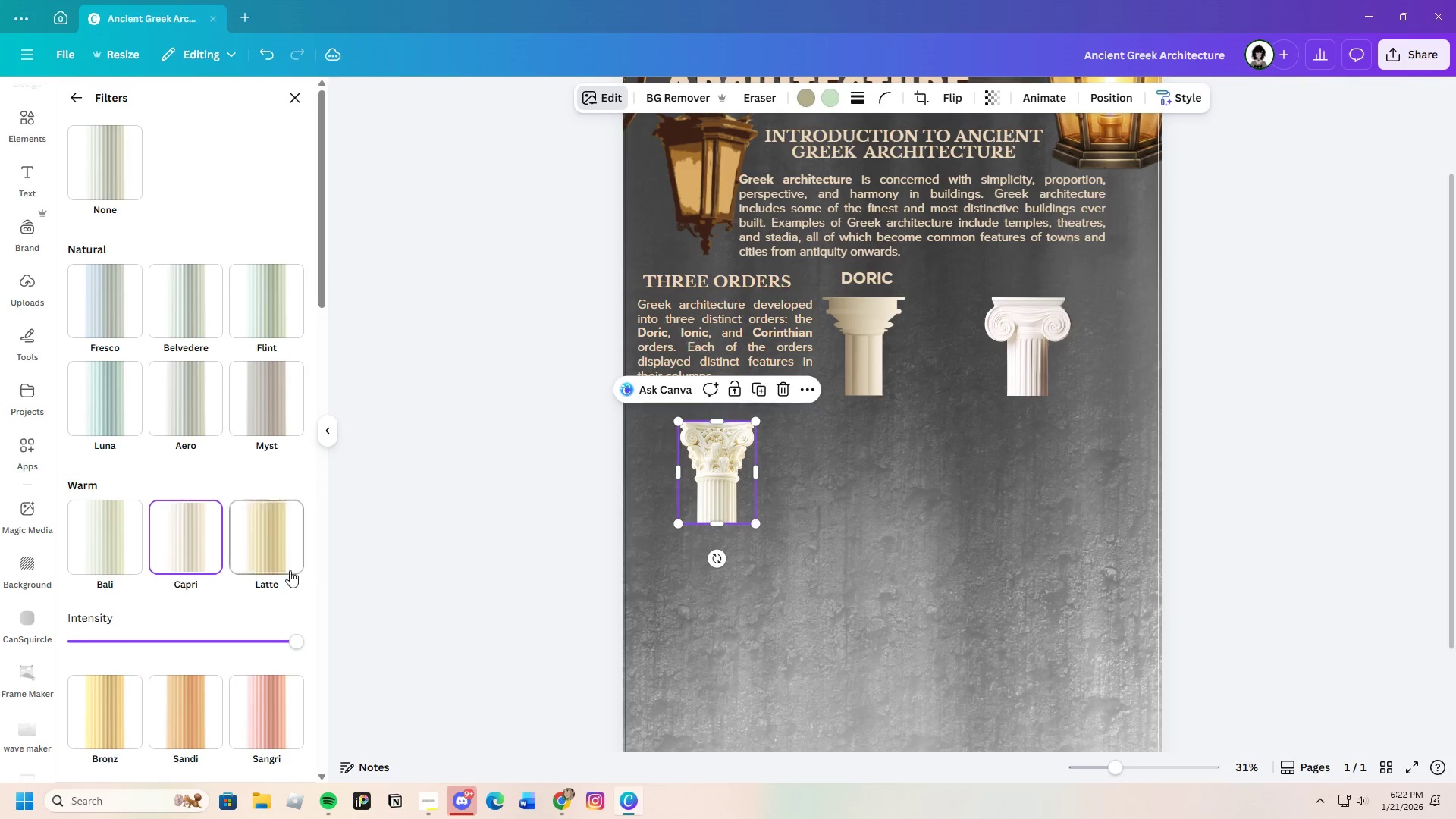 
left_click([258, 544])
 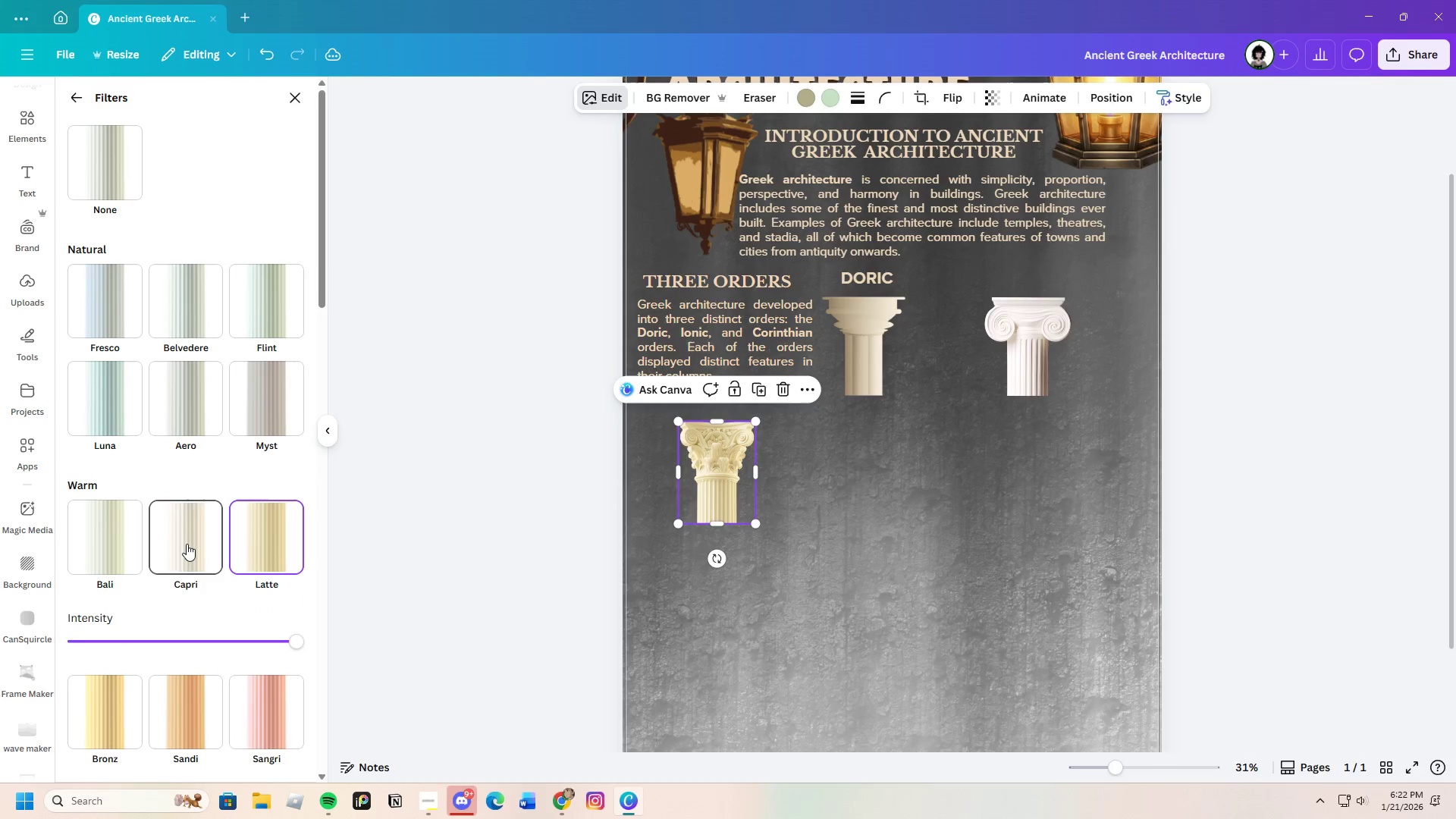 
left_click([187, 544])
 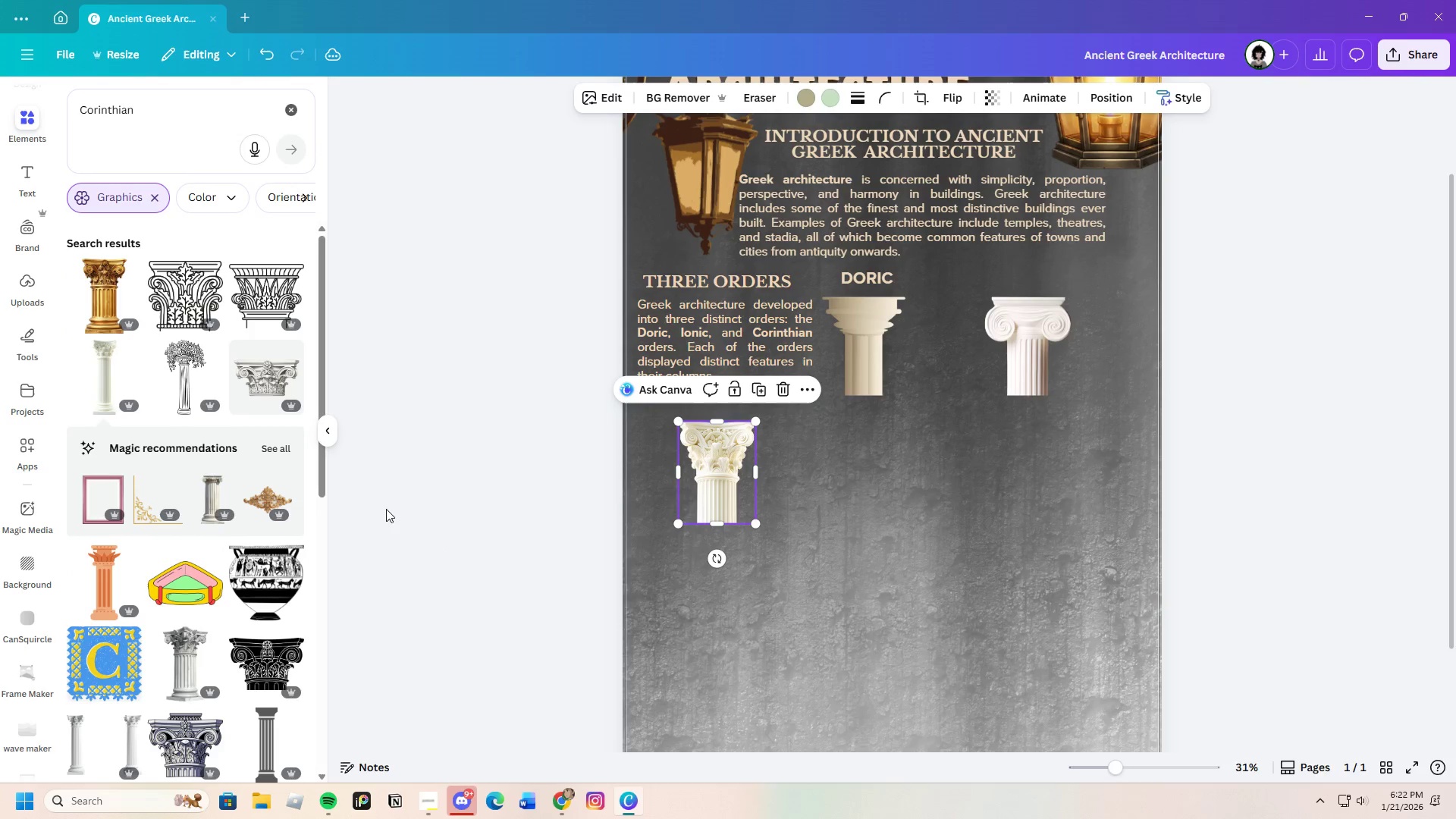 
left_click([598, 101])
 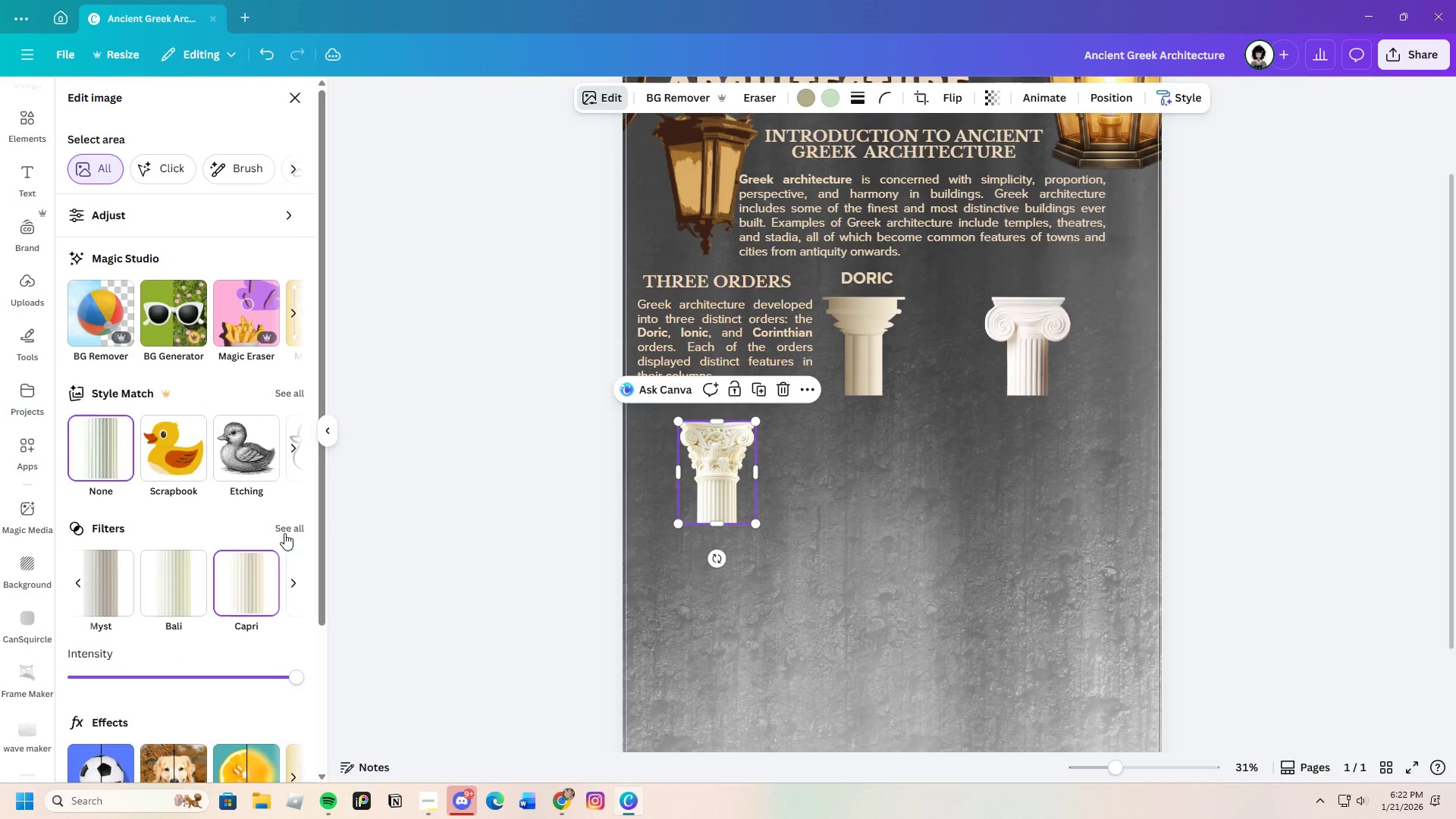 
left_click([302, 524])
 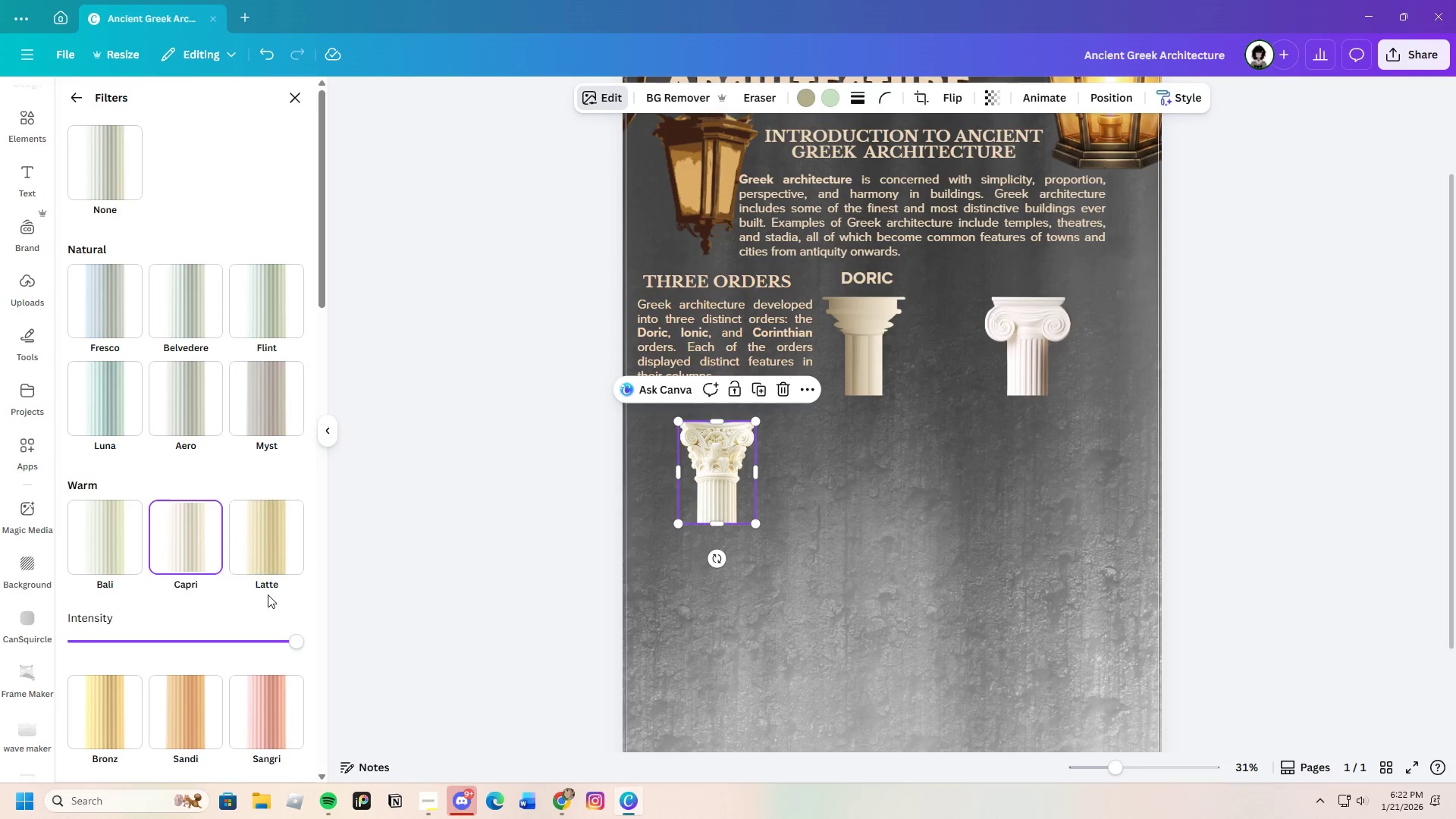 
left_click([267, 548])
 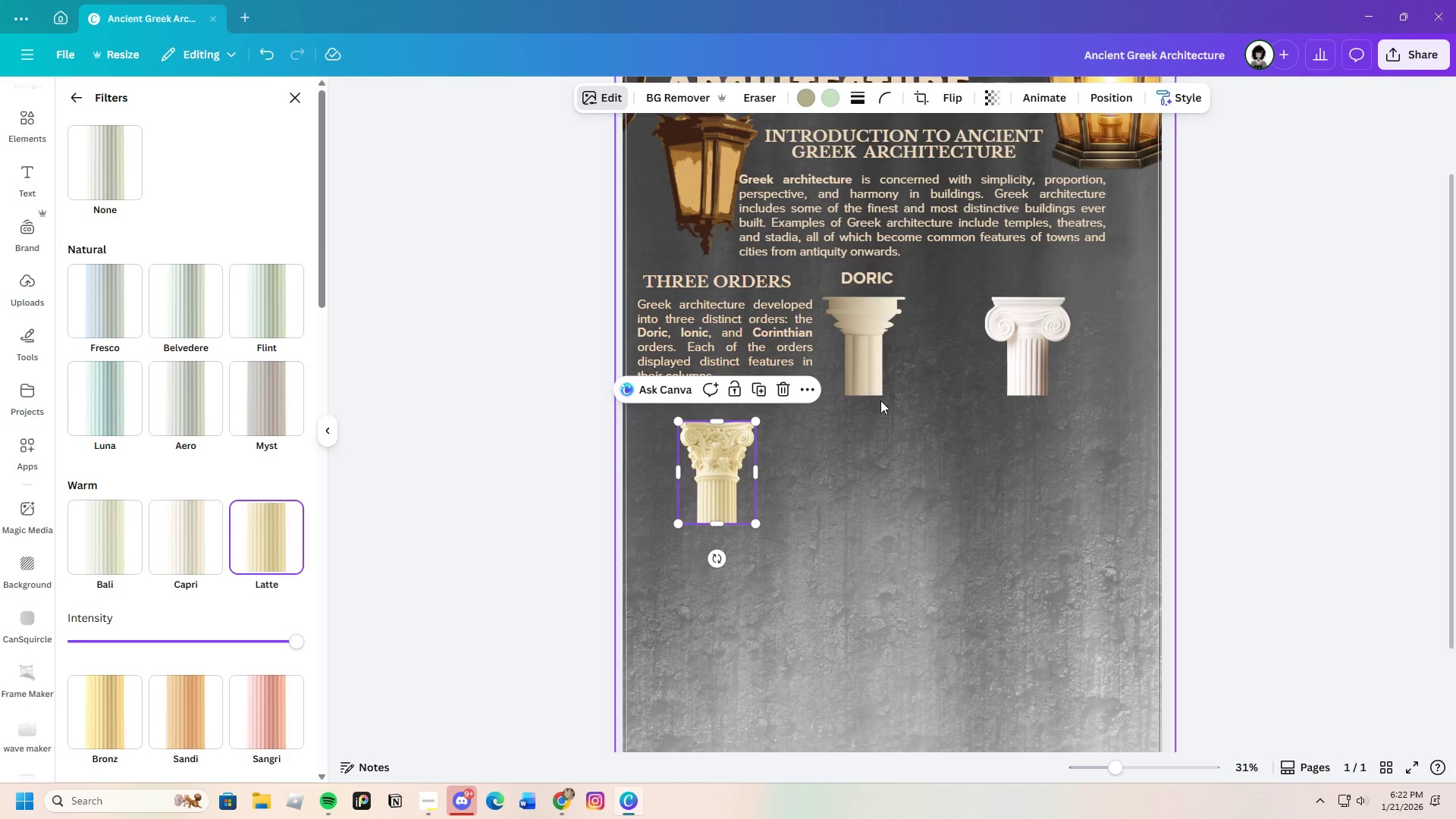 
left_click([876, 367])
 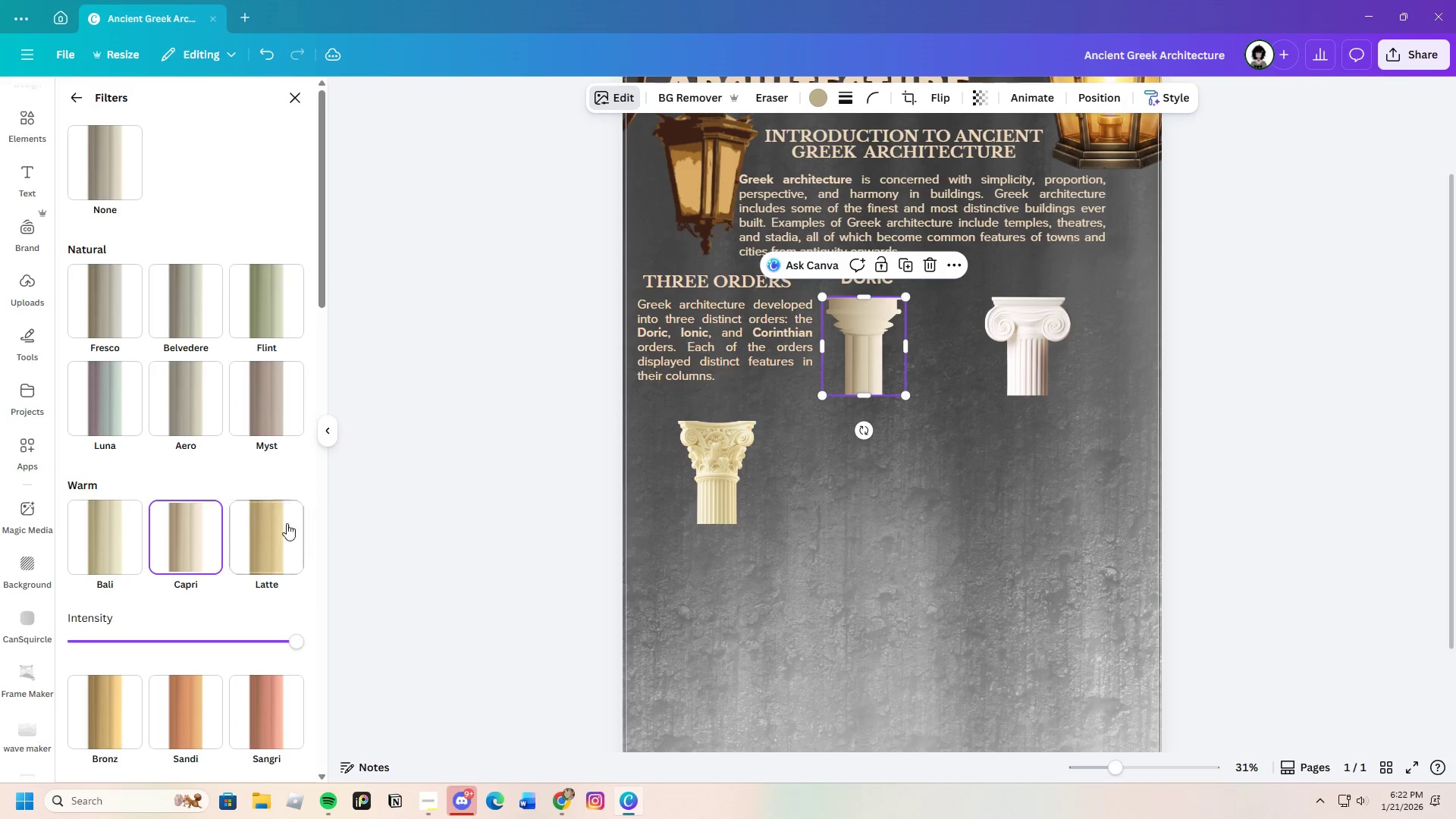 
left_click([267, 537])
 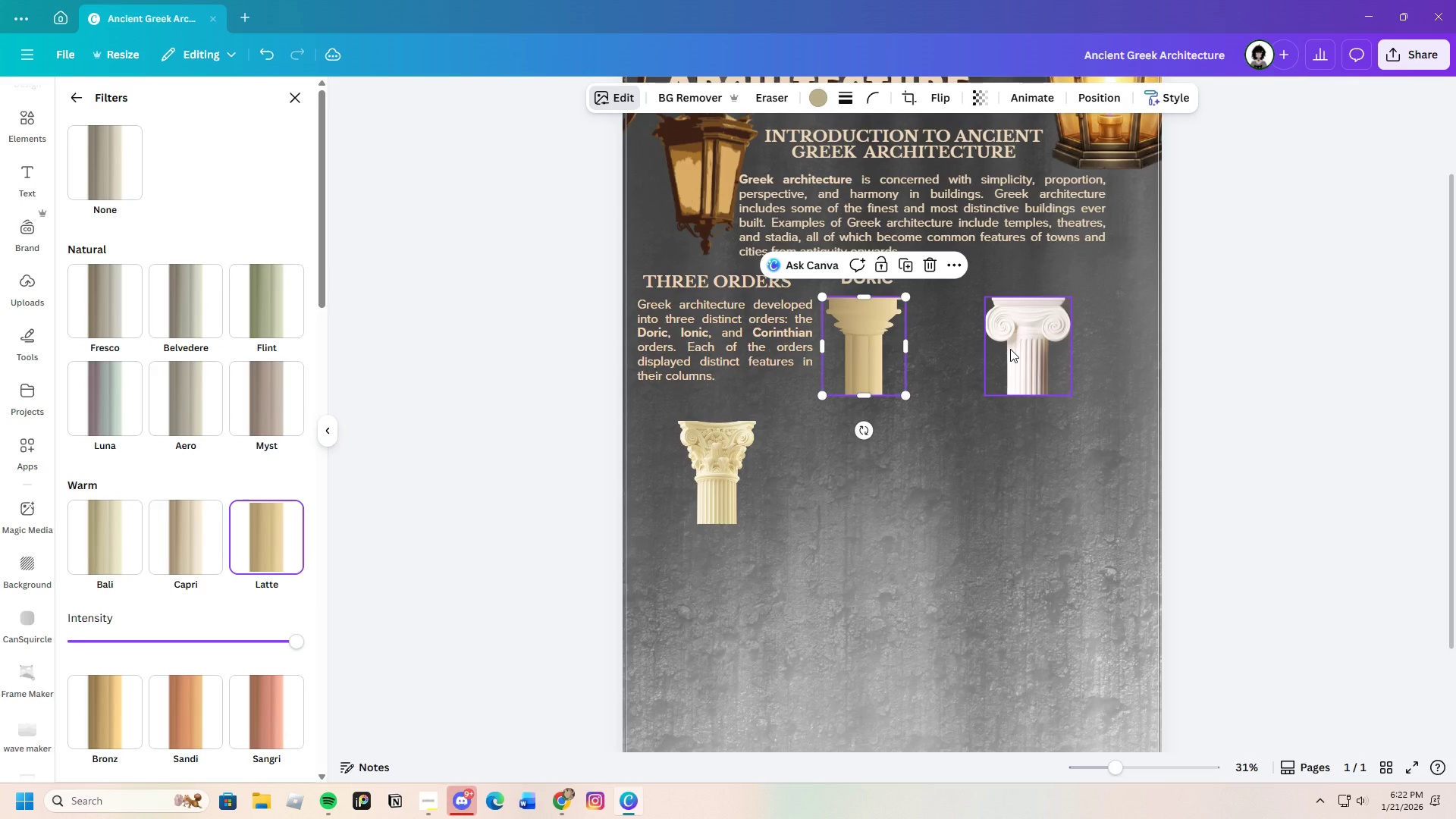 
left_click([1010, 349])
 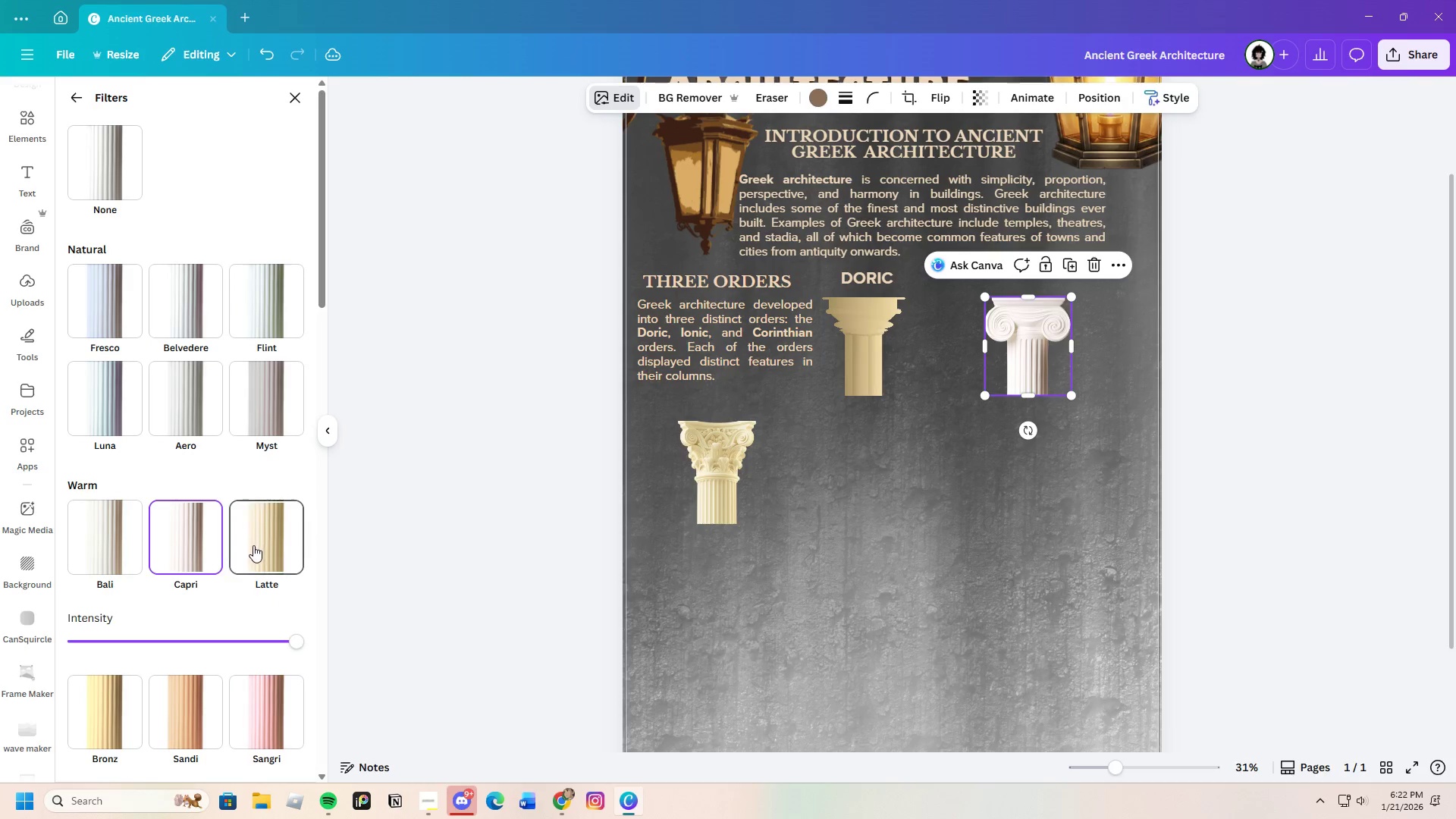 
left_click([256, 543])
 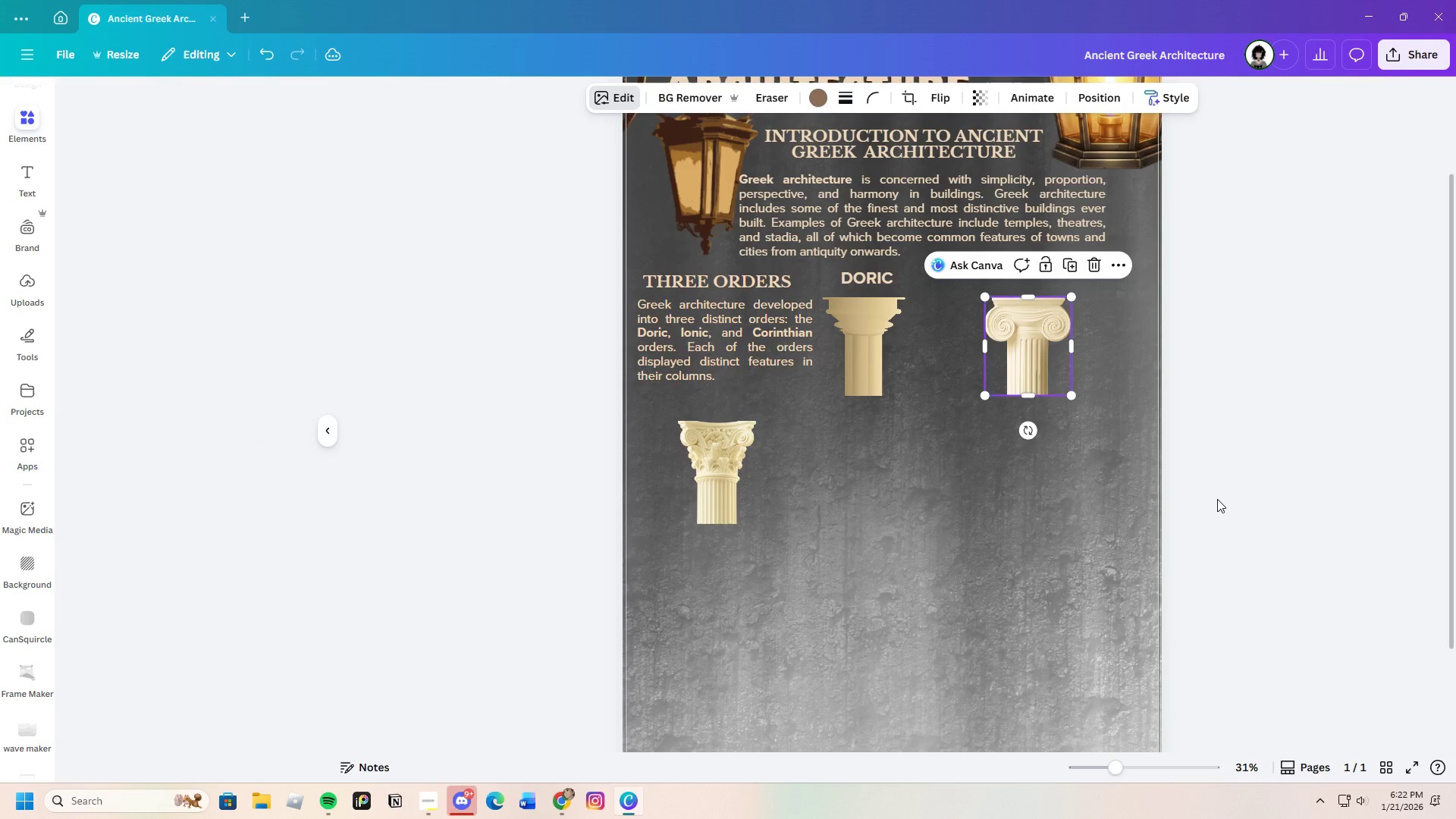 
double_click([1217, 499])
 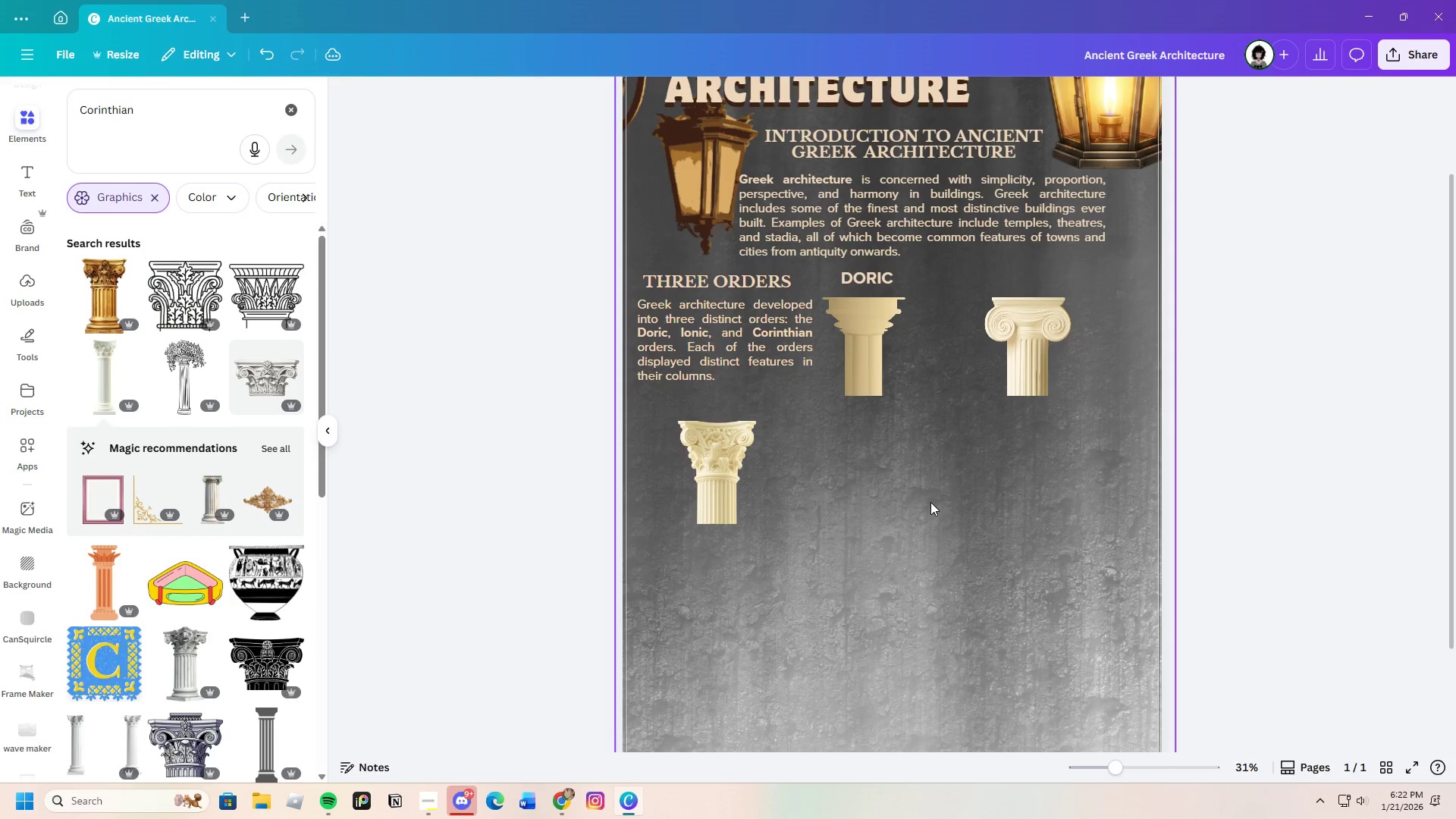 
scroll: coordinate [927, 497], scroll_direction: up, amount: 2.0
 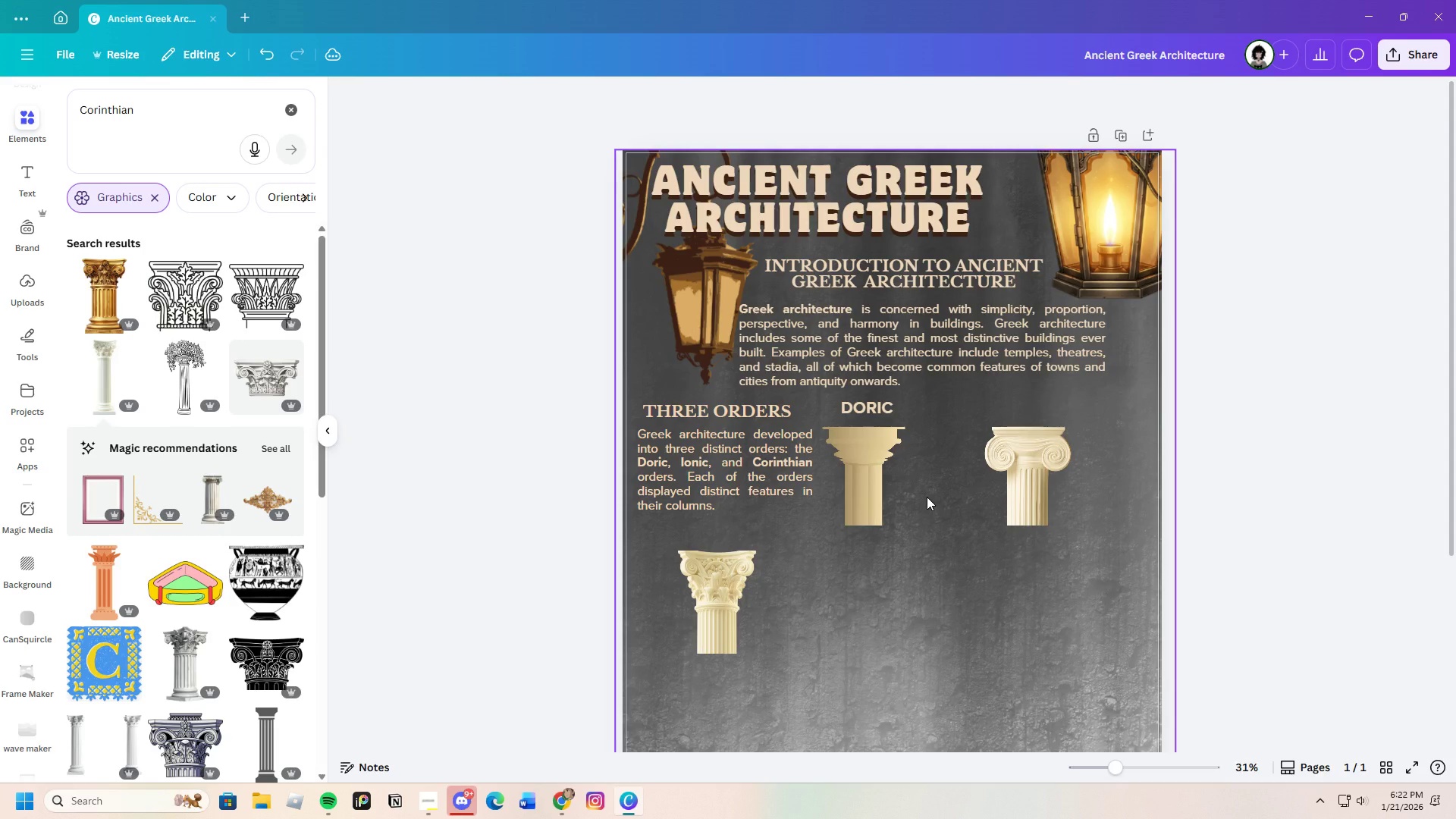 
scroll: coordinate [927, 497], scroll_direction: down, amount: 3.0
 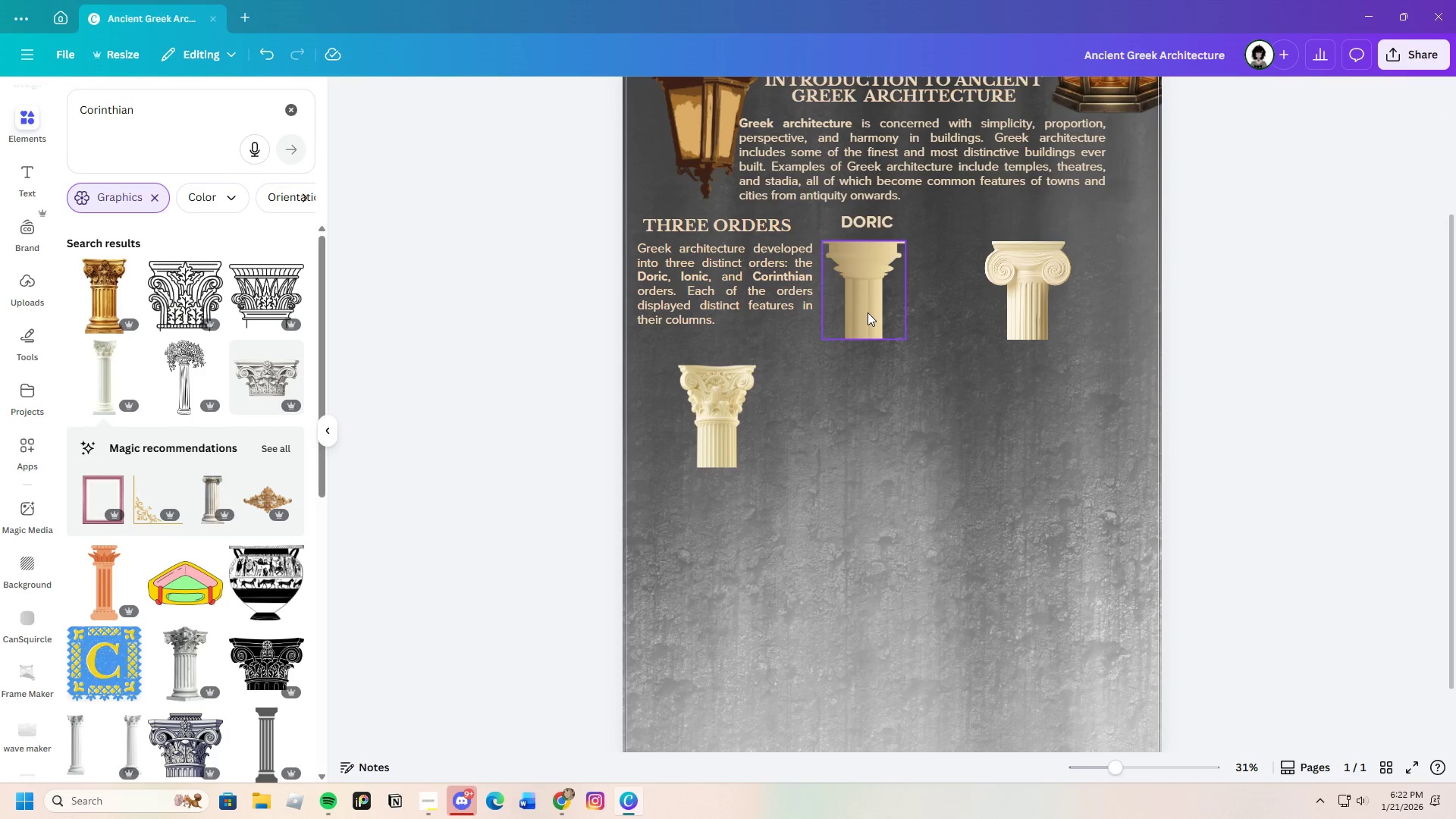 
left_click_drag(start_coordinate=[868, 312], to_coordinate=[871, 310])
 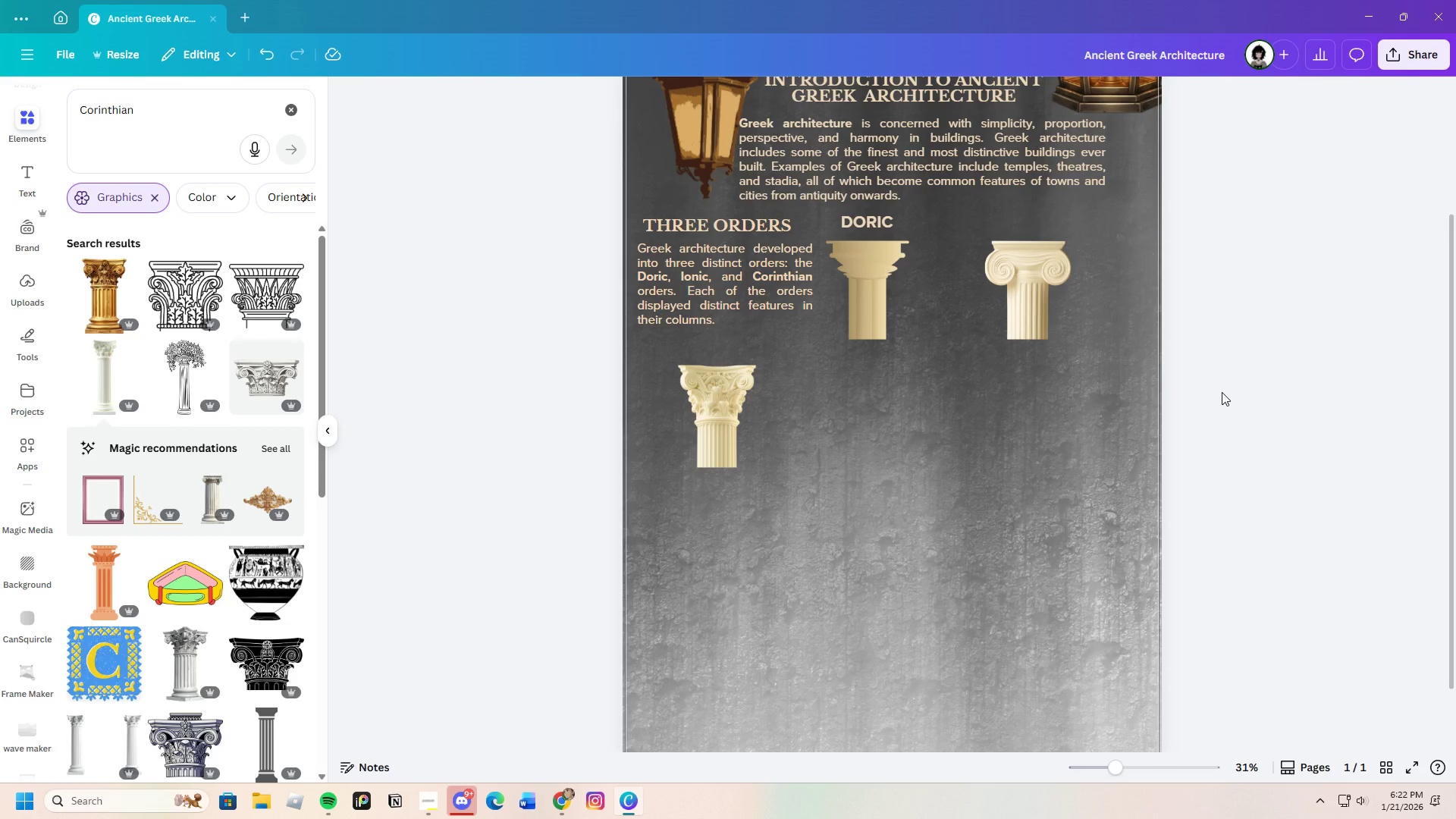 
wait(10.52)
 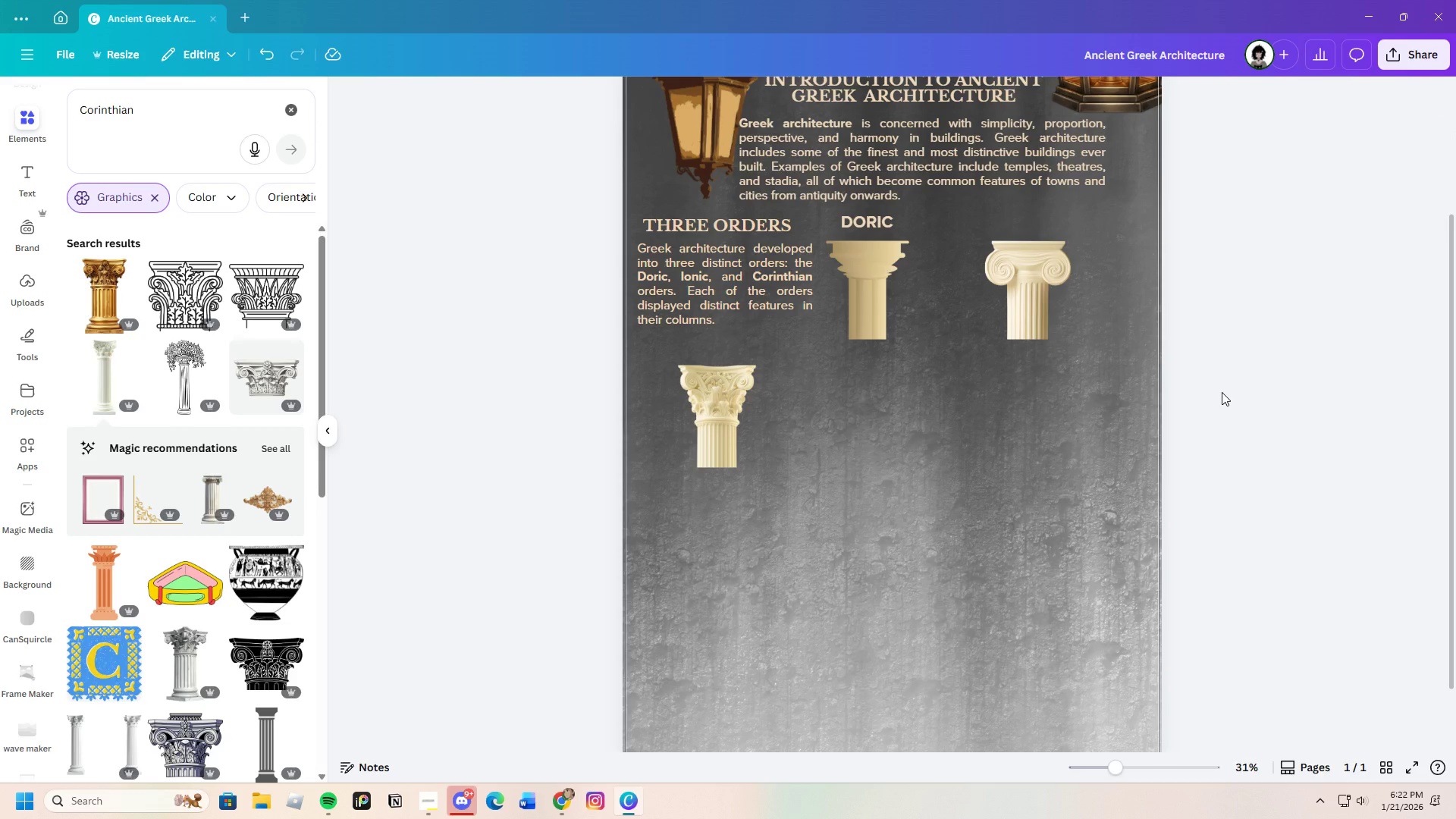 
scroll: coordinate [988, 629], scroll_direction: down, amount: 1.0
 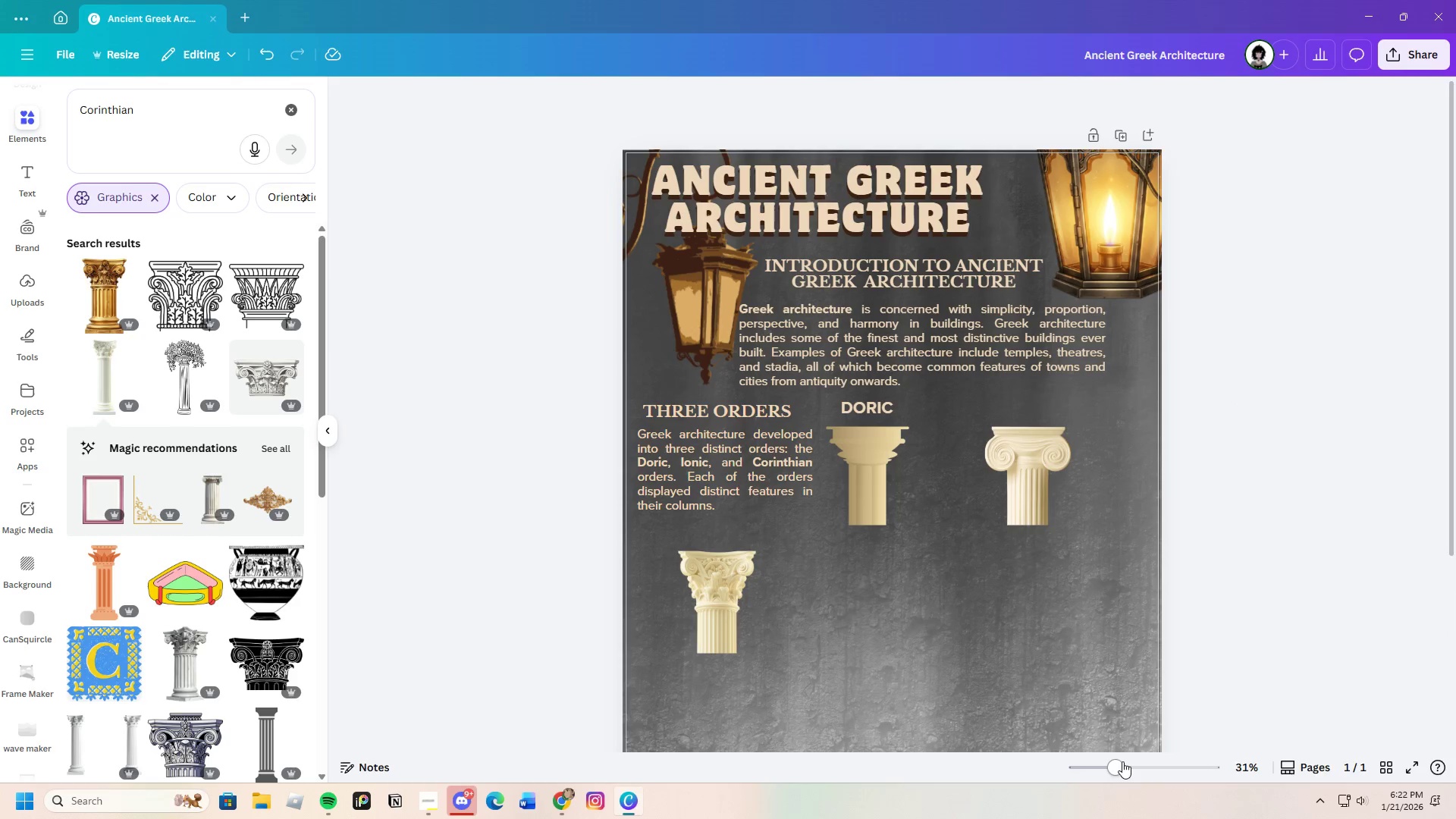 
left_click_drag(start_coordinate=[1122, 767], to_coordinate=[1121, 777])
 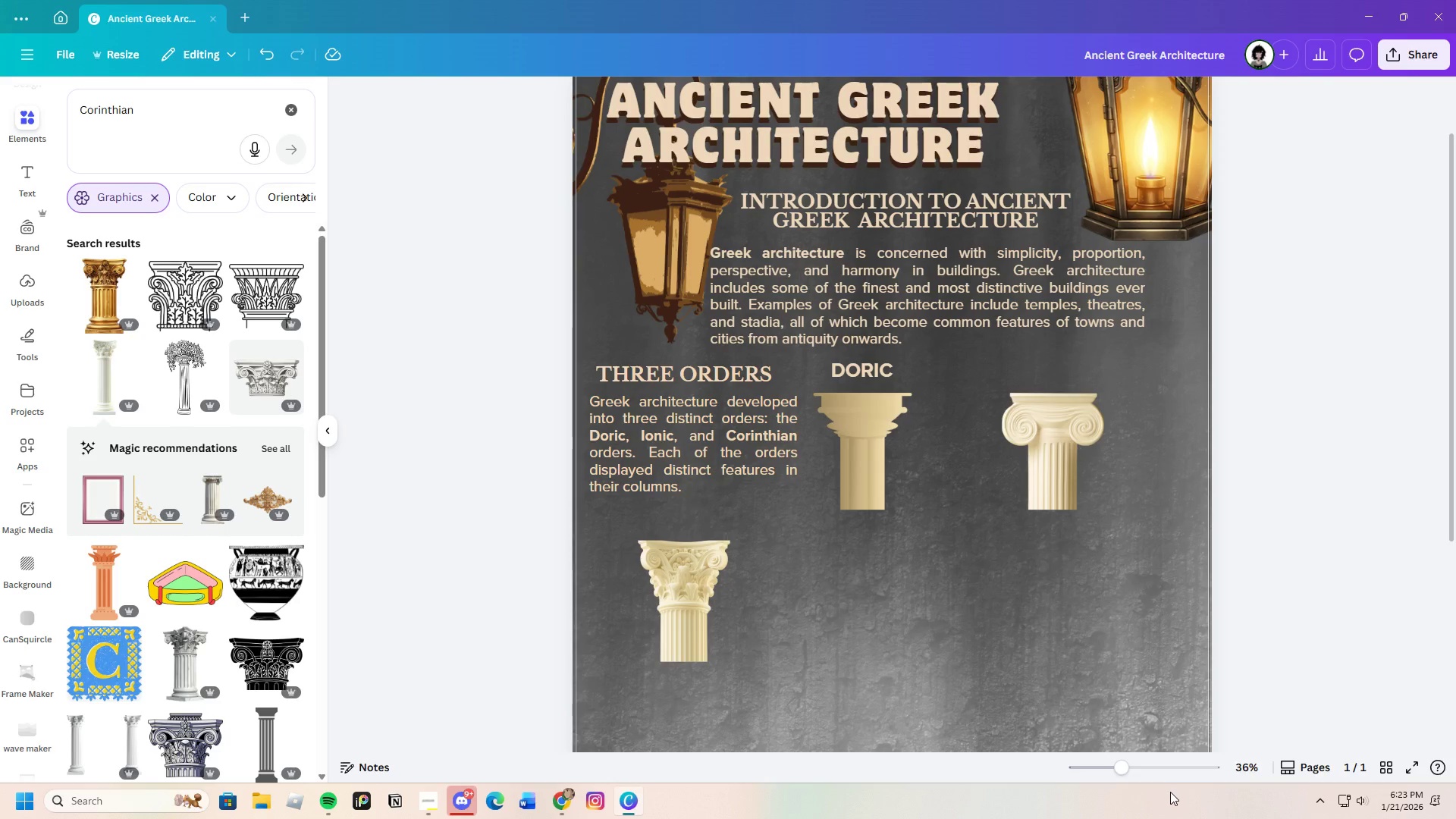 
wait(18.56)
 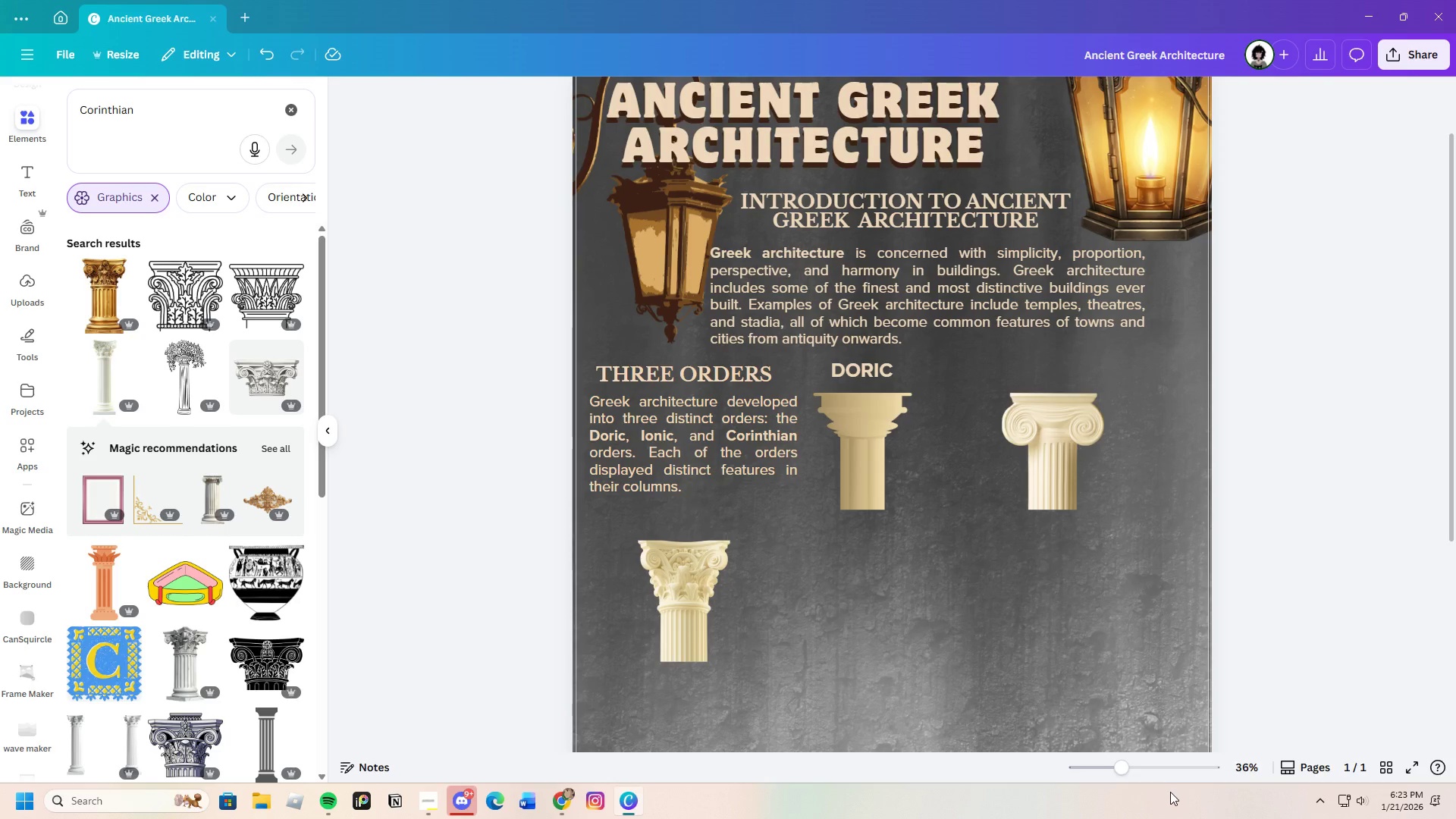 
left_click([834, 353])
 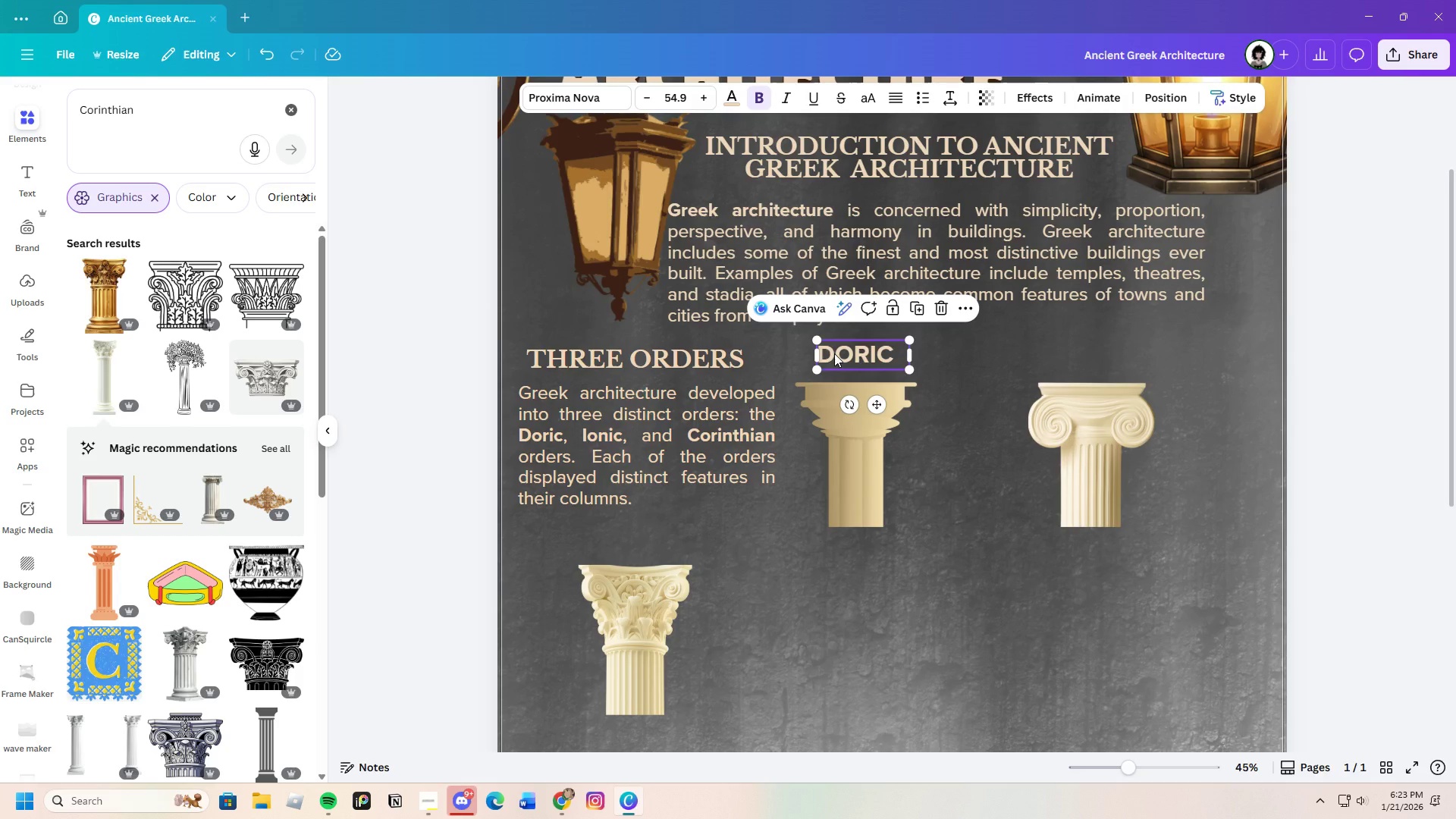 
key(Control+C)
 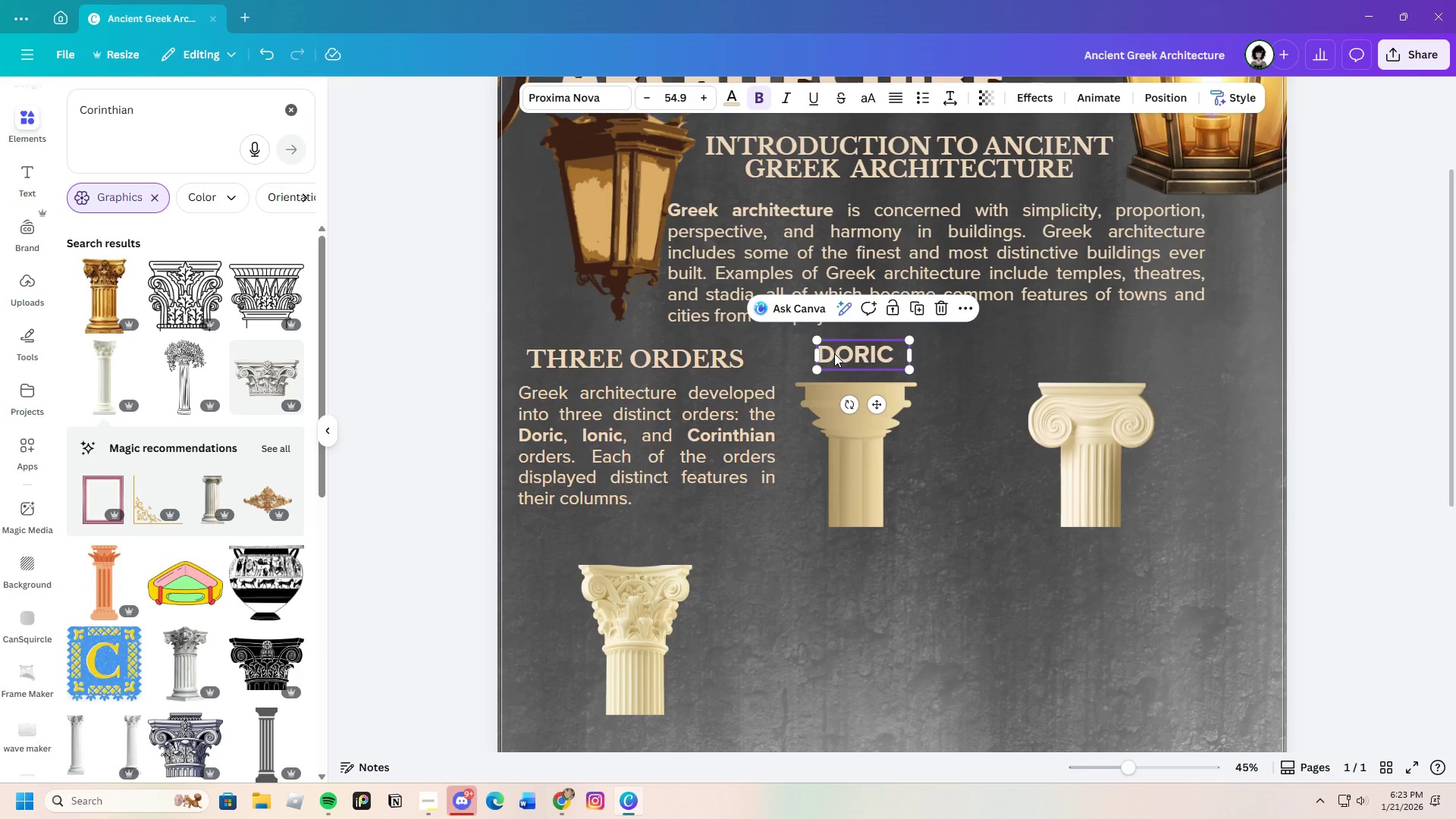 
key(Control+V)
 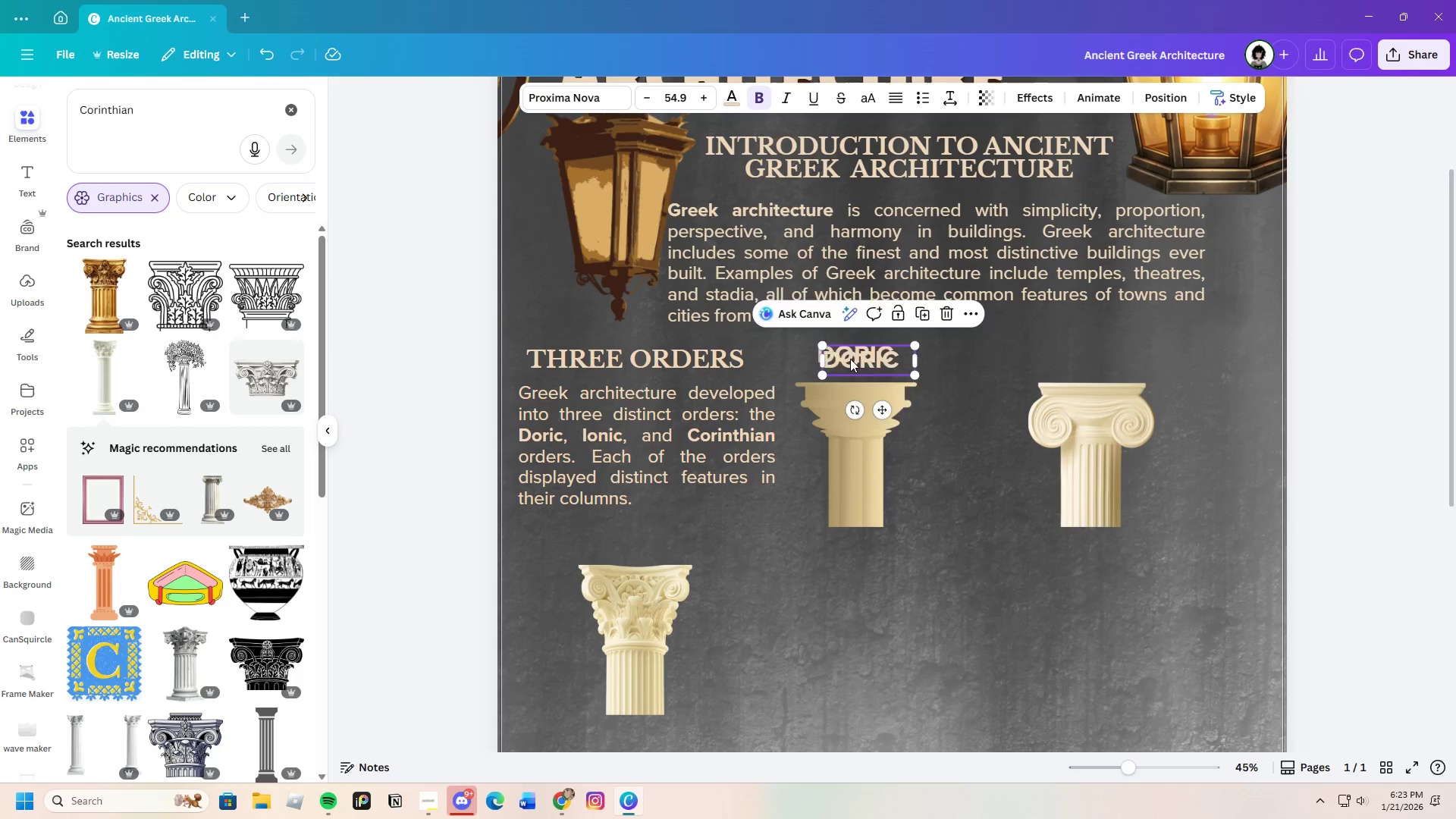 
left_click_drag(start_coordinate=[843, 355], to_coordinate=[931, 410])
 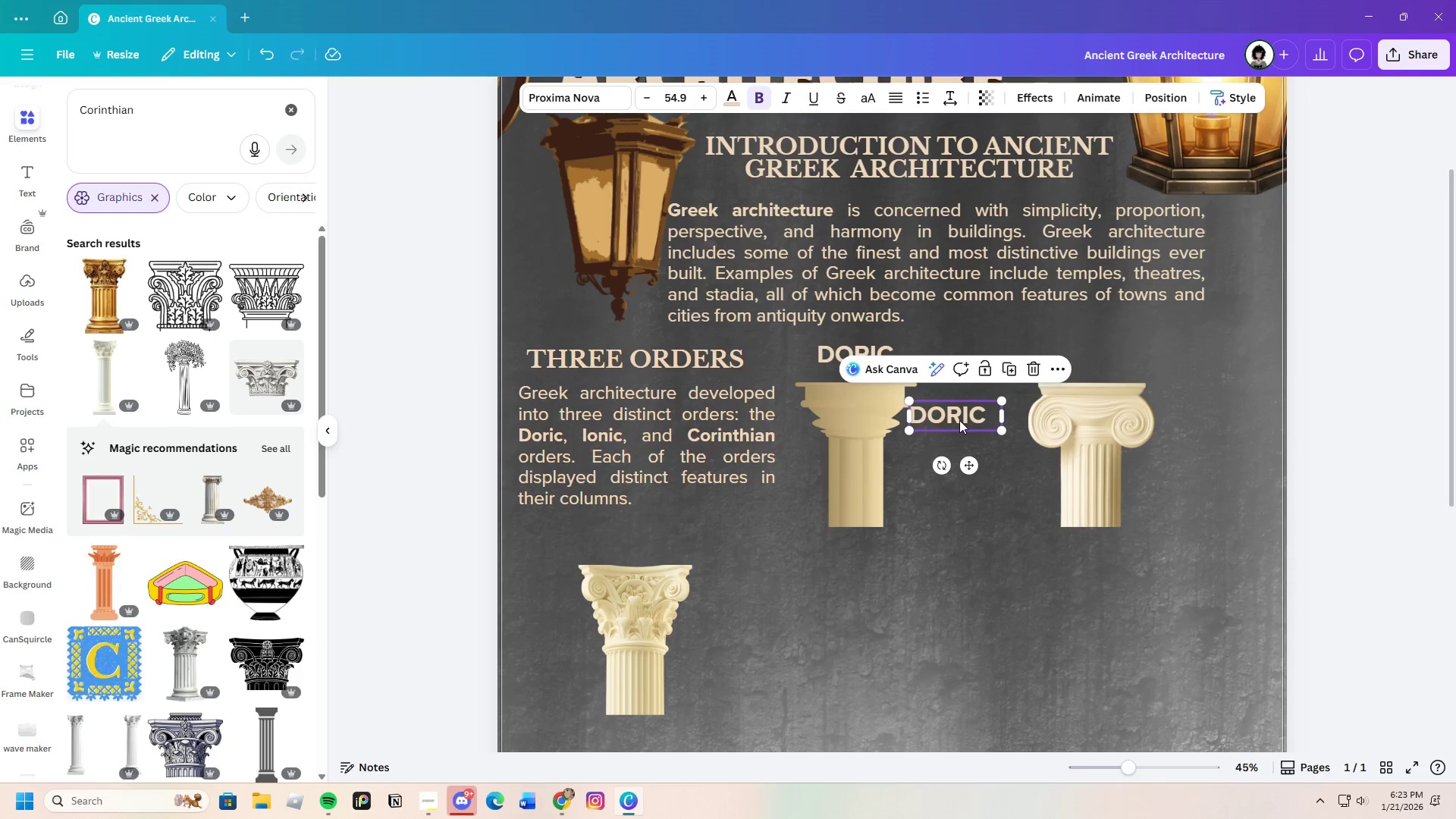 
left_click([959, 420])
 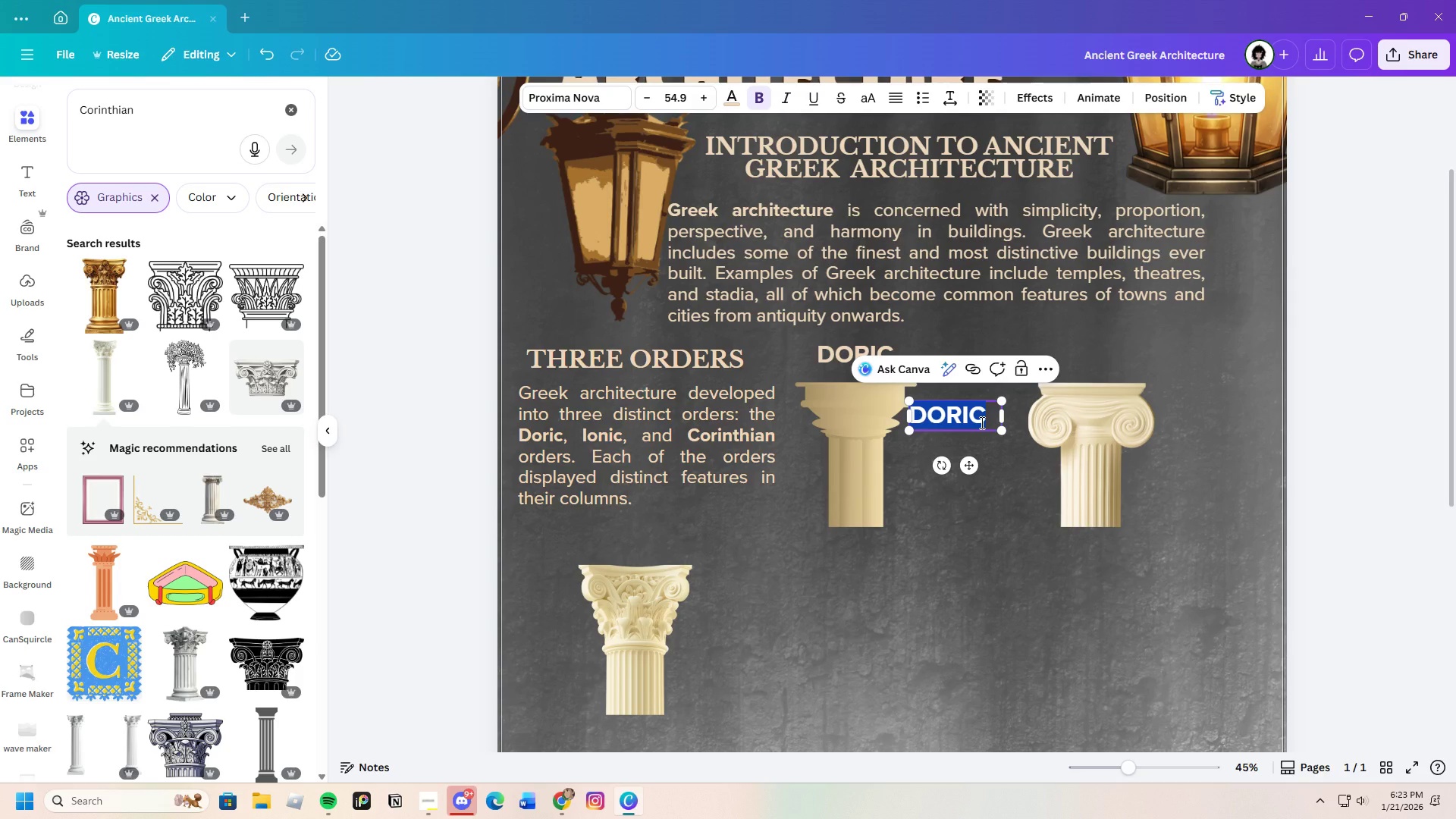 
key(Backspace)
type(io)
key(Backspace)
key(Backspace)
type(IONIC)
 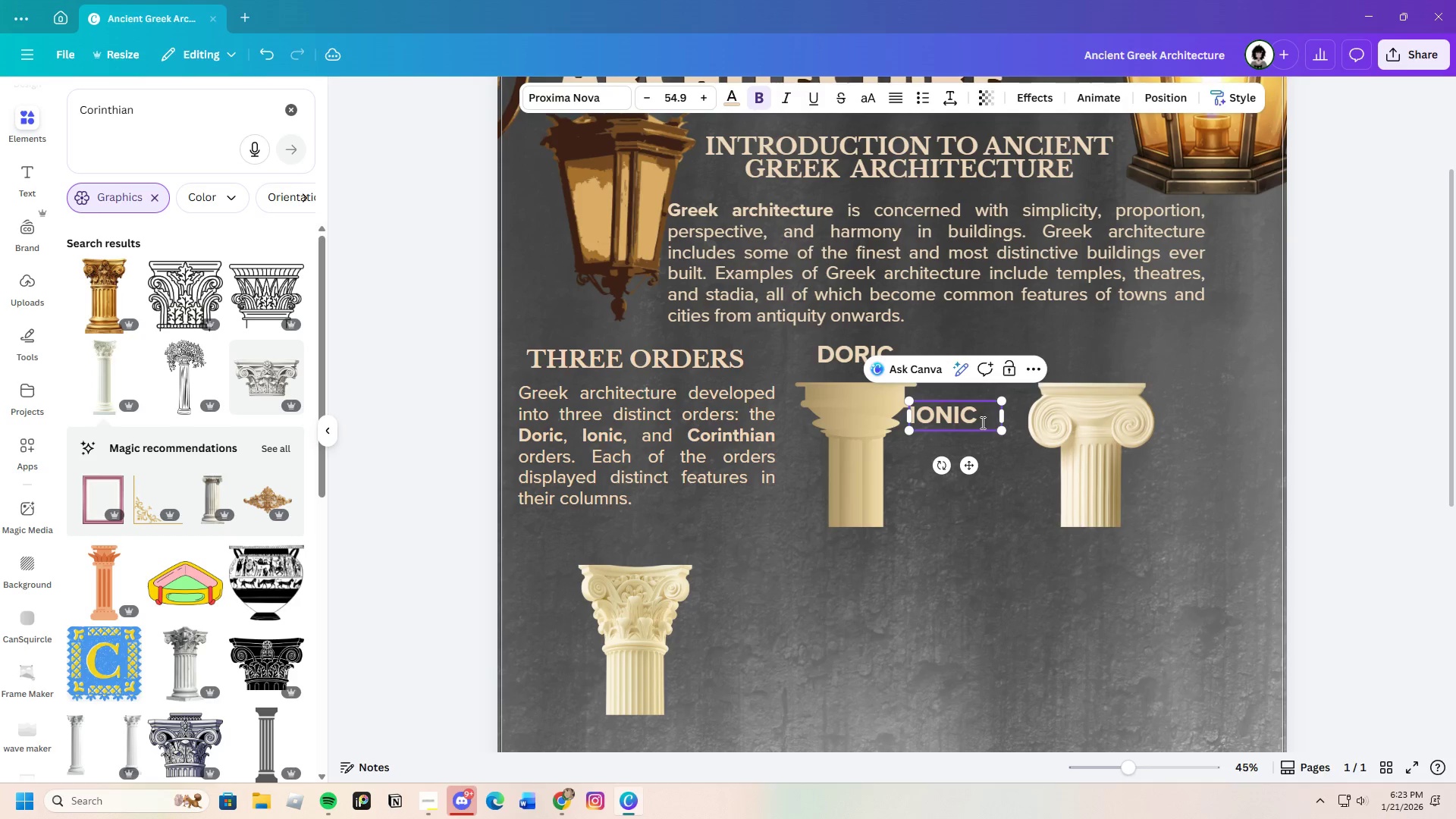 
left_click([1018, 519])
 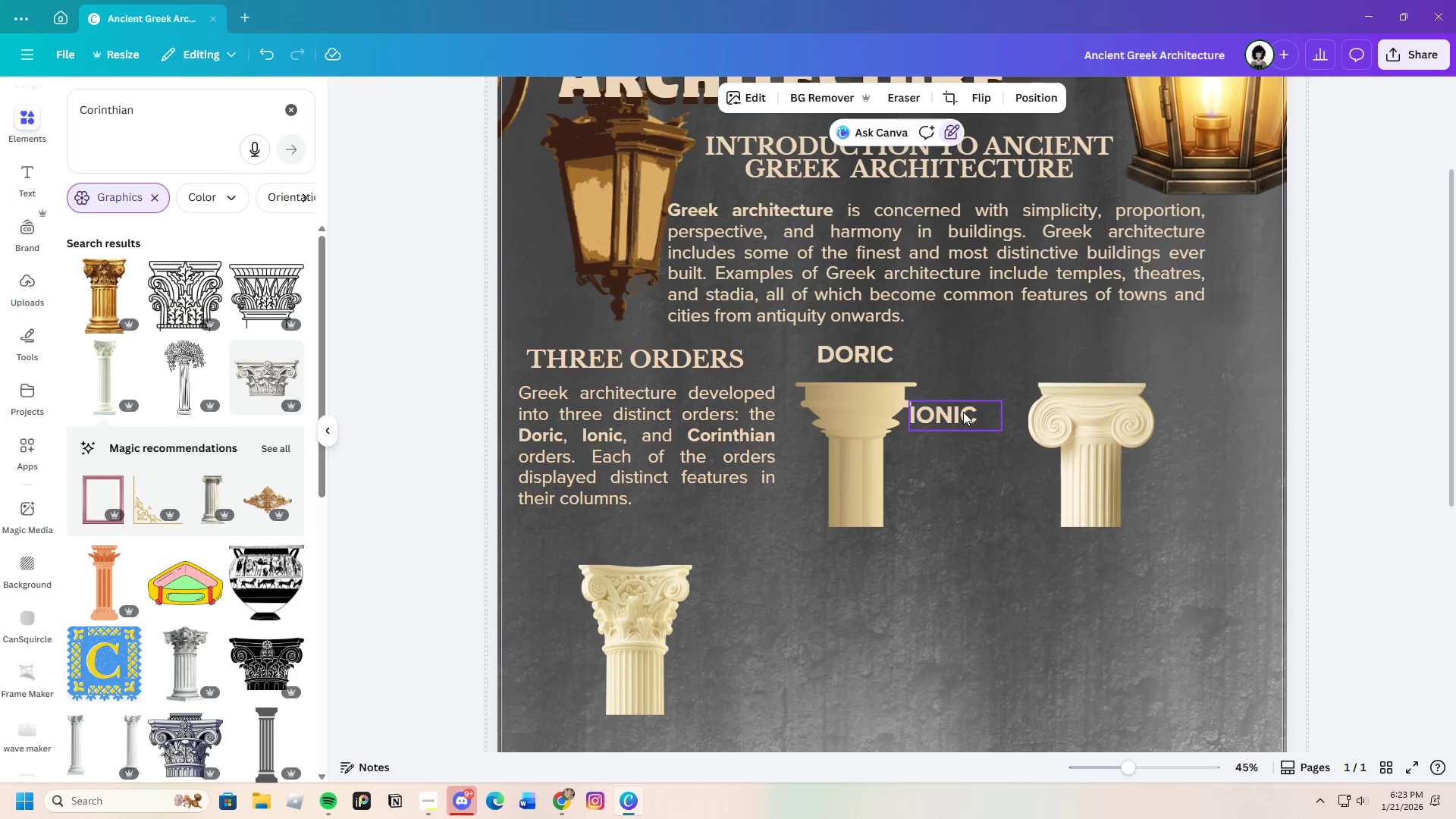 
left_click_drag(start_coordinate=[963, 412], to_coordinate=[1115, 351])
 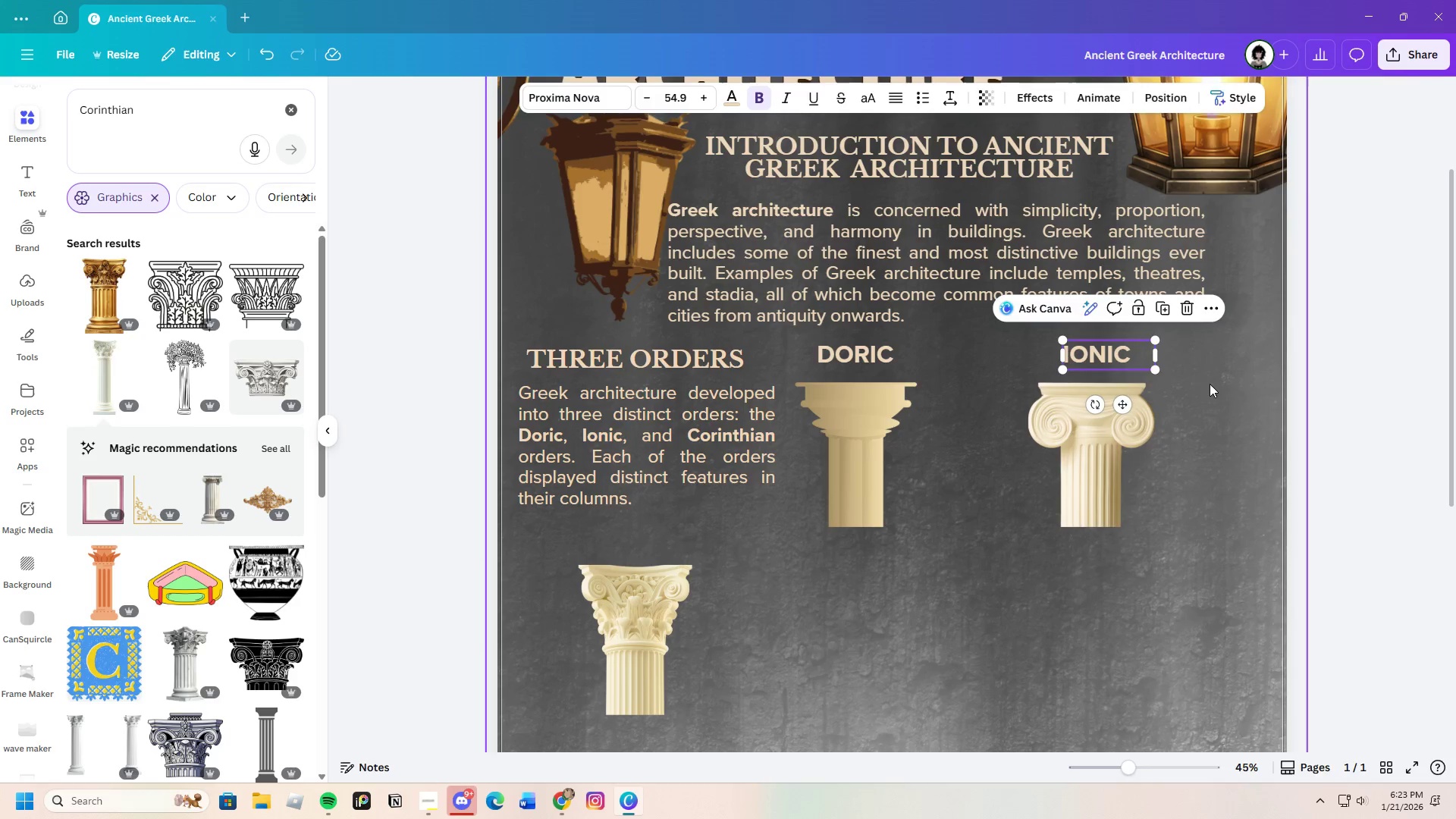 
left_click([1210, 384])
 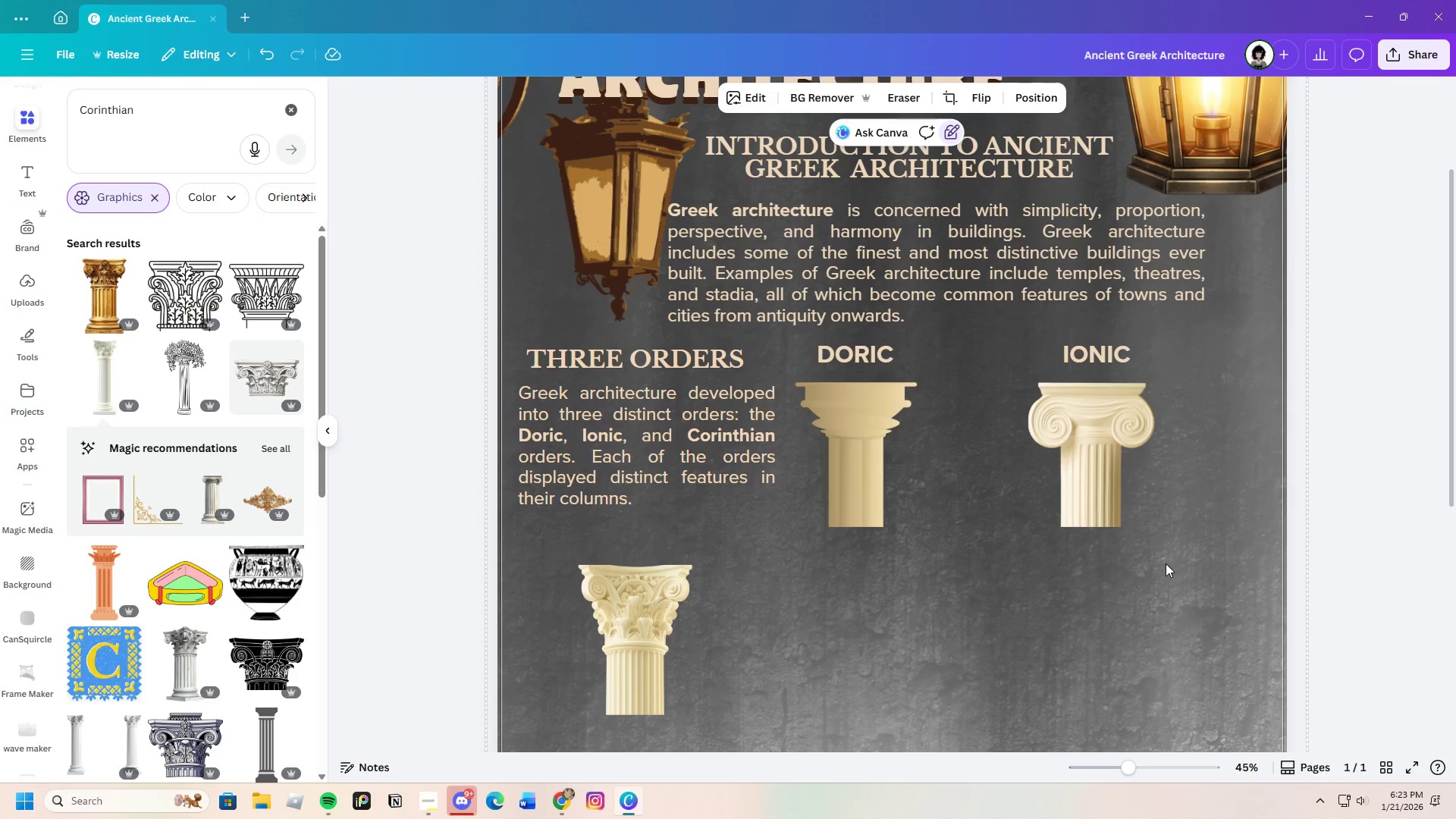 
scroll: coordinate [1163, 563], scroll_direction: down, amount: 3.0
 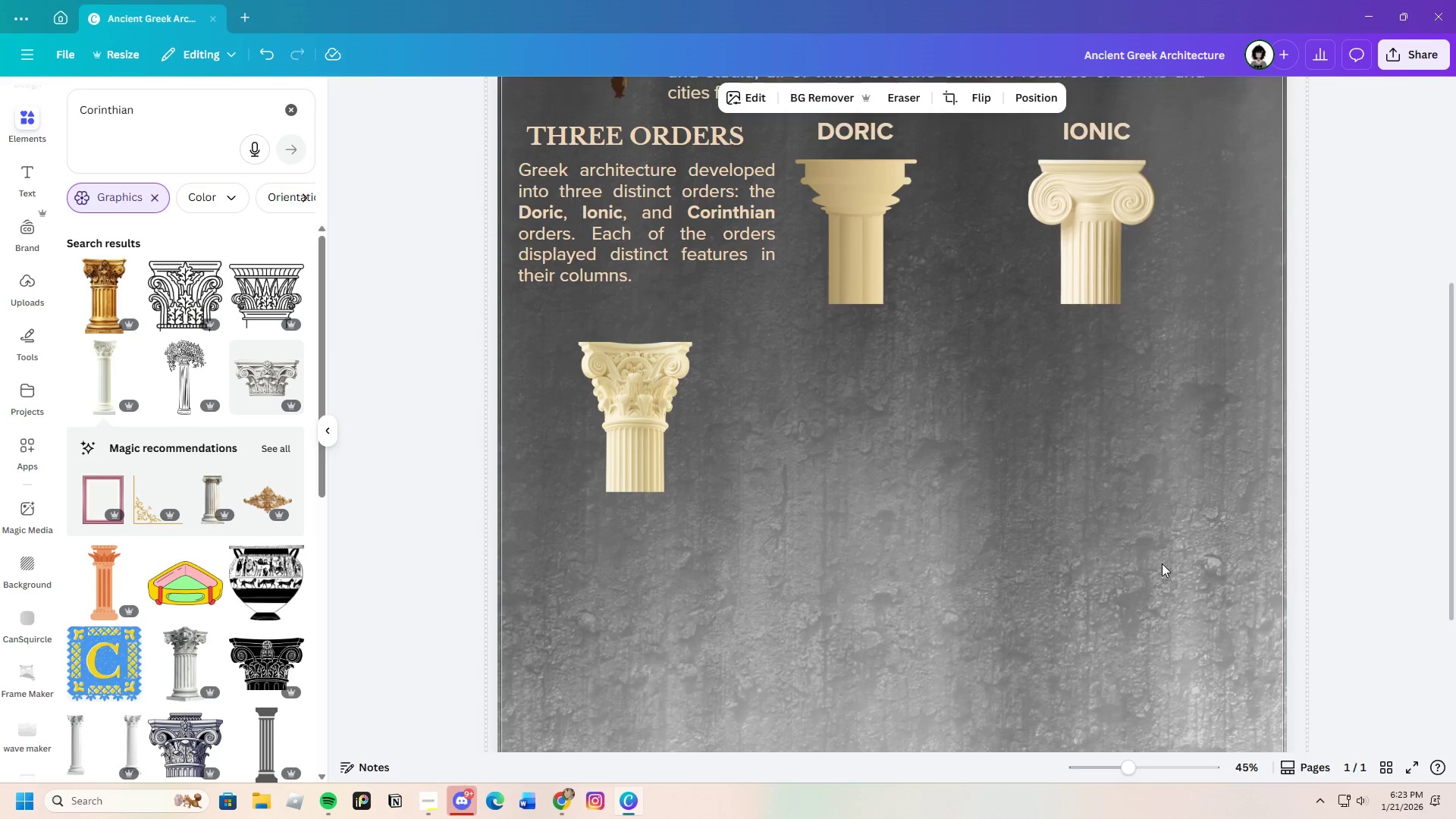 
scroll: coordinate [1160, 563], scroll_direction: up, amount: 3.0
 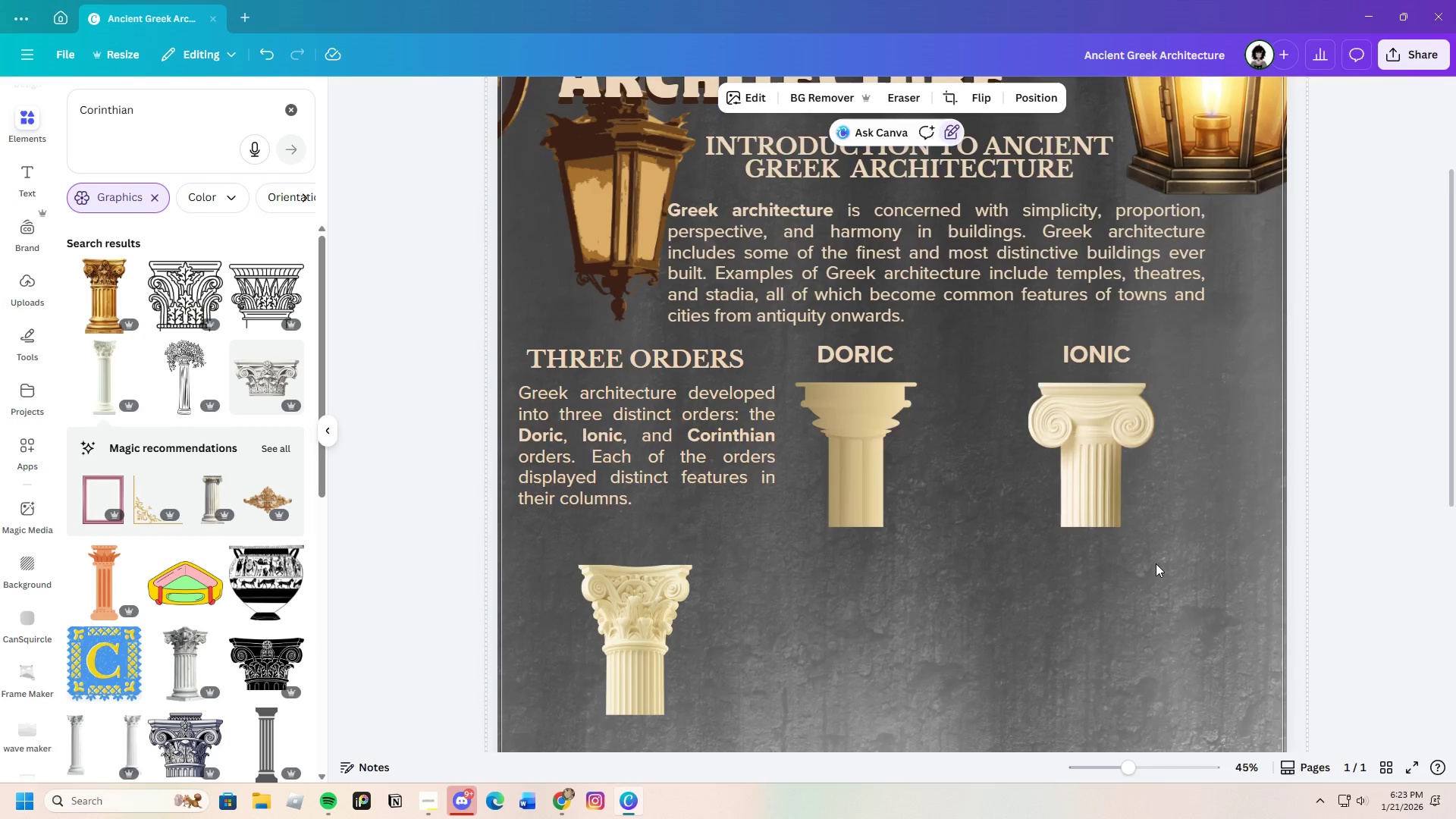 
scroll: coordinate [1155, 563], scroll_direction: down, amount: 3.0
 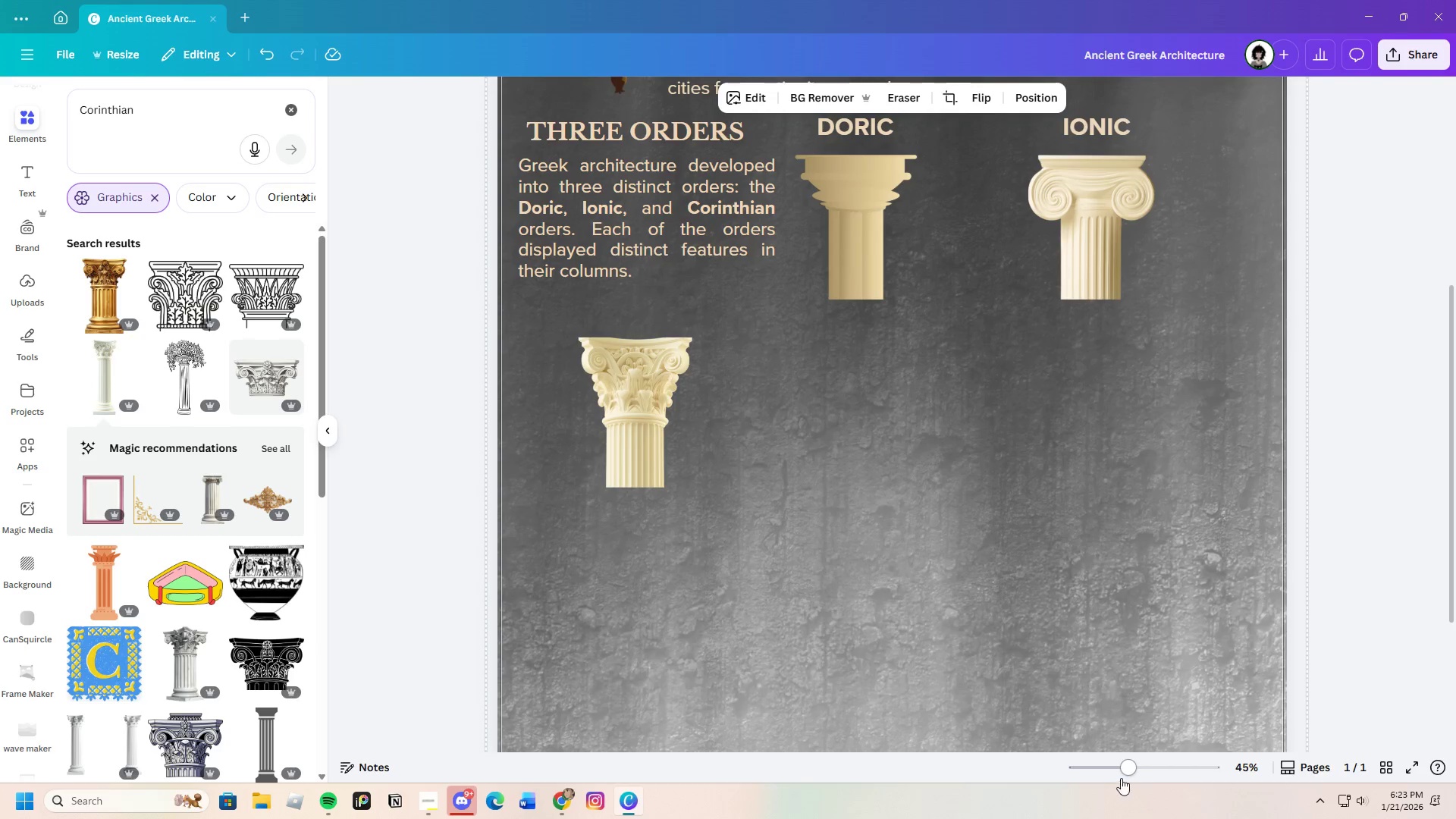 
left_click_drag(start_coordinate=[1129, 774], to_coordinate=[1120, 778])
 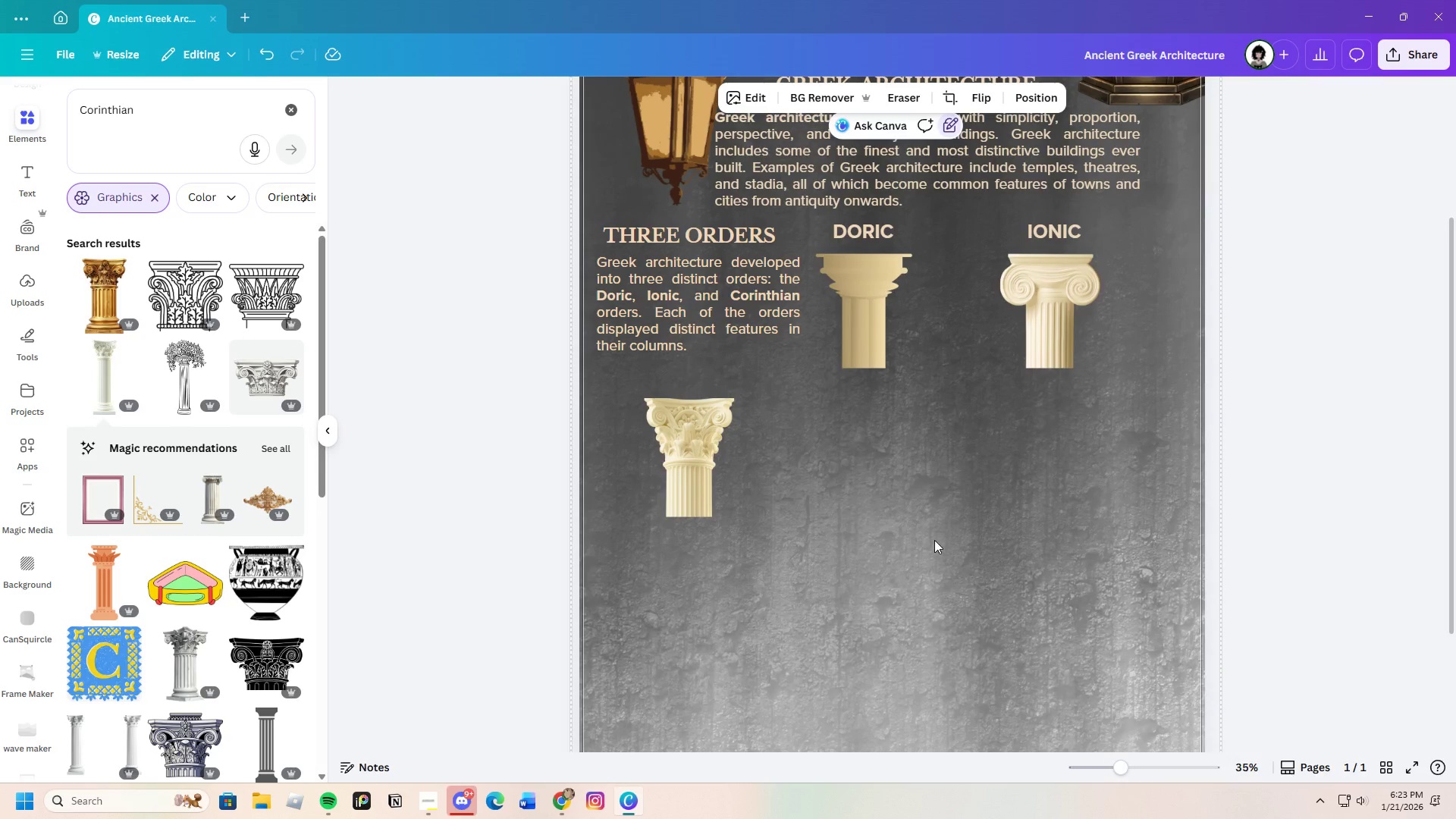 
scroll: coordinate [934, 540], scroll_direction: up, amount: 1.0
 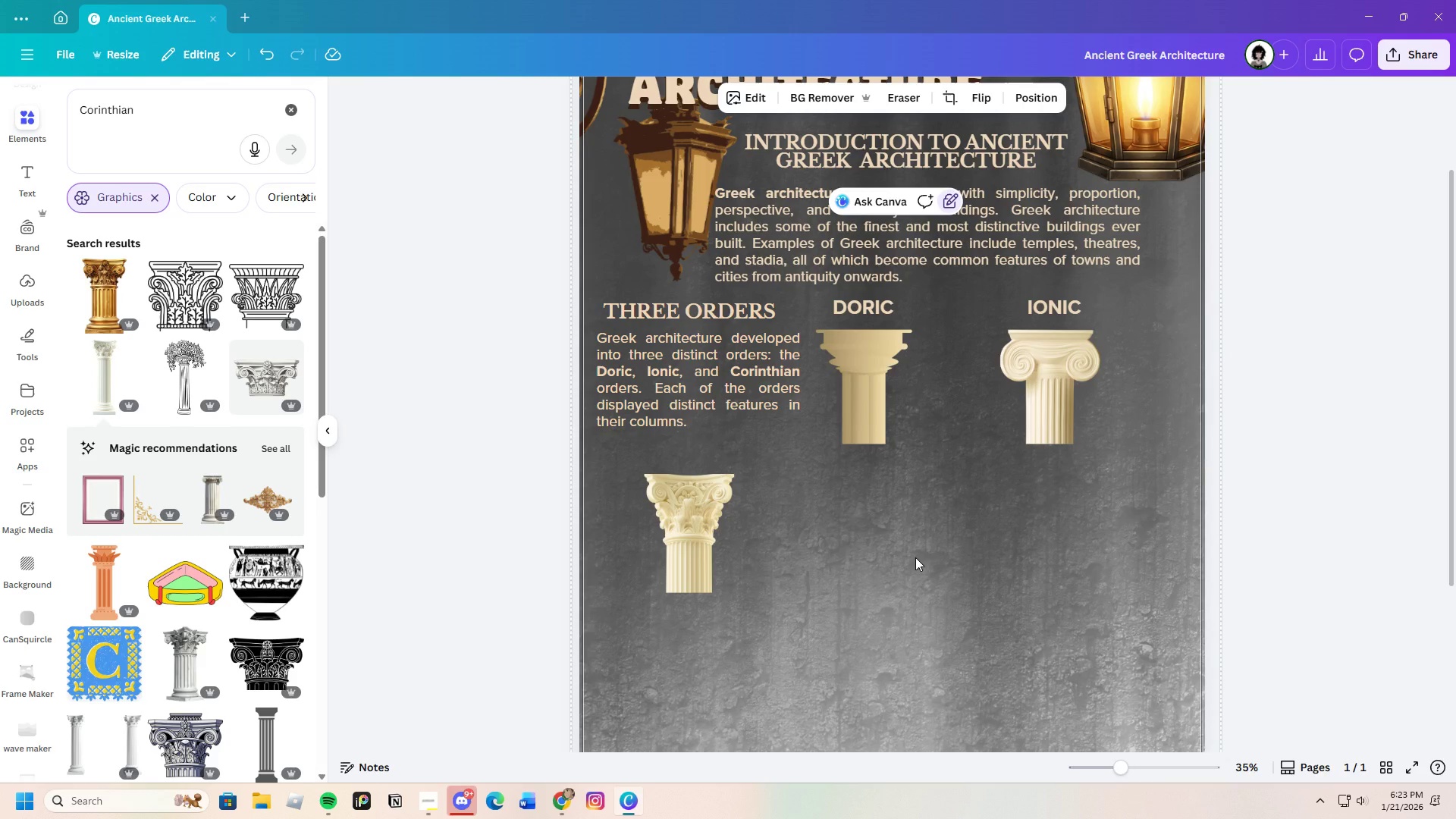 
wait(9.15)
 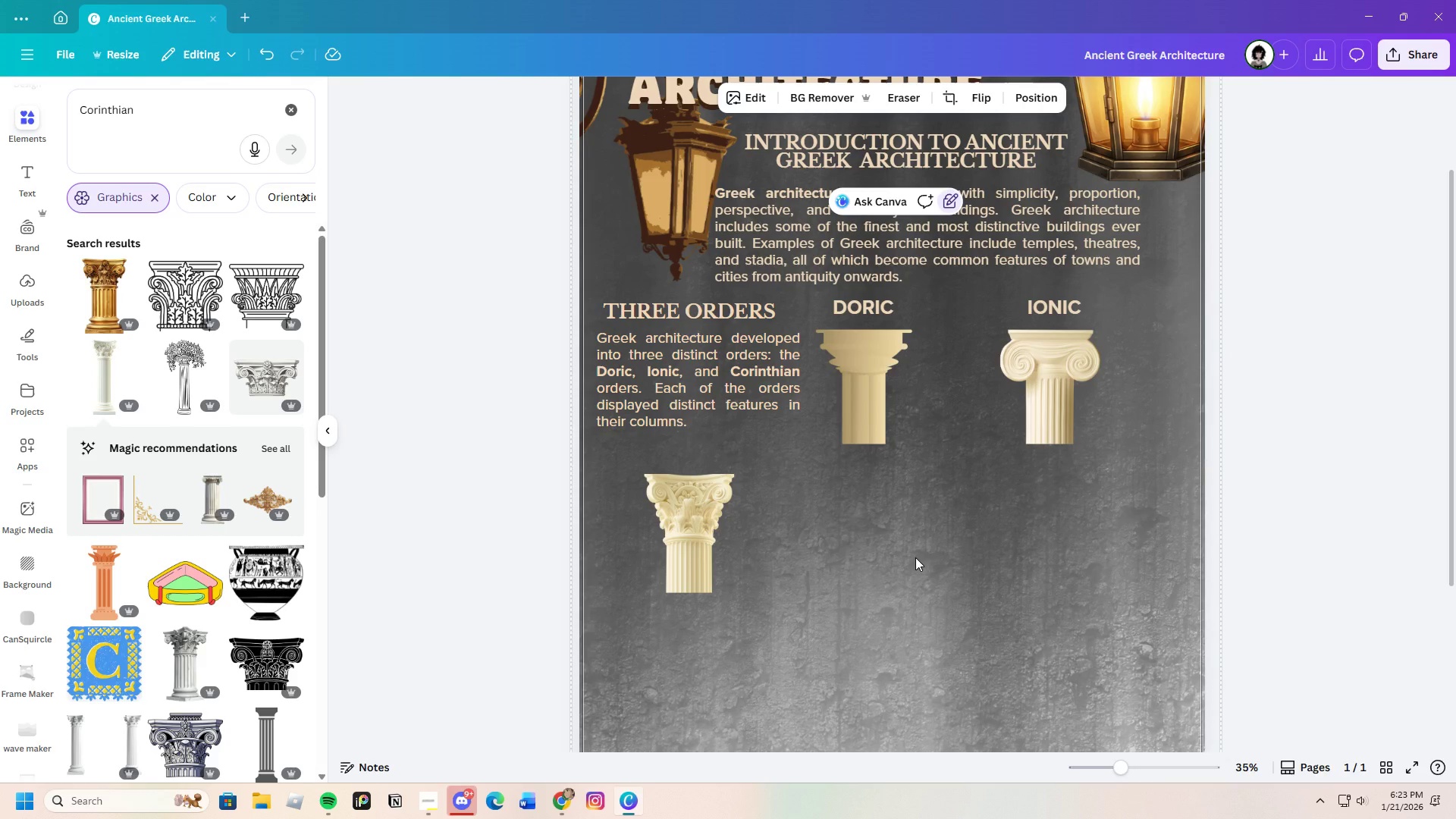 
left_click([29, 170])
 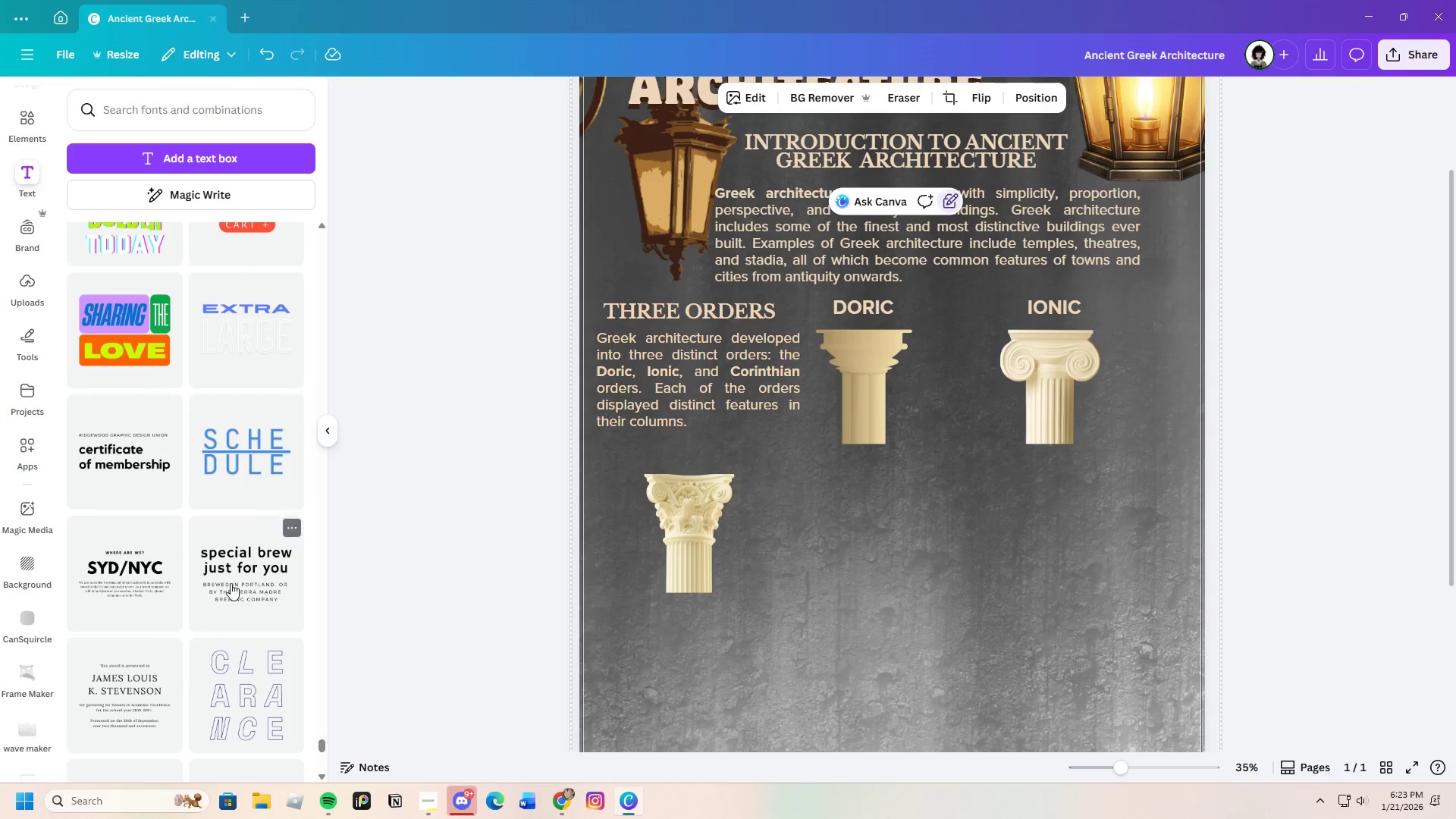 
scroll: coordinate [162, 556], scroll_direction: down, amount: 21.0
 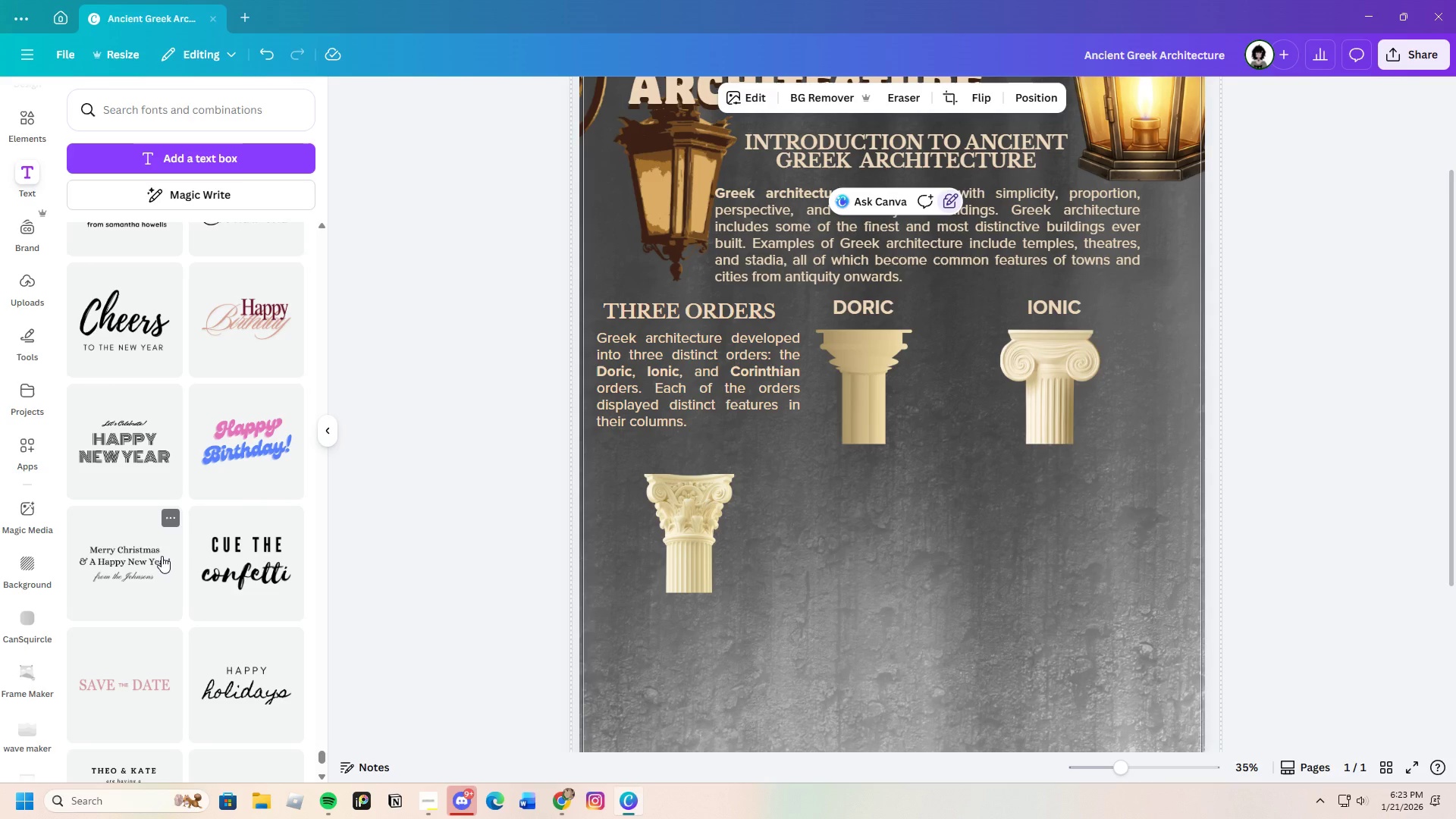 
scroll: coordinate [161, 556], scroll_direction: down, amount: 11.0
 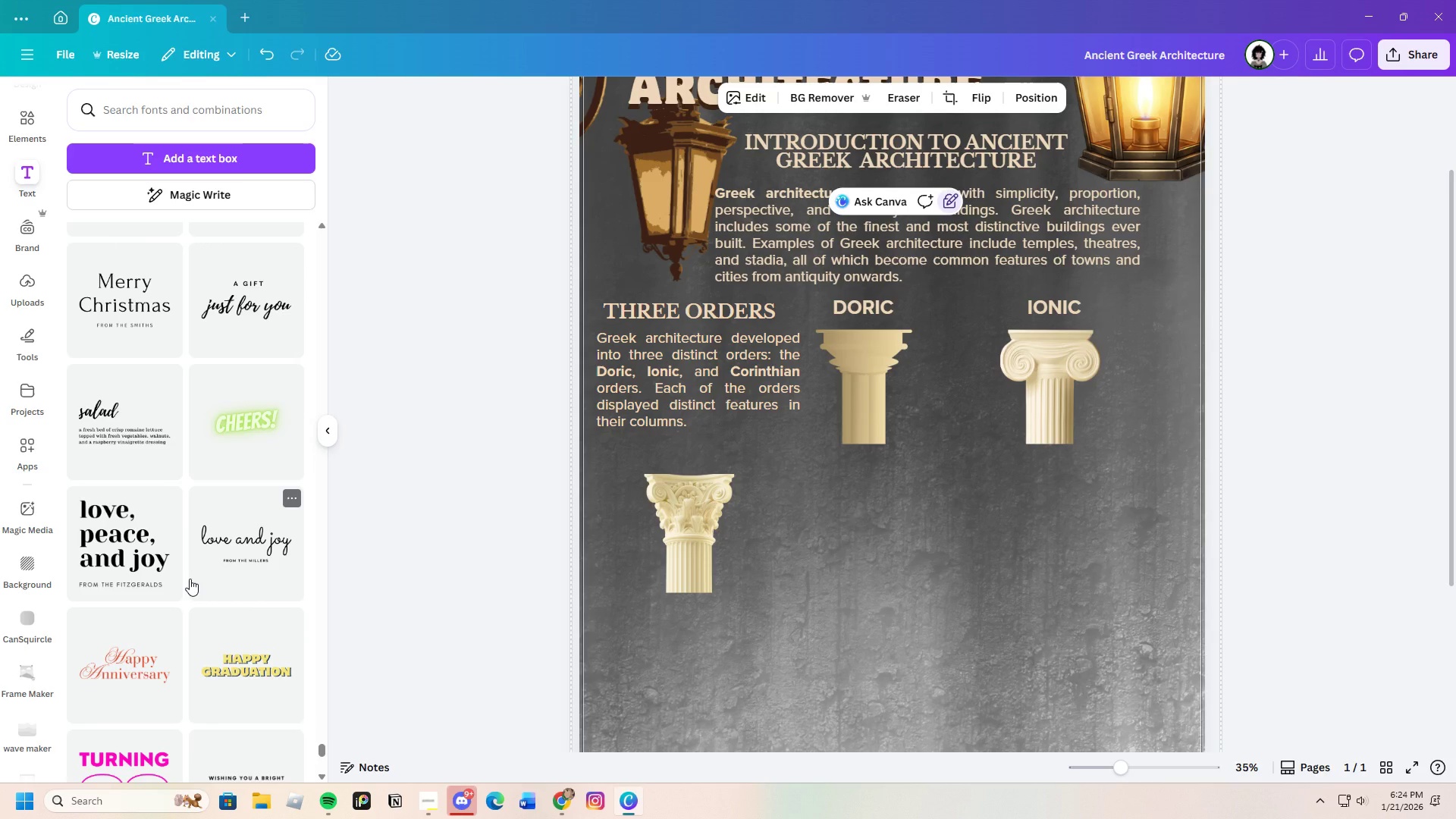 
wait(18.94)
 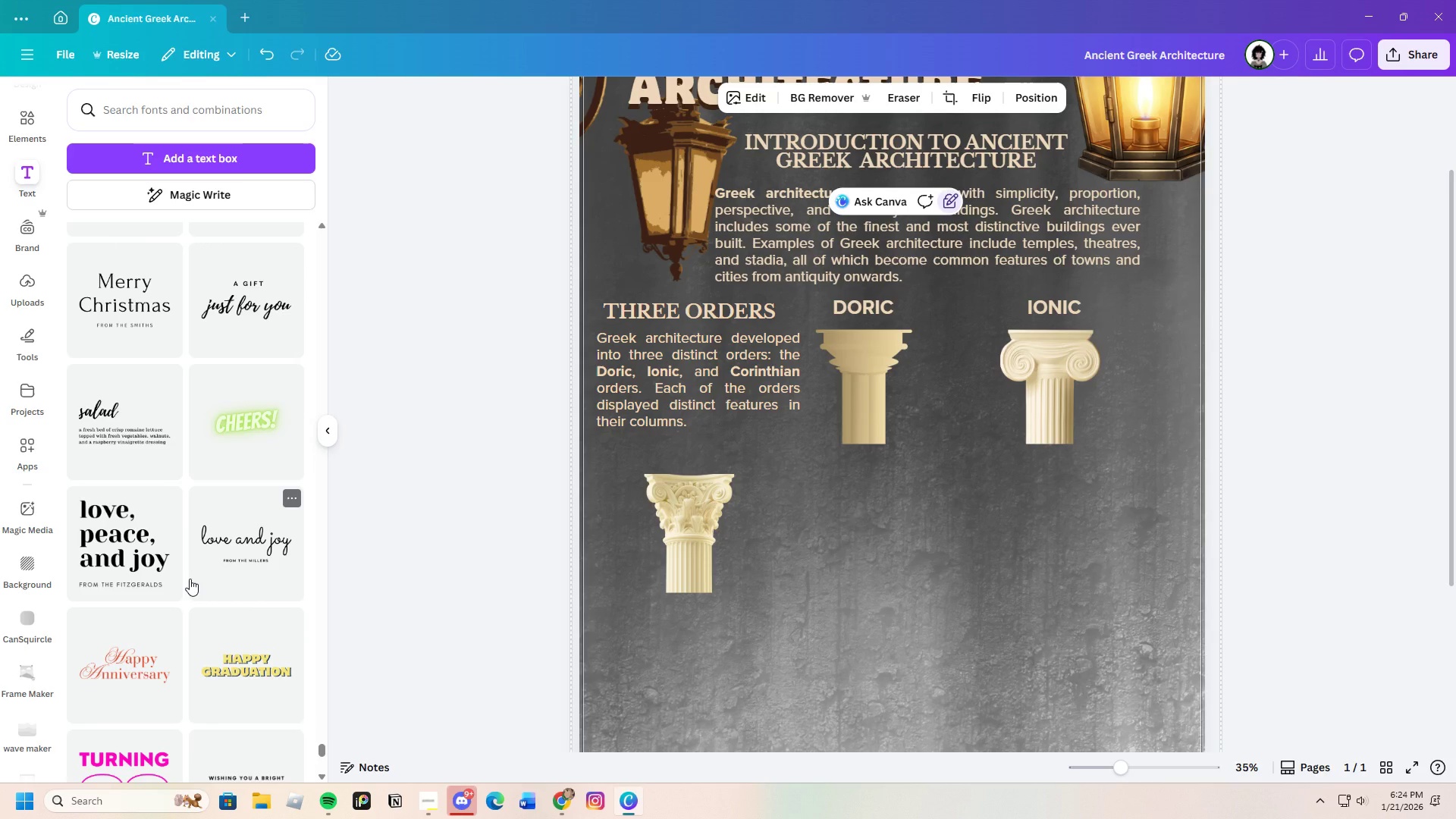 
left_click([566, 803])
 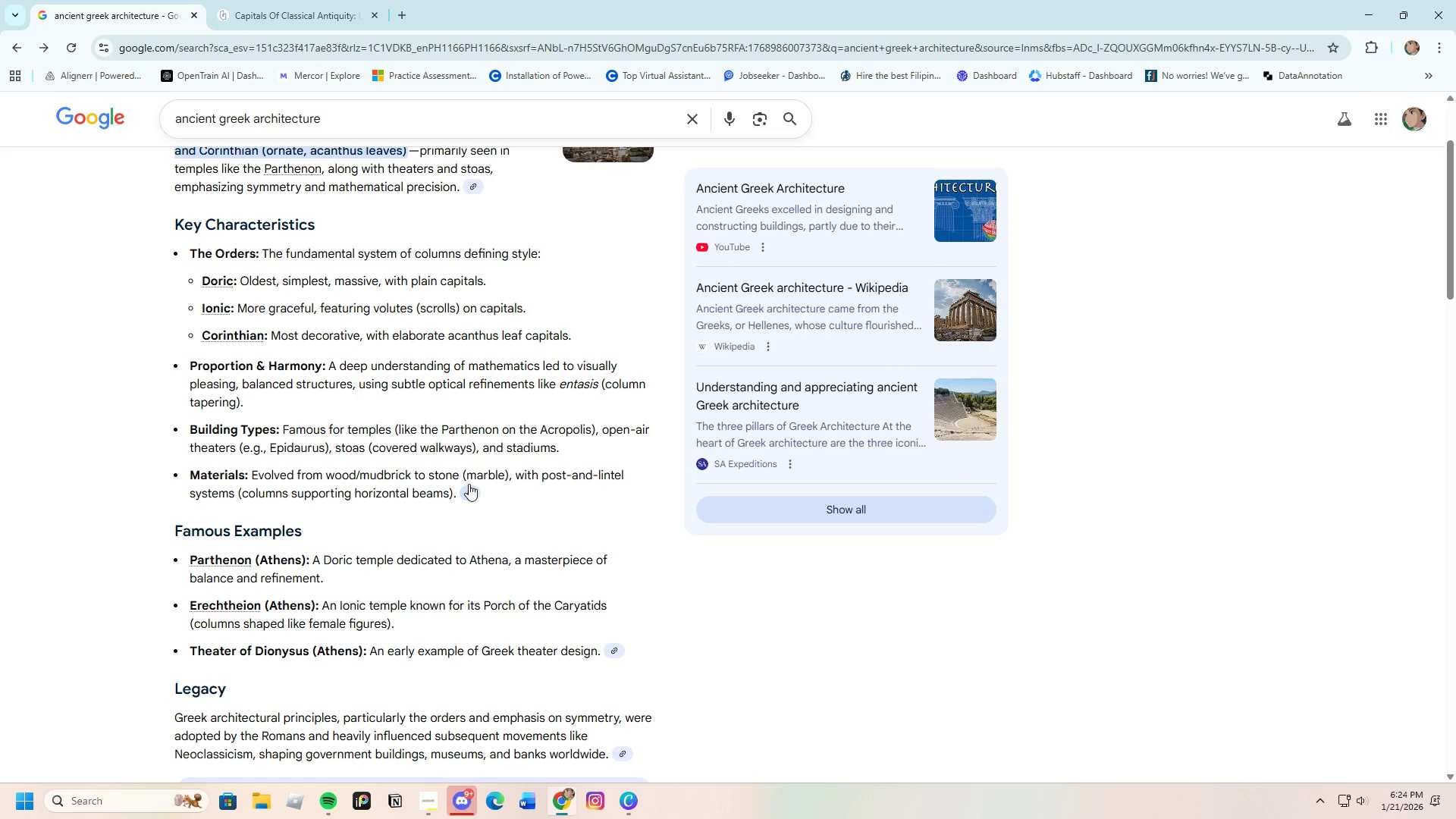 
scroll: coordinate [469, 484], scroll_direction: down, amount: 1.0
 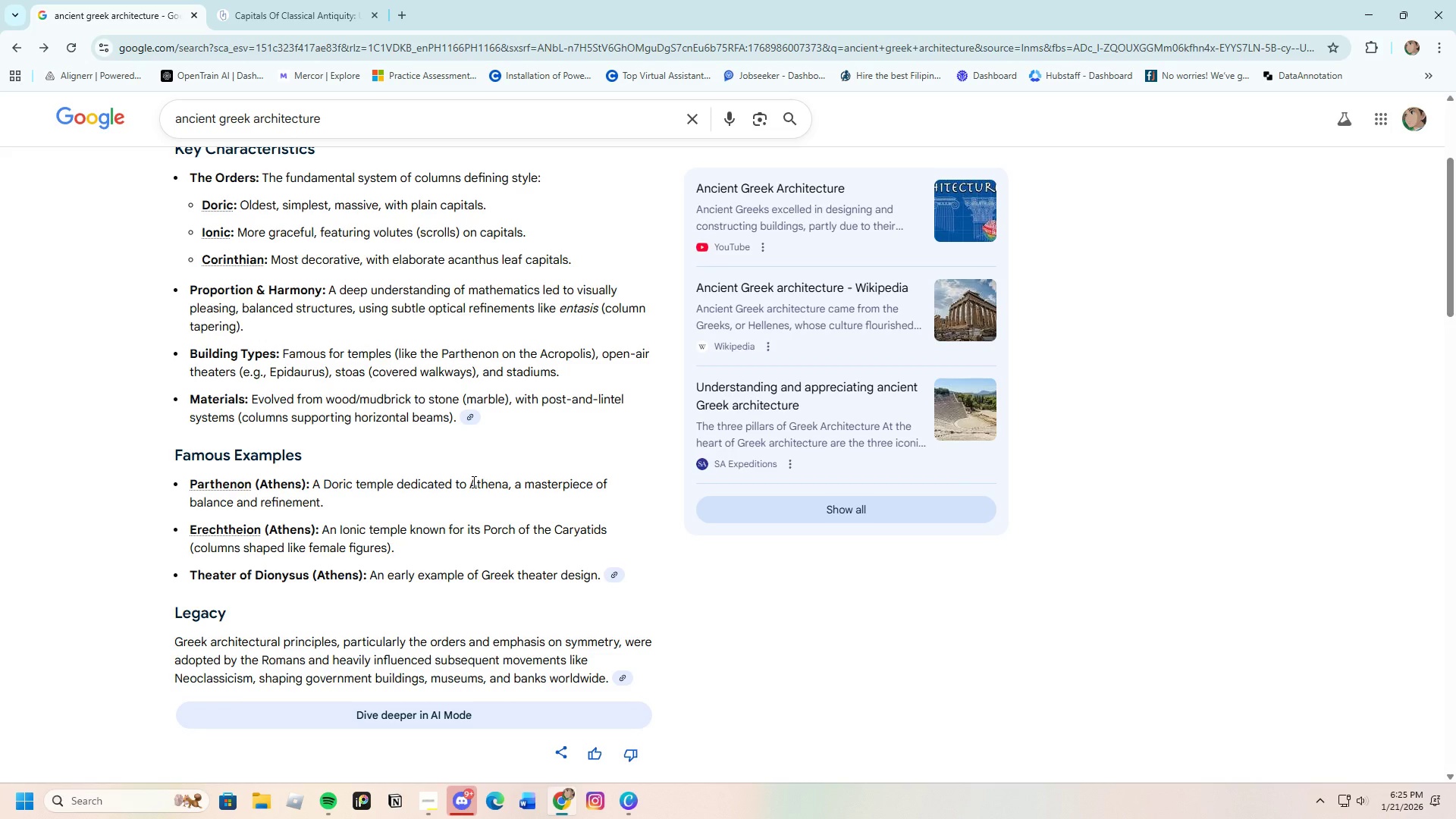 
wait(70.57)
 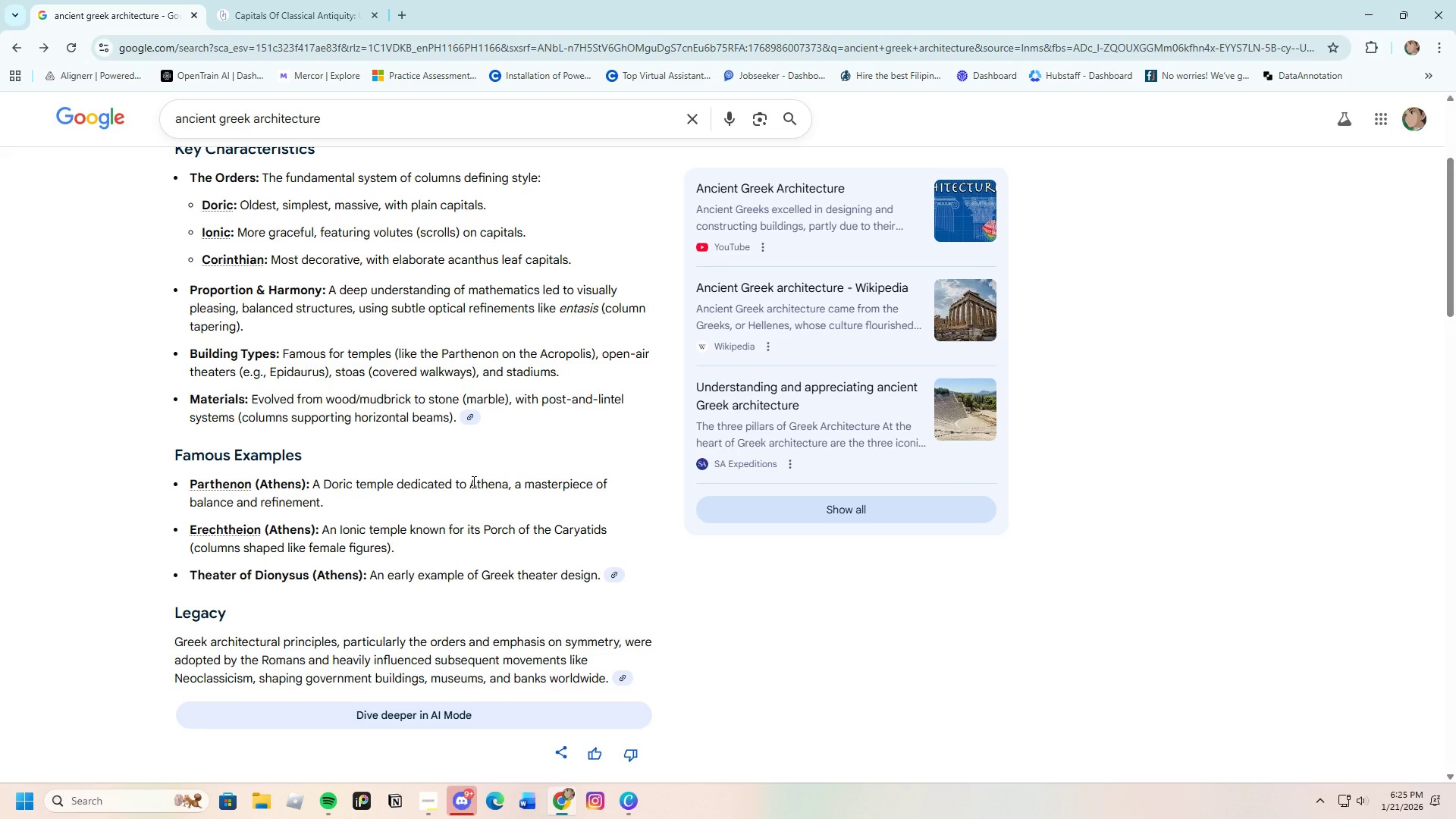 
scroll: coordinate [273, 579], scroll_direction: down, amount: 18.0
 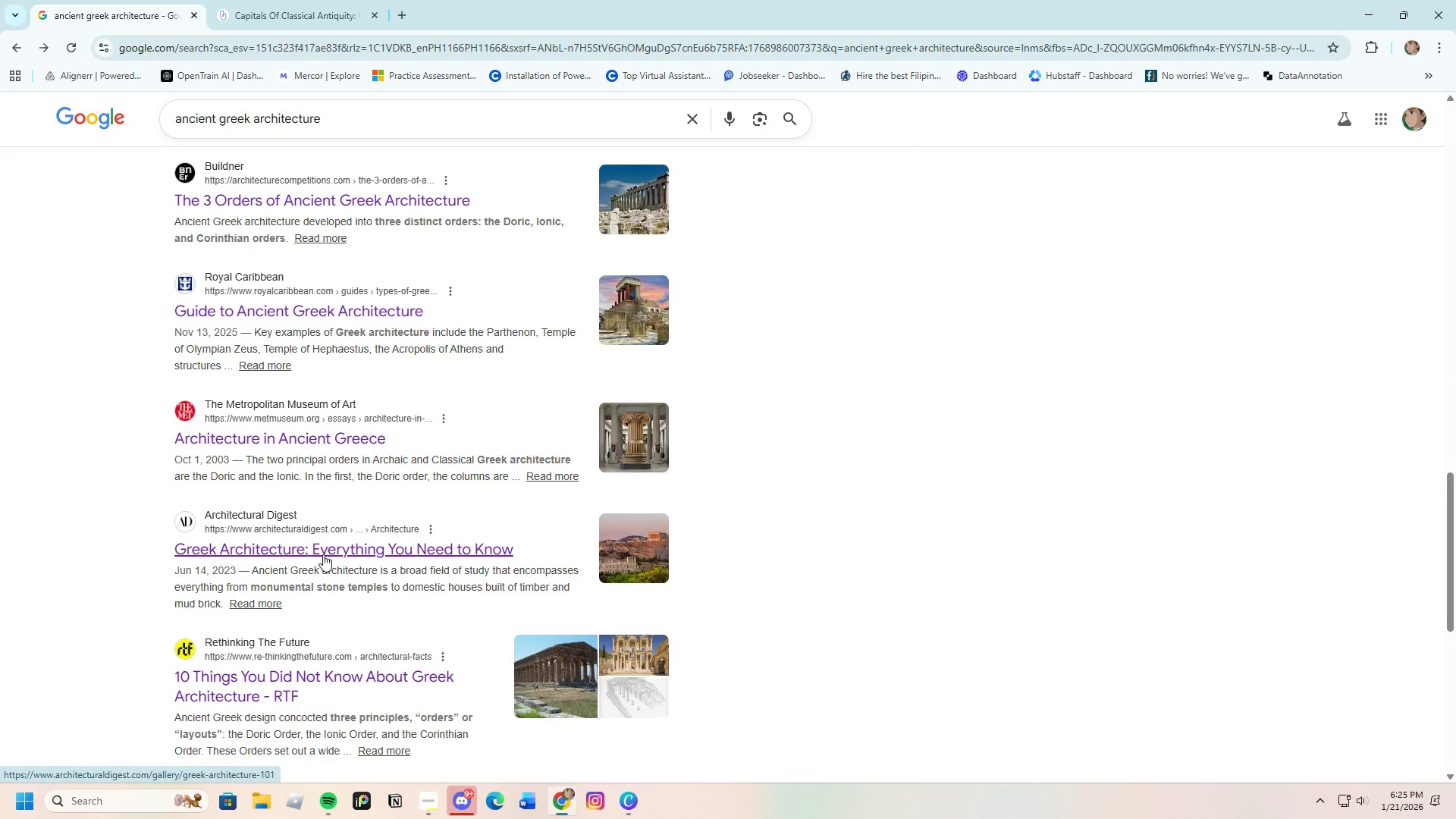 
wait(6.18)
 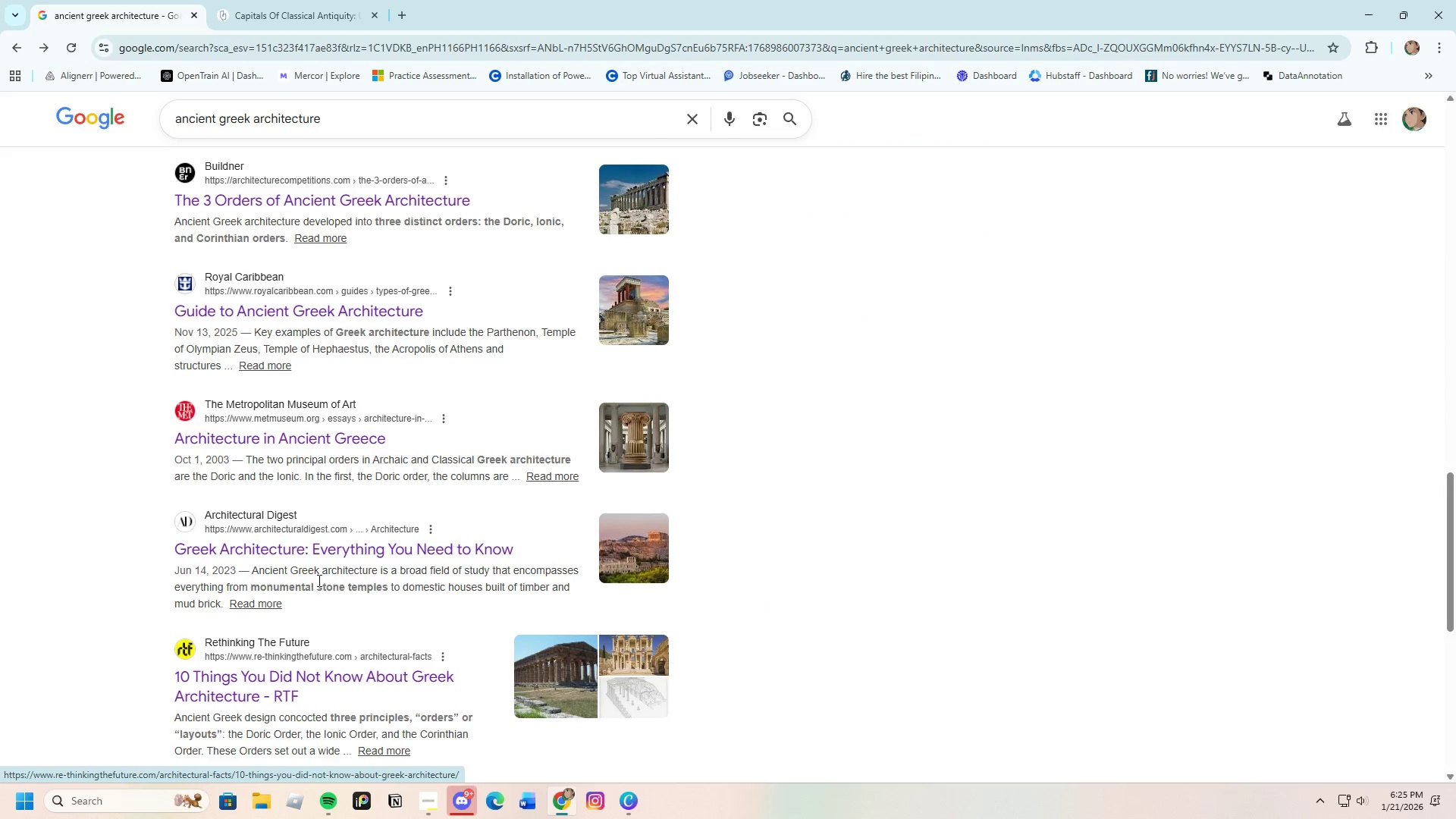 
left_click([322, 554])
 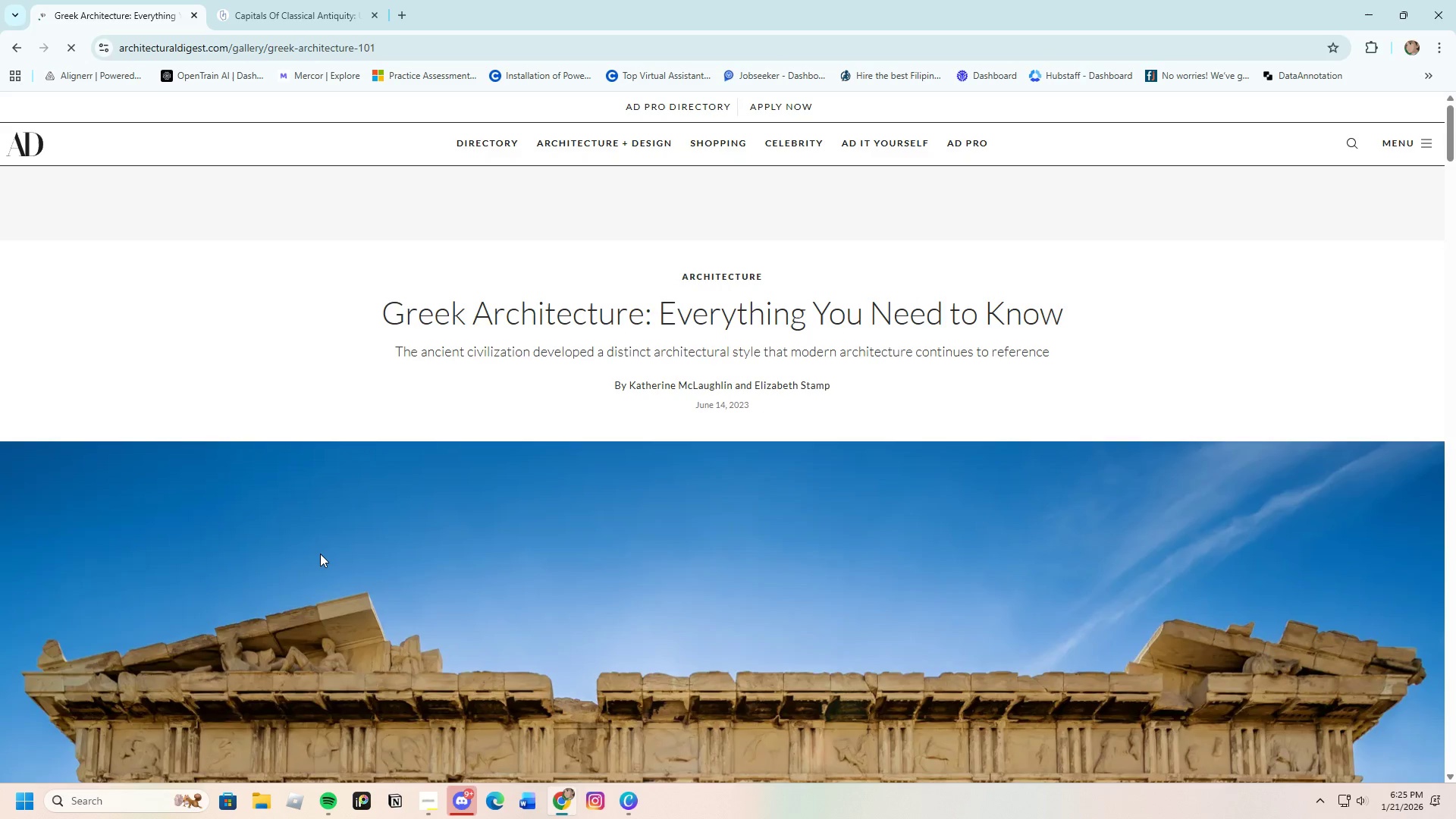 
scroll: coordinate [325, 574], scroll_direction: down, amount: 14.0
 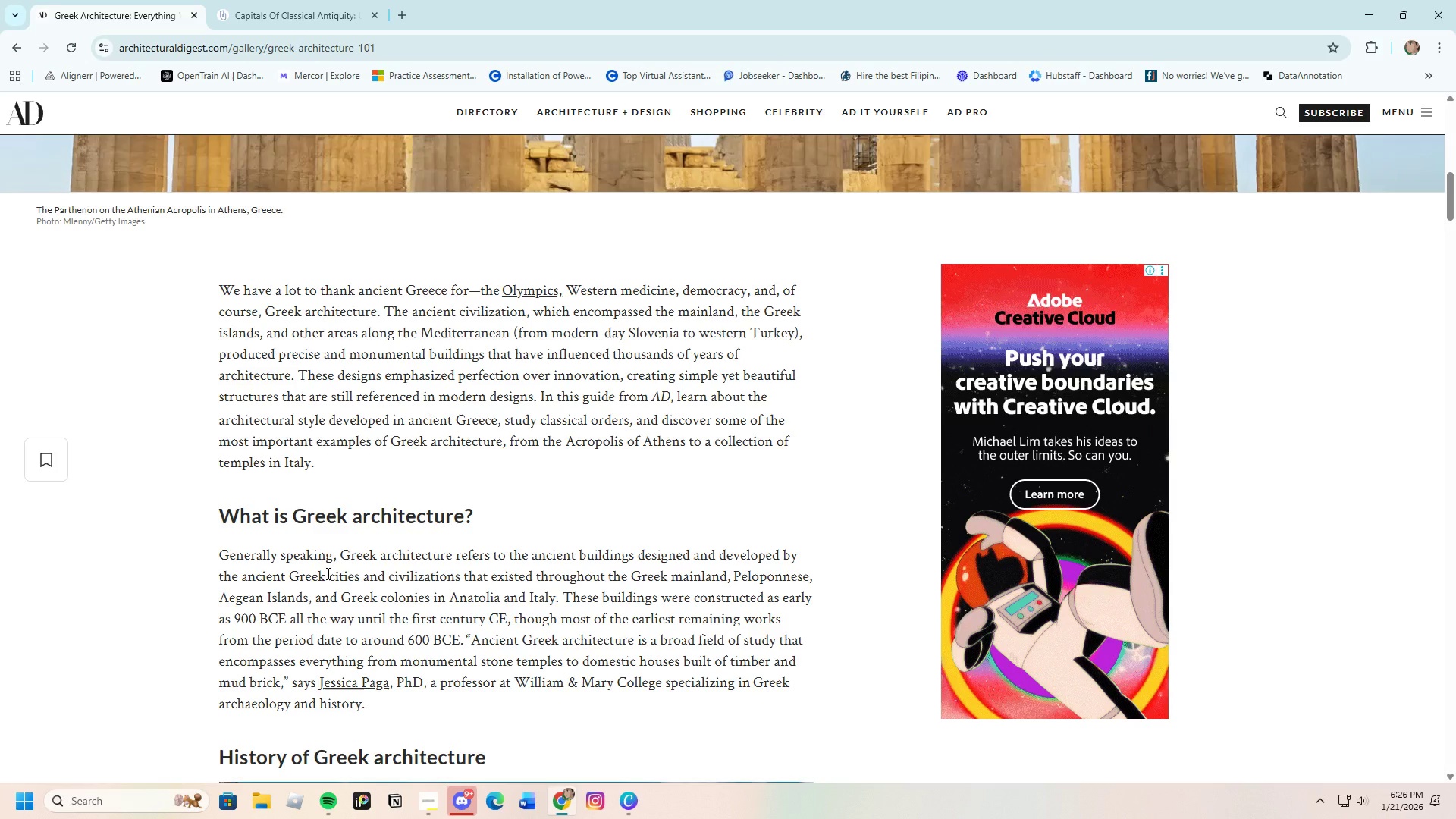 
wait(35.19)
 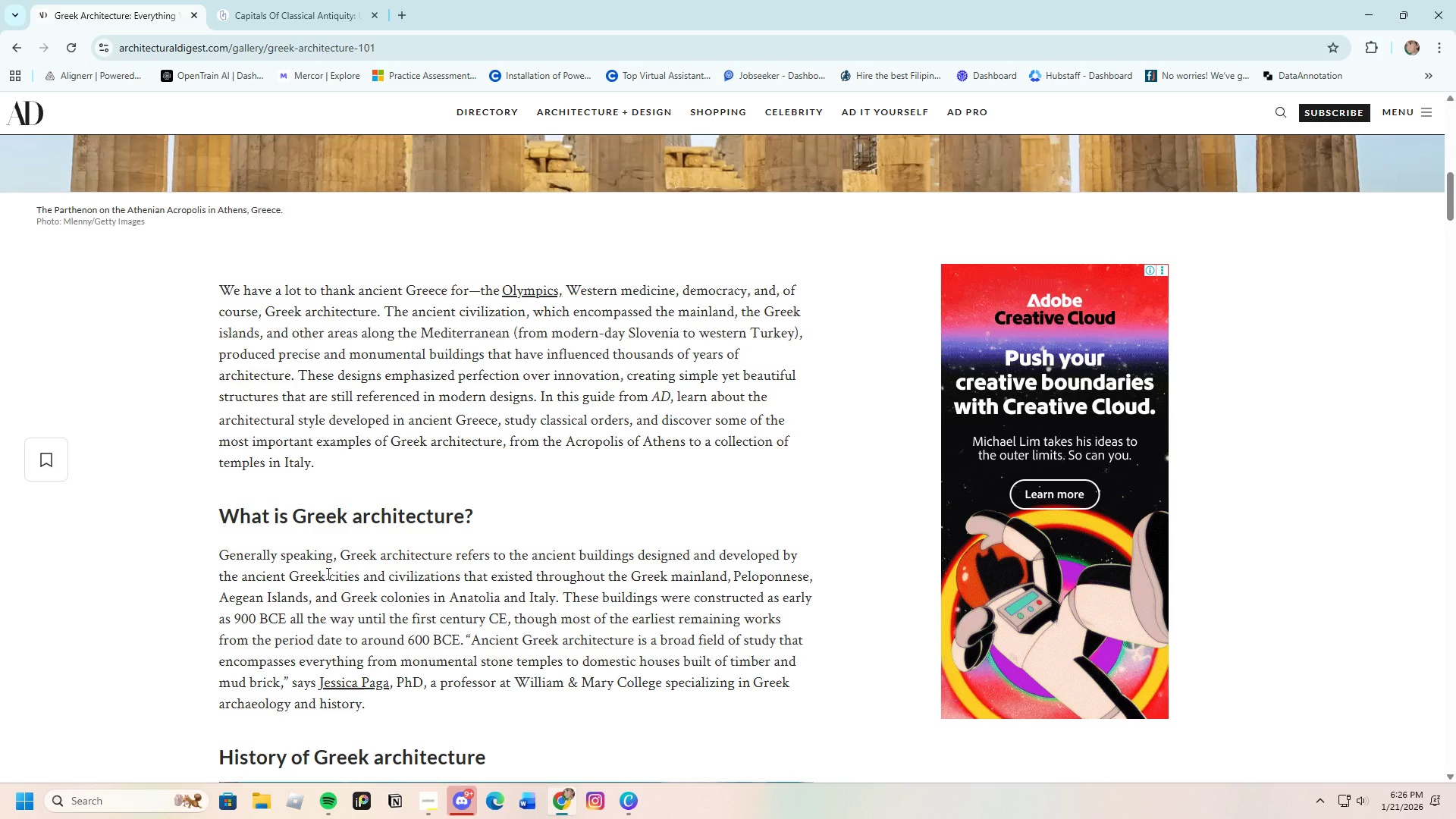 
scroll: coordinate [363, 529], scroll_direction: down, amount: 12.0
 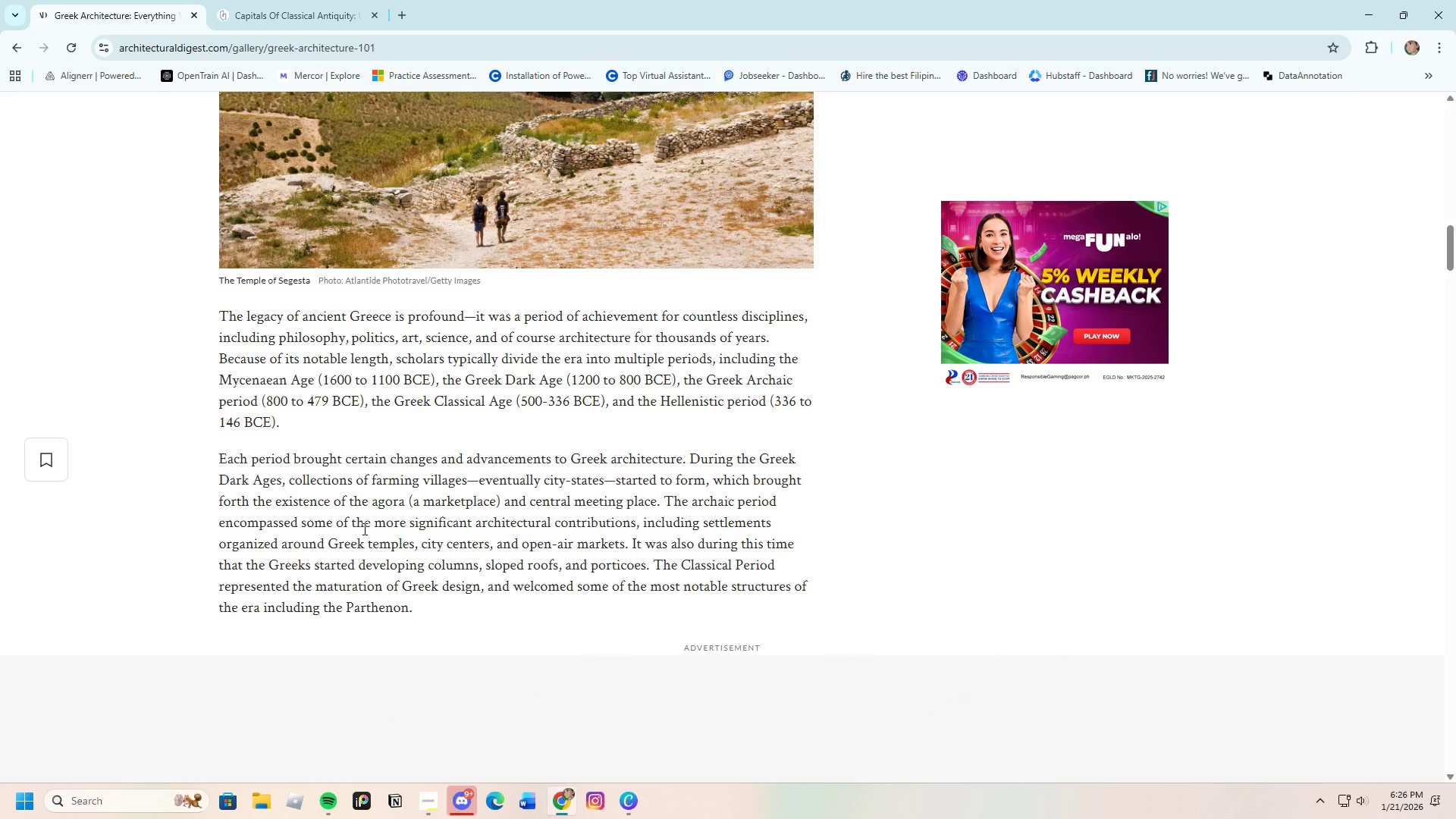 
wait(22.95)
 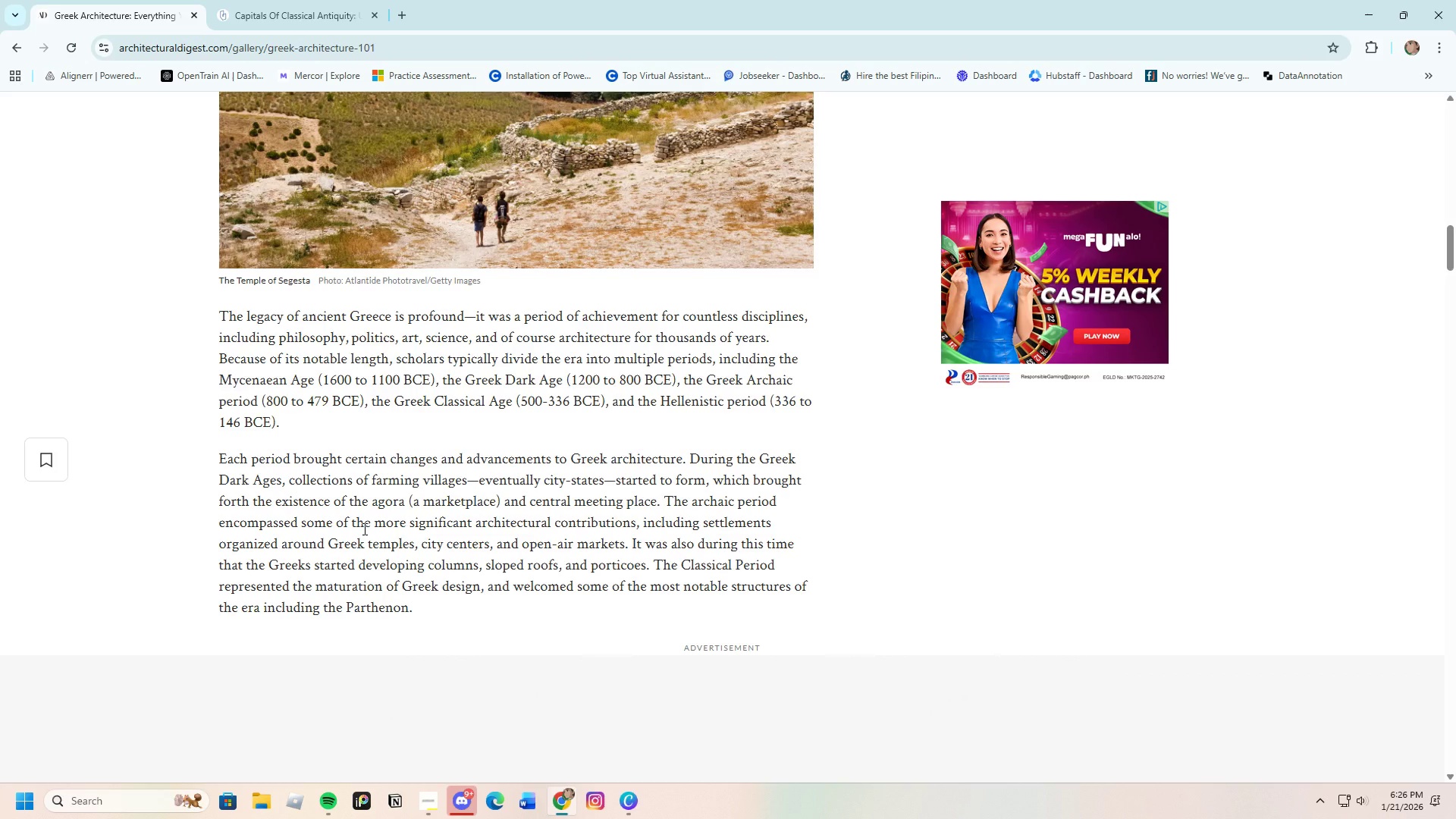 
scroll: coordinate [649, 541], scroll_direction: down, amount: 8.0
 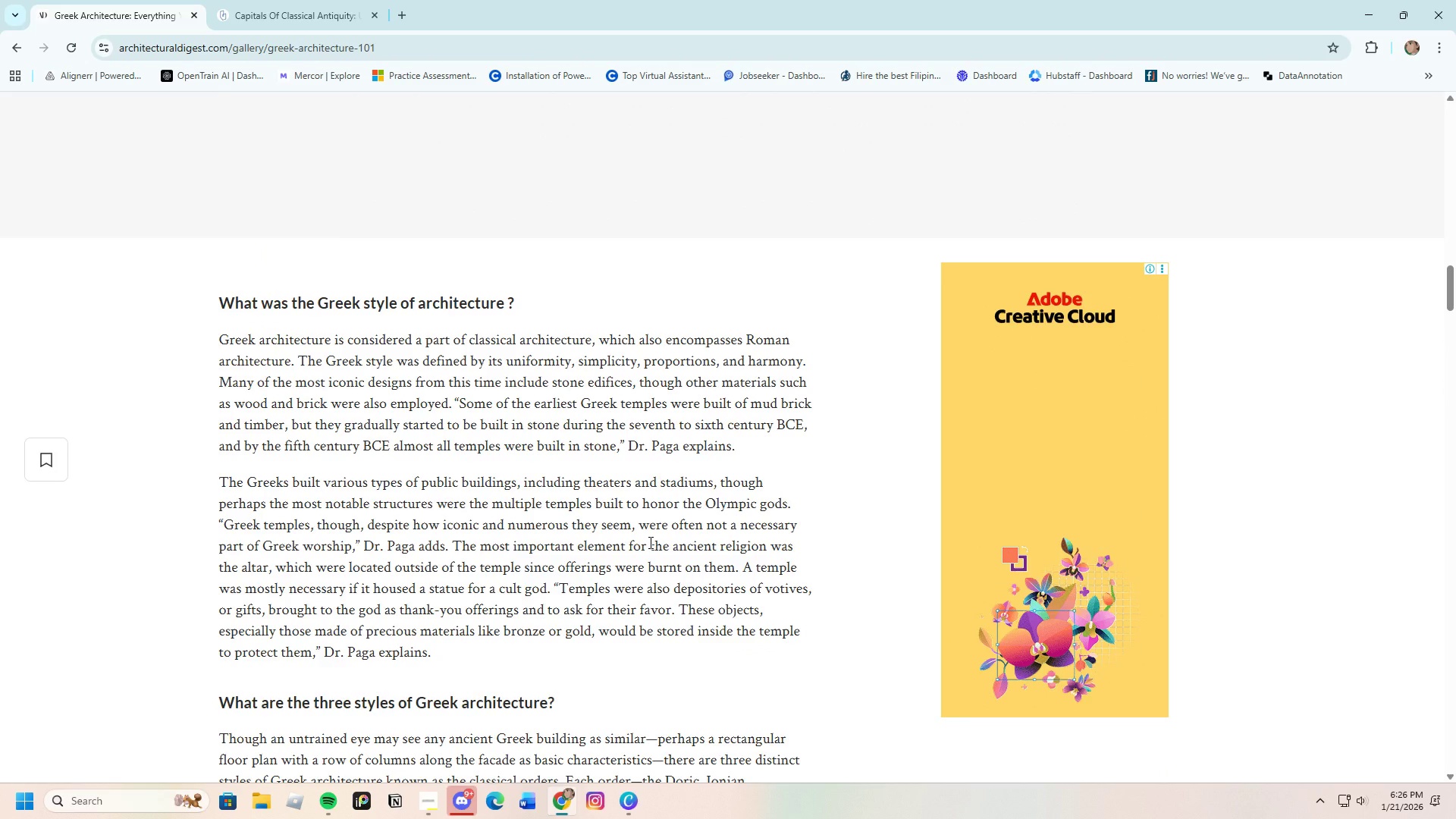 
wait(7.83)
 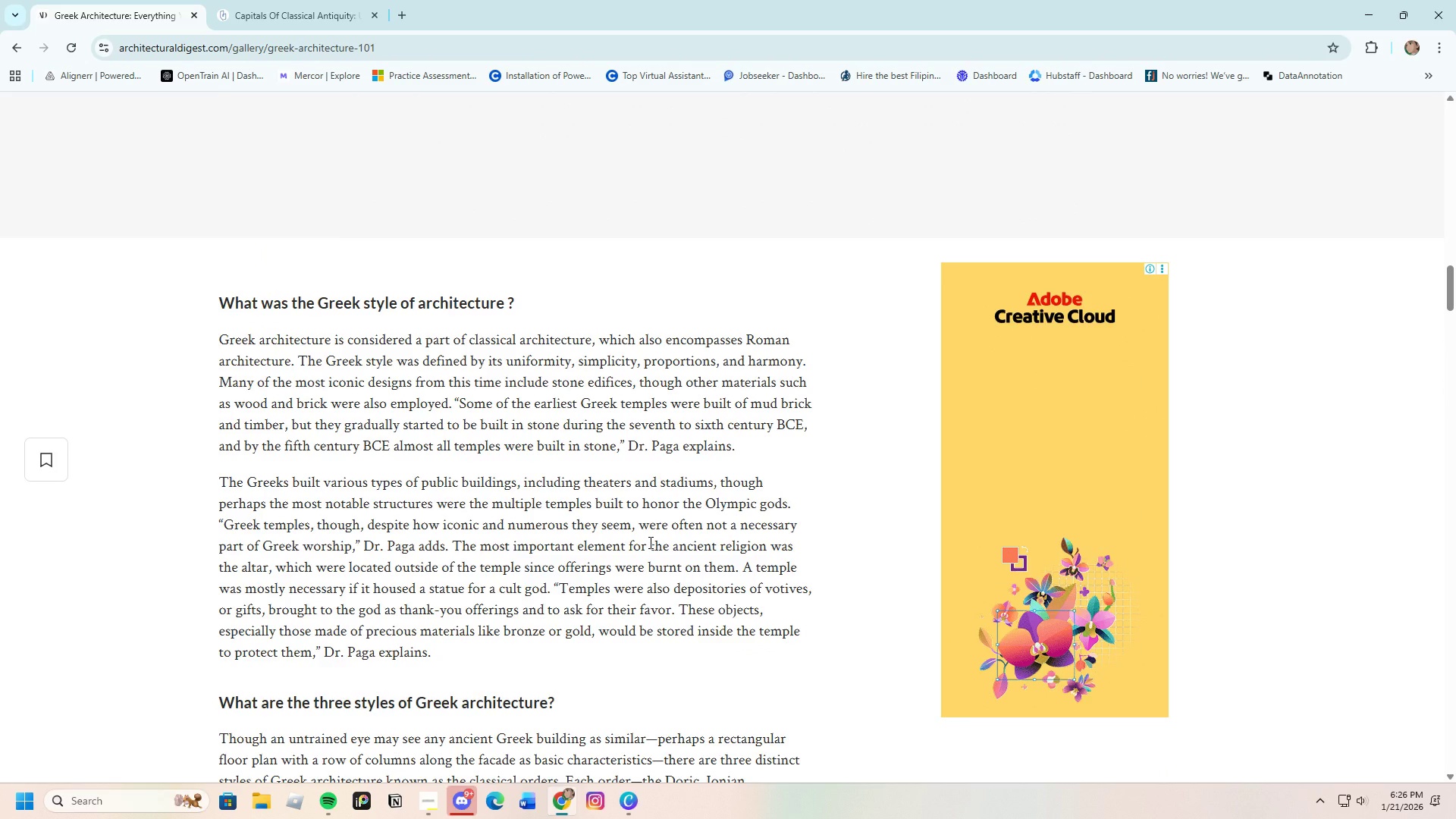 
left_click([636, 797])
 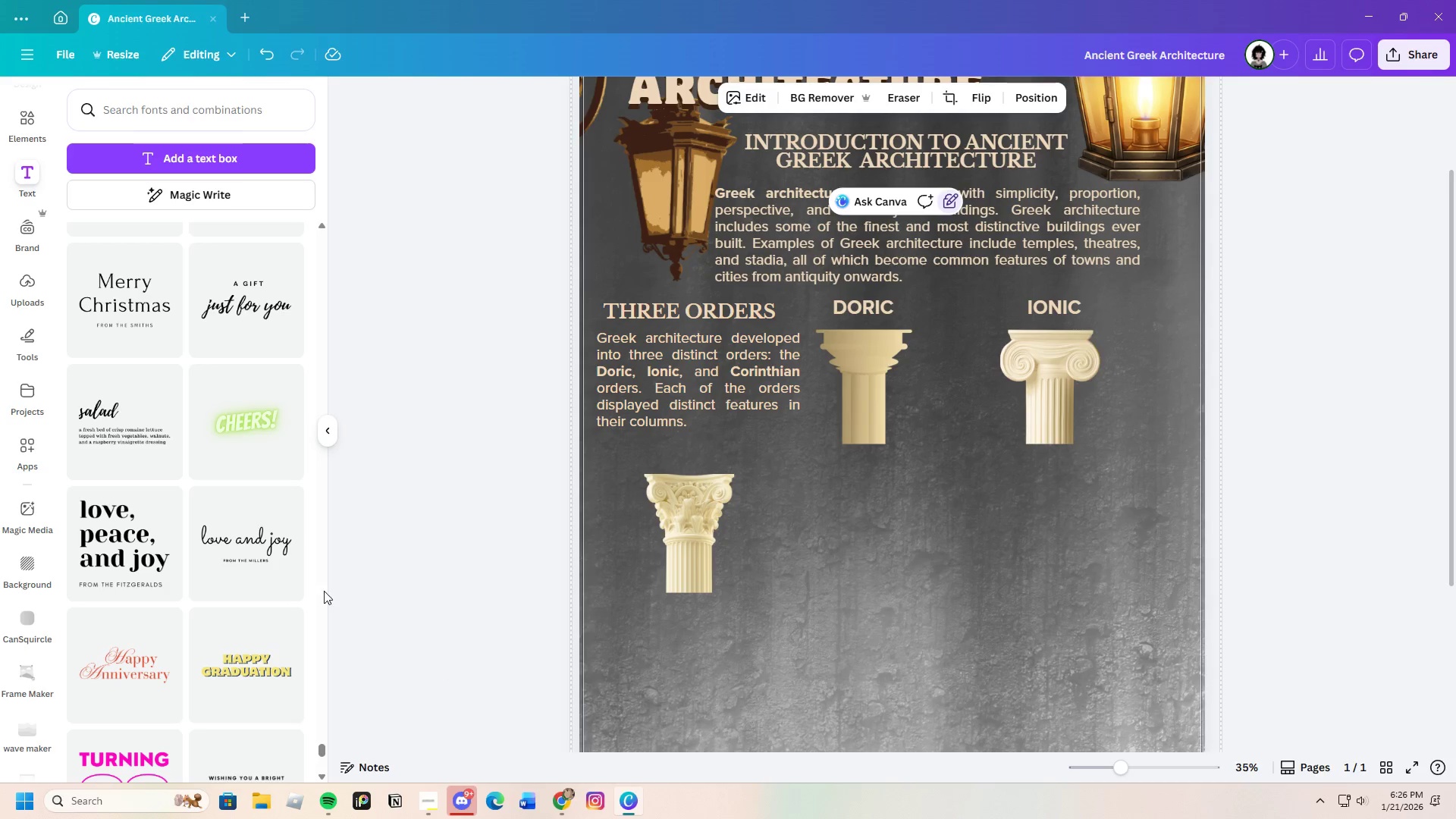 
scroll: coordinate [259, 614], scroll_direction: down, amount: 8.0
 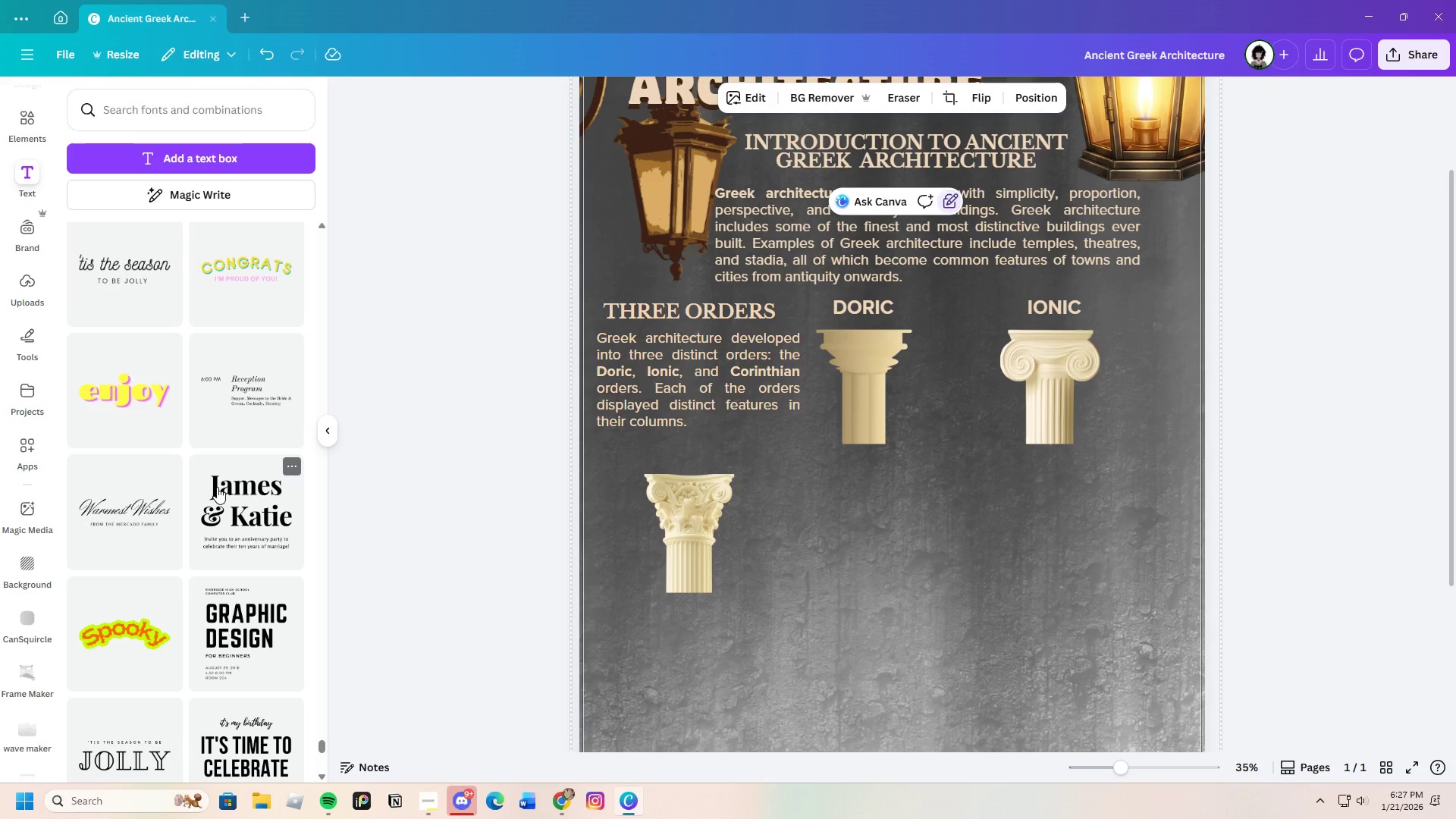 
wait(16.4)
 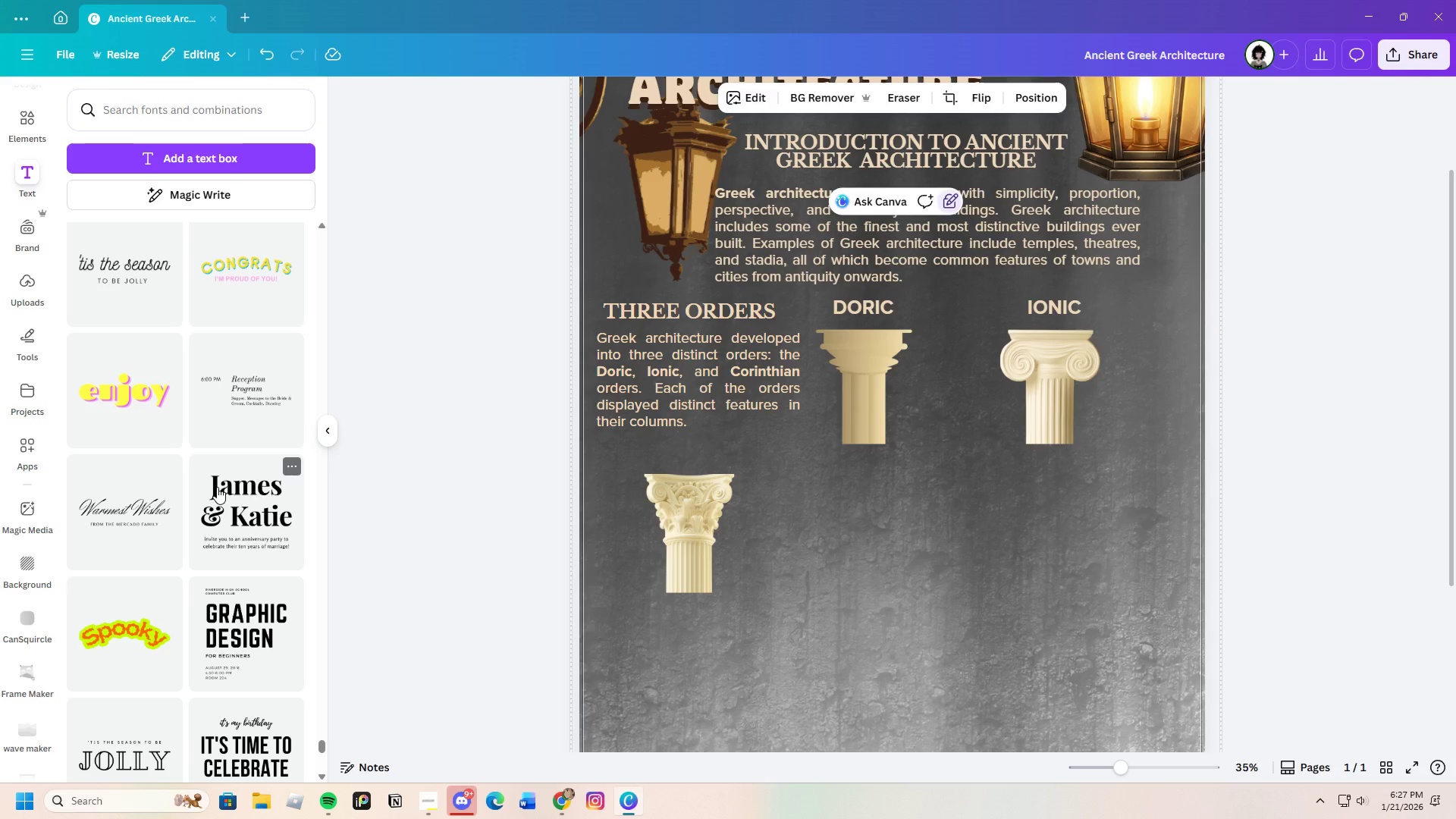 
scroll: coordinate [187, 515], scroll_direction: down, amount: 4.0
 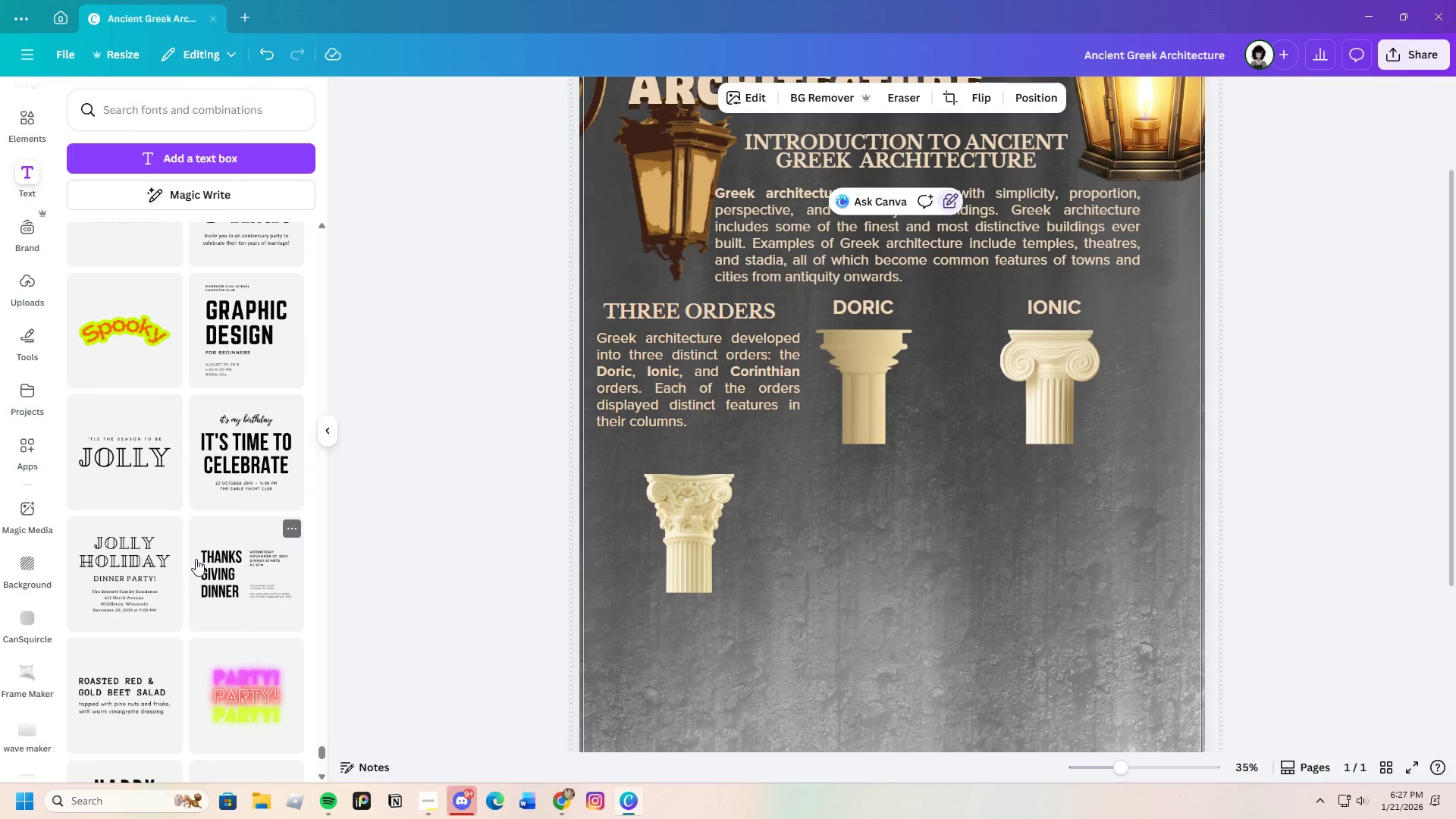 
wait(15.06)
 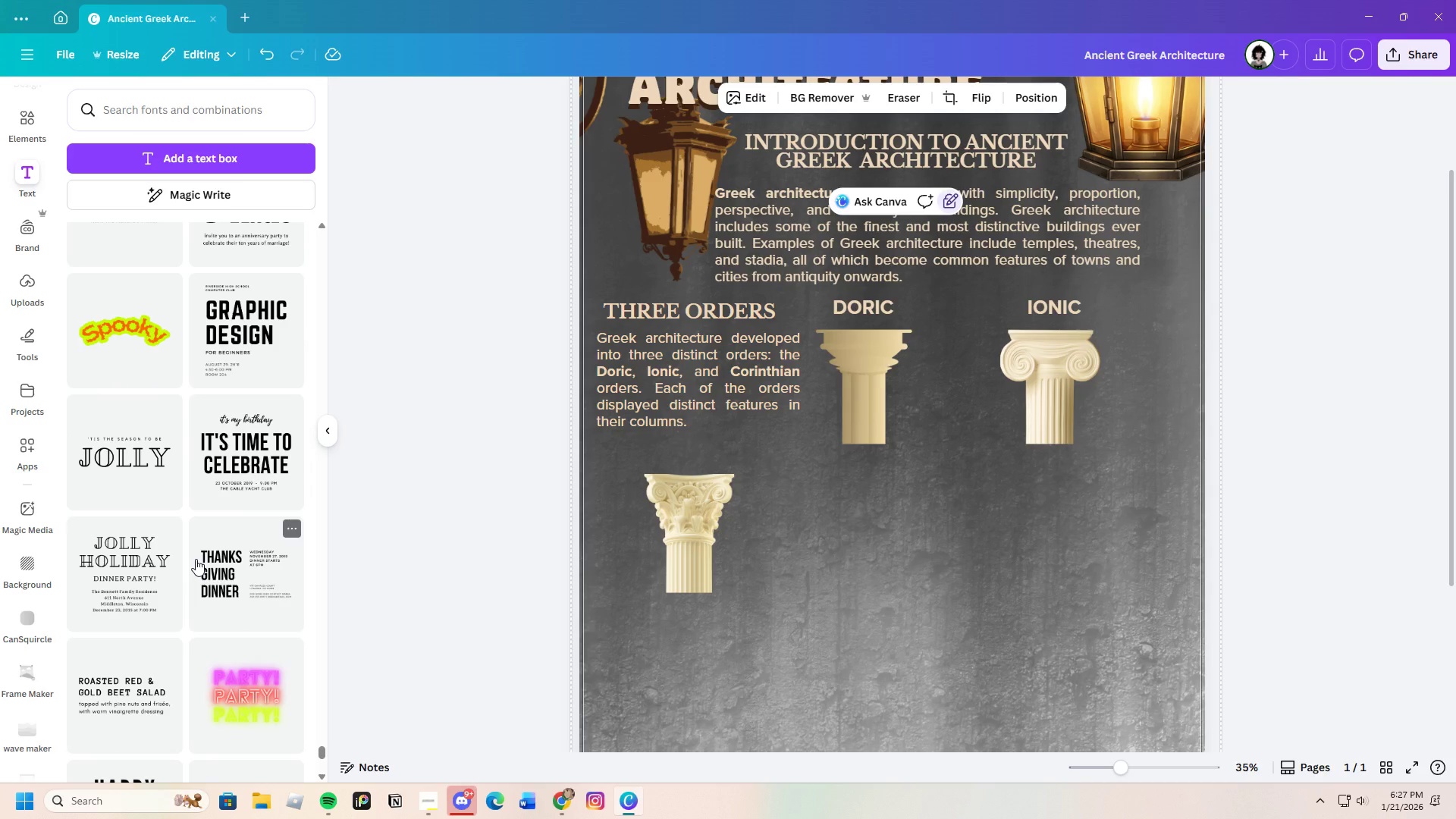 
scroll: coordinate [181, 579], scroll_direction: down, amount: 4.0
 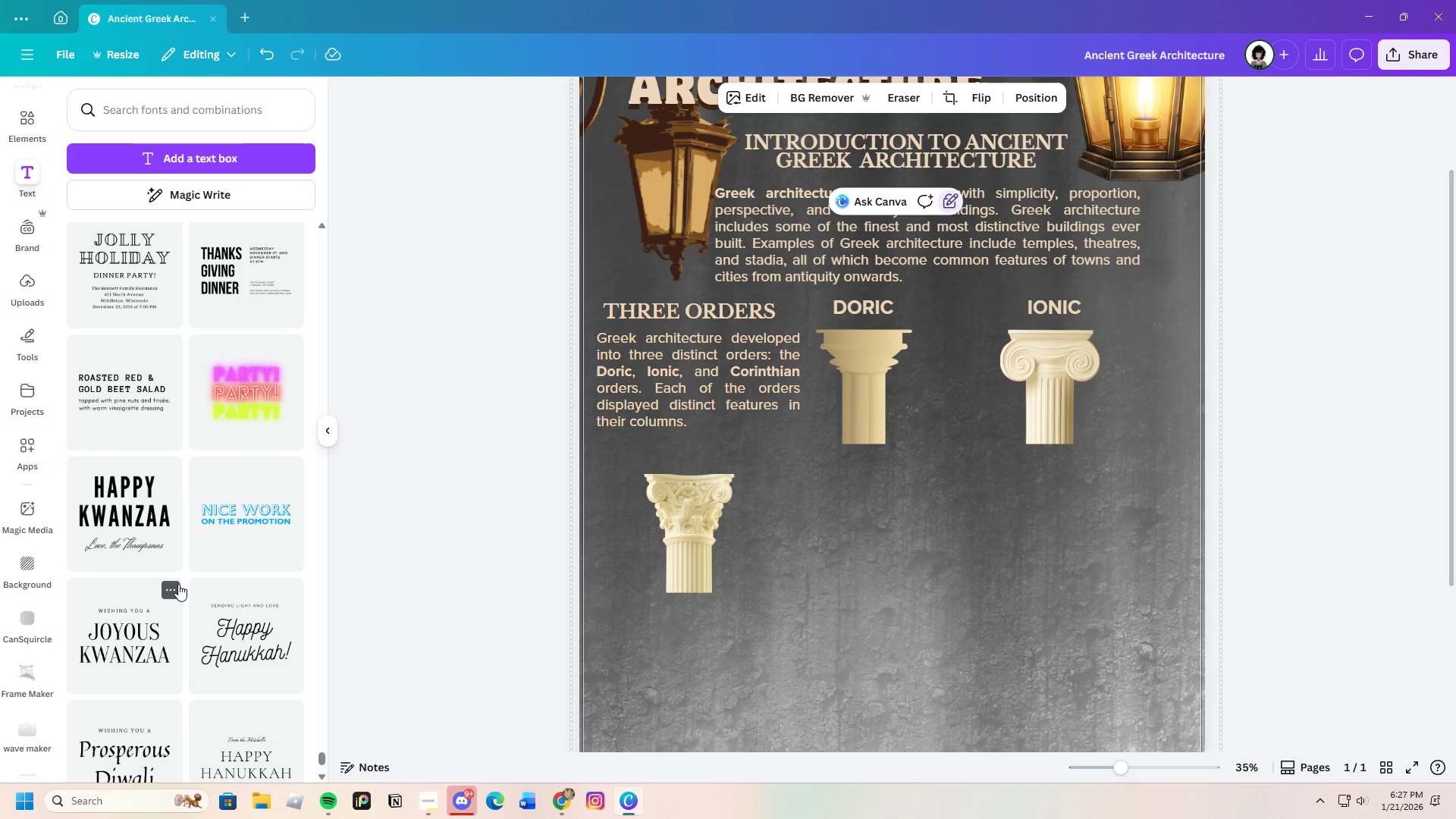 
wait(14.41)
 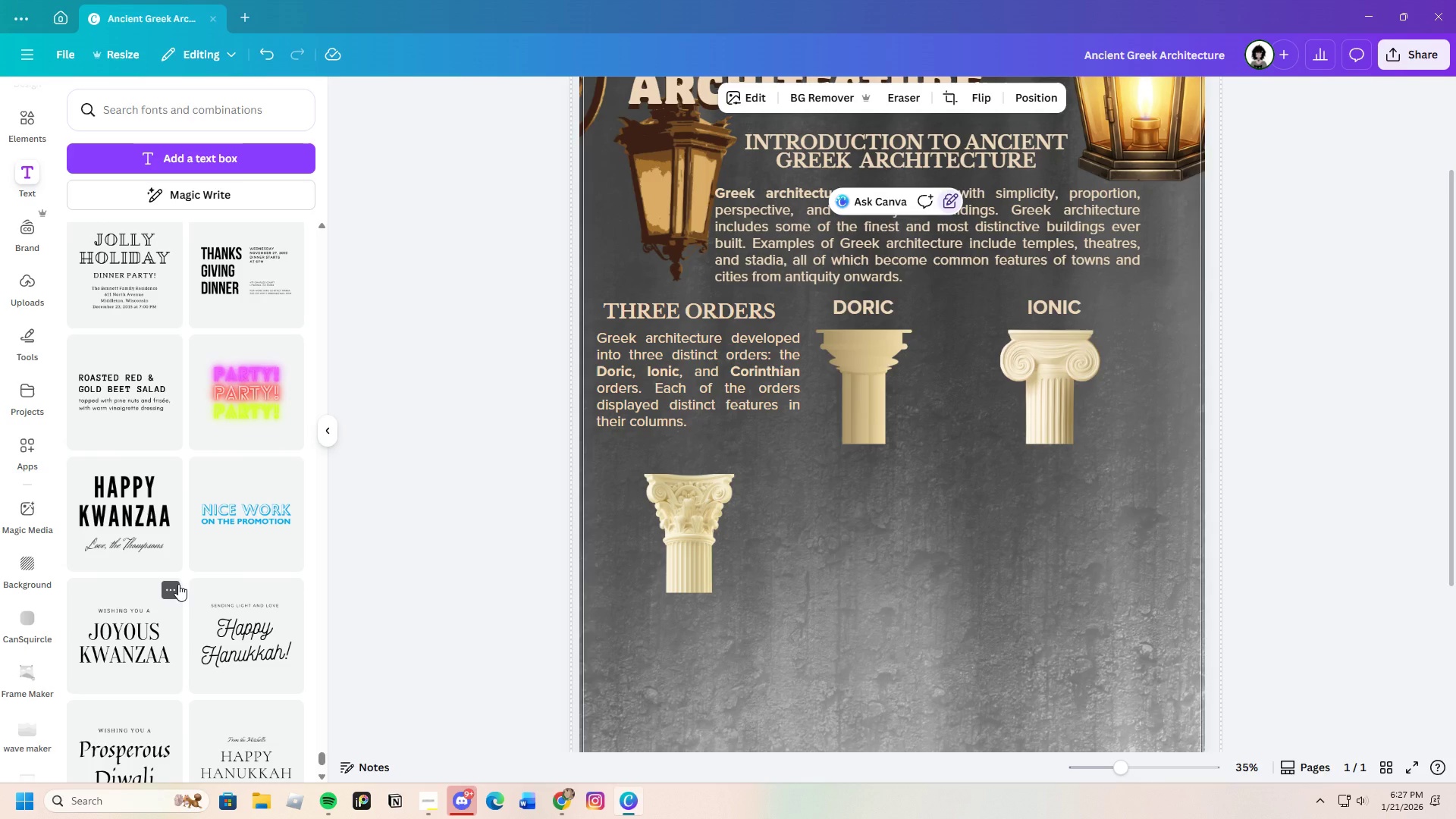 
scroll: coordinate [260, 581], scroll_direction: down, amount: 10.0
 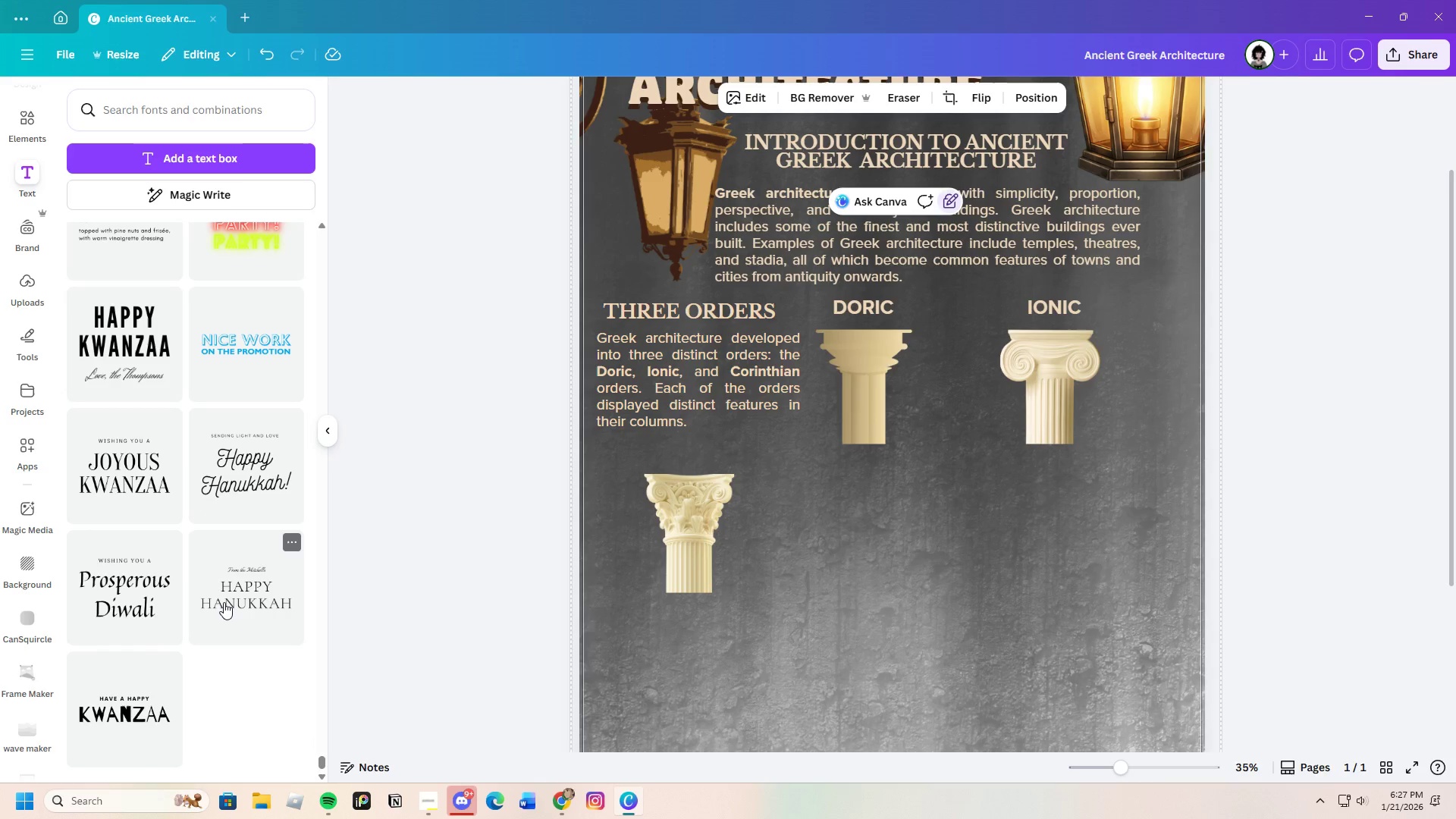 
scroll: coordinate [142, 622], scroll_direction: up, amount: 16.0
 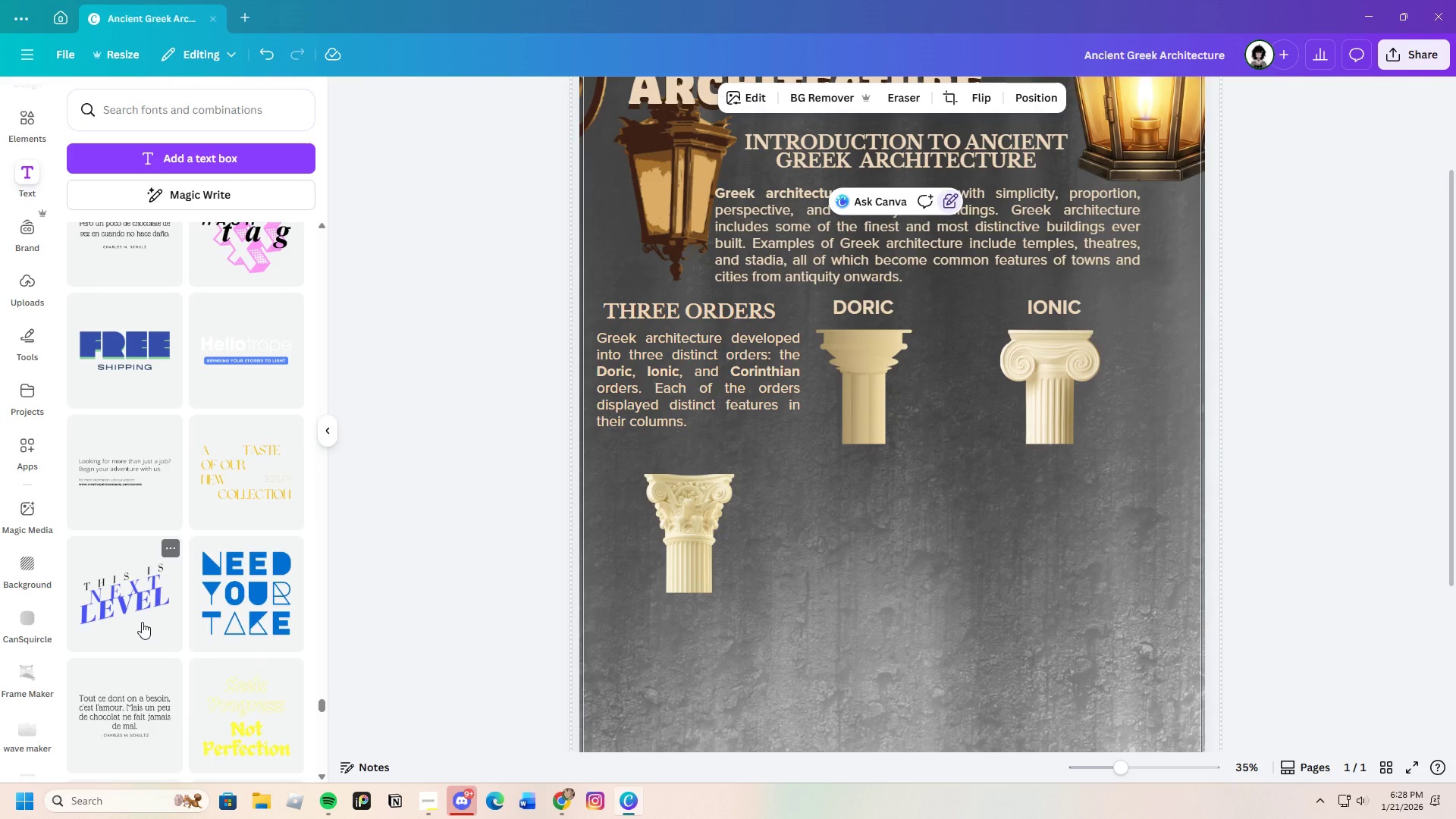 
scroll: coordinate [140, 623], scroll_direction: up, amount: 6.0
 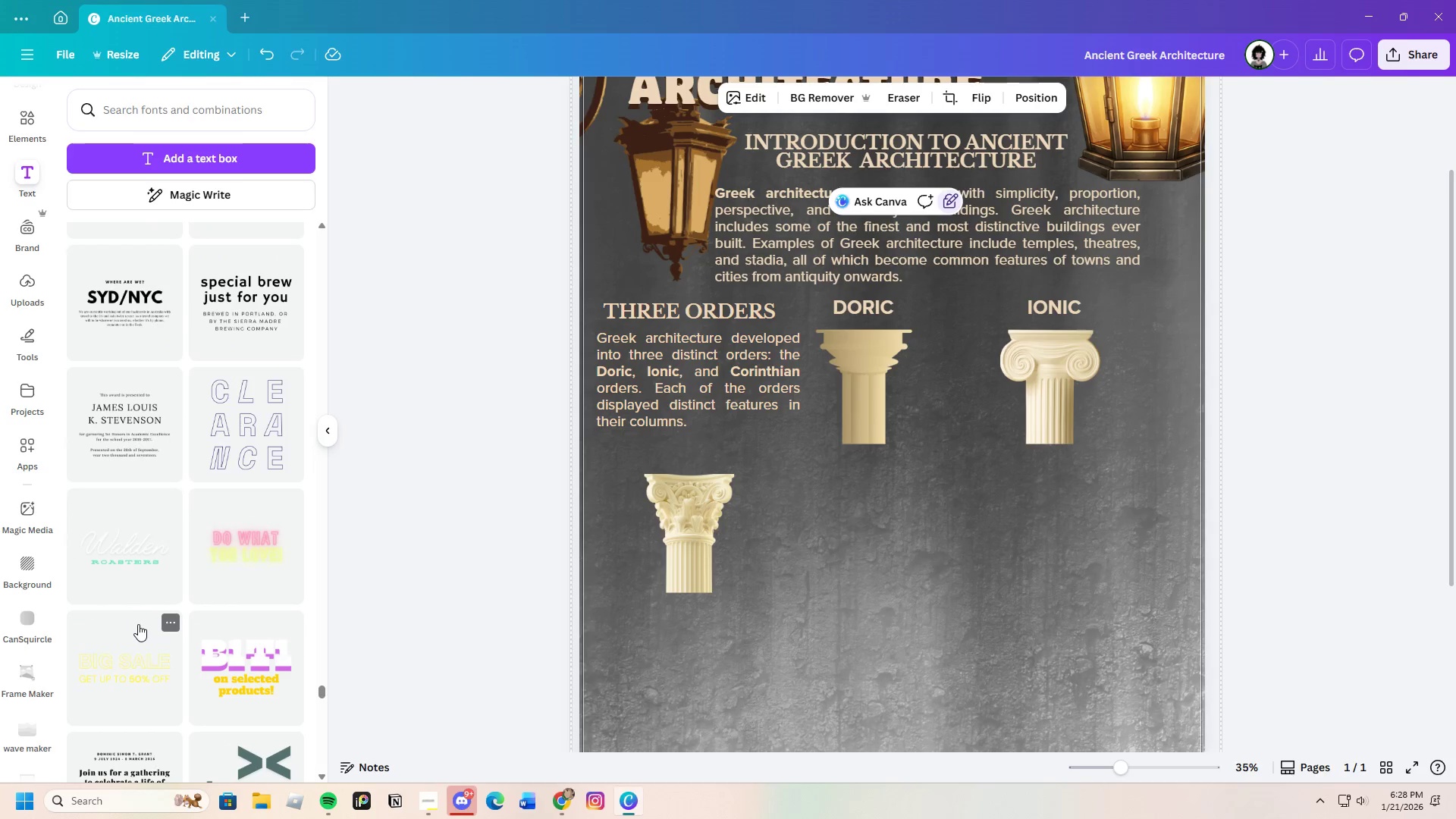 
scroll: coordinate [136, 624], scroll_direction: down, amount: 4.0
 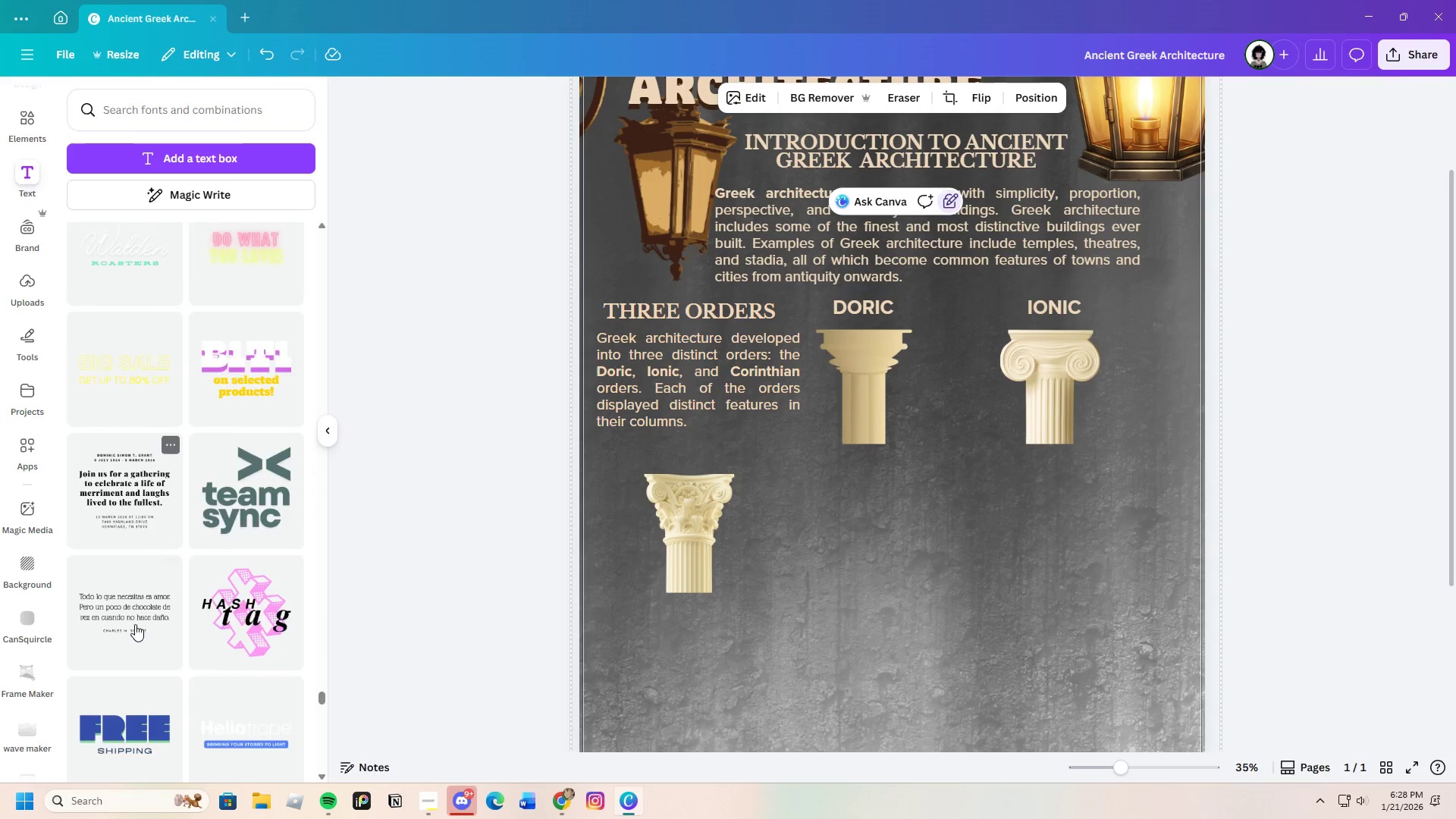 
scroll: coordinate [135, 624], scroll_direction: up, amount: 4.0
 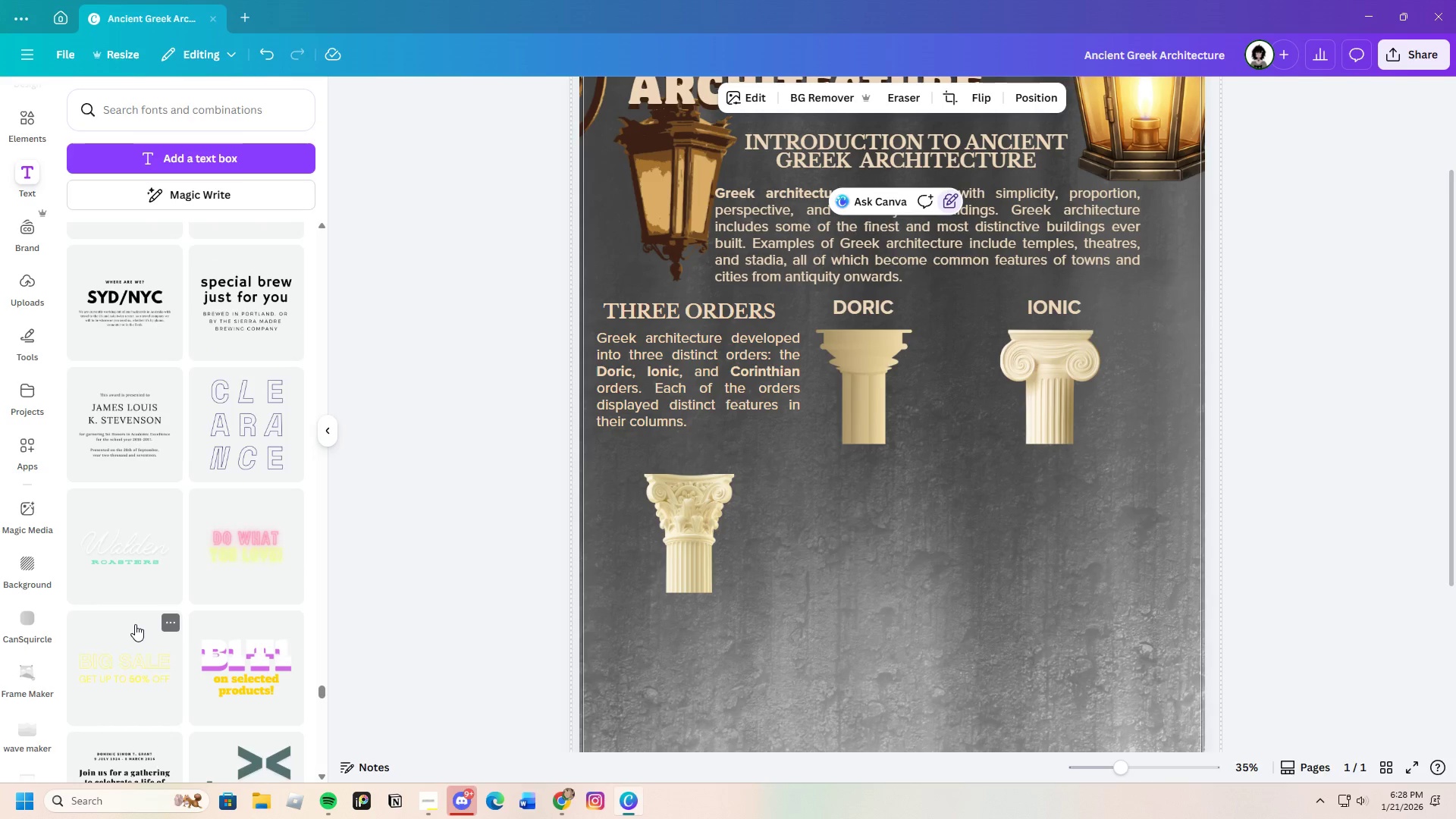 
scroll: coordinate [133, 625], scroll_direction: down, amount: 3.0
 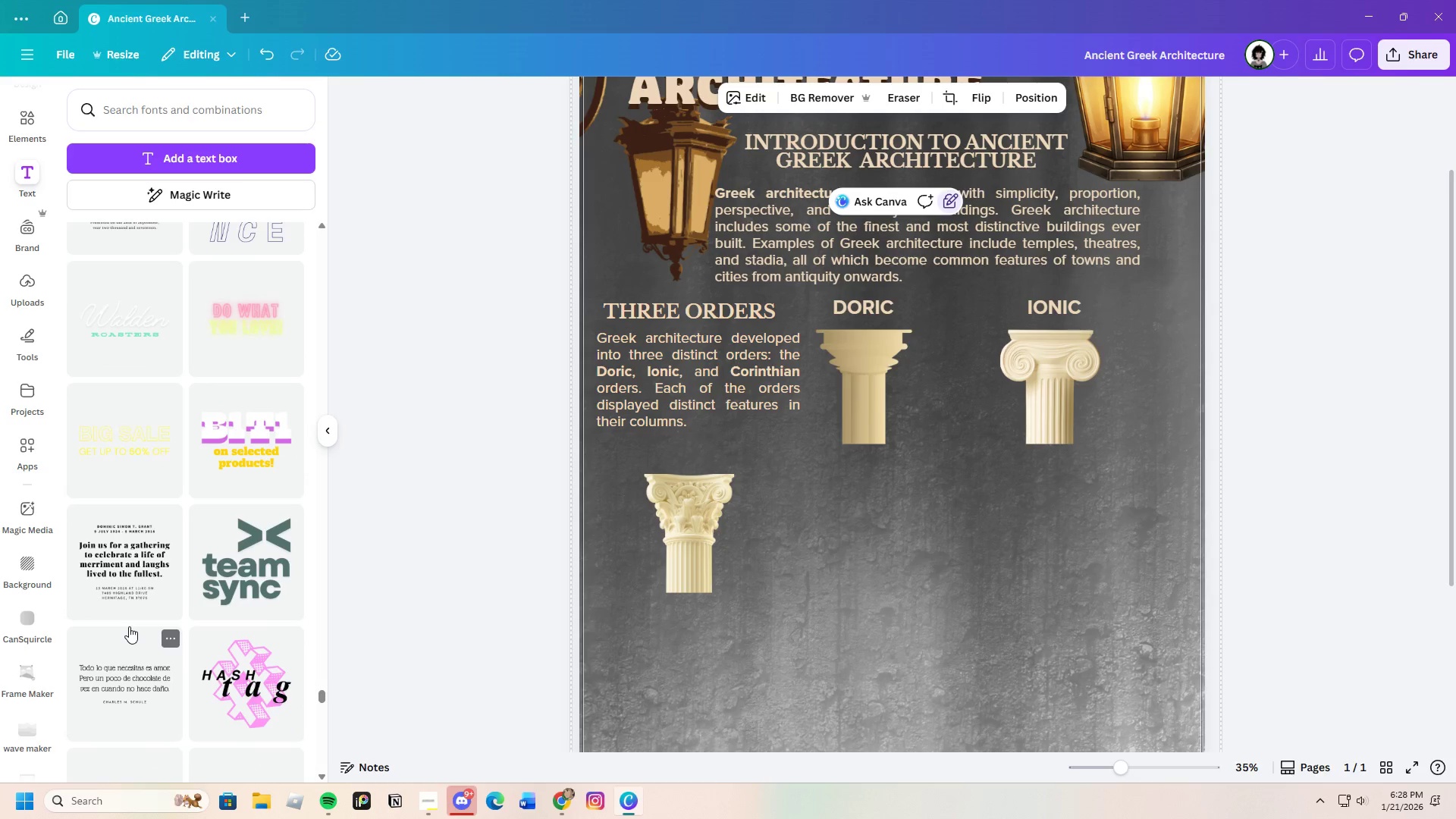 
scroll: coordinate [121, 627], scroll_direction: up, amount: 4.0
 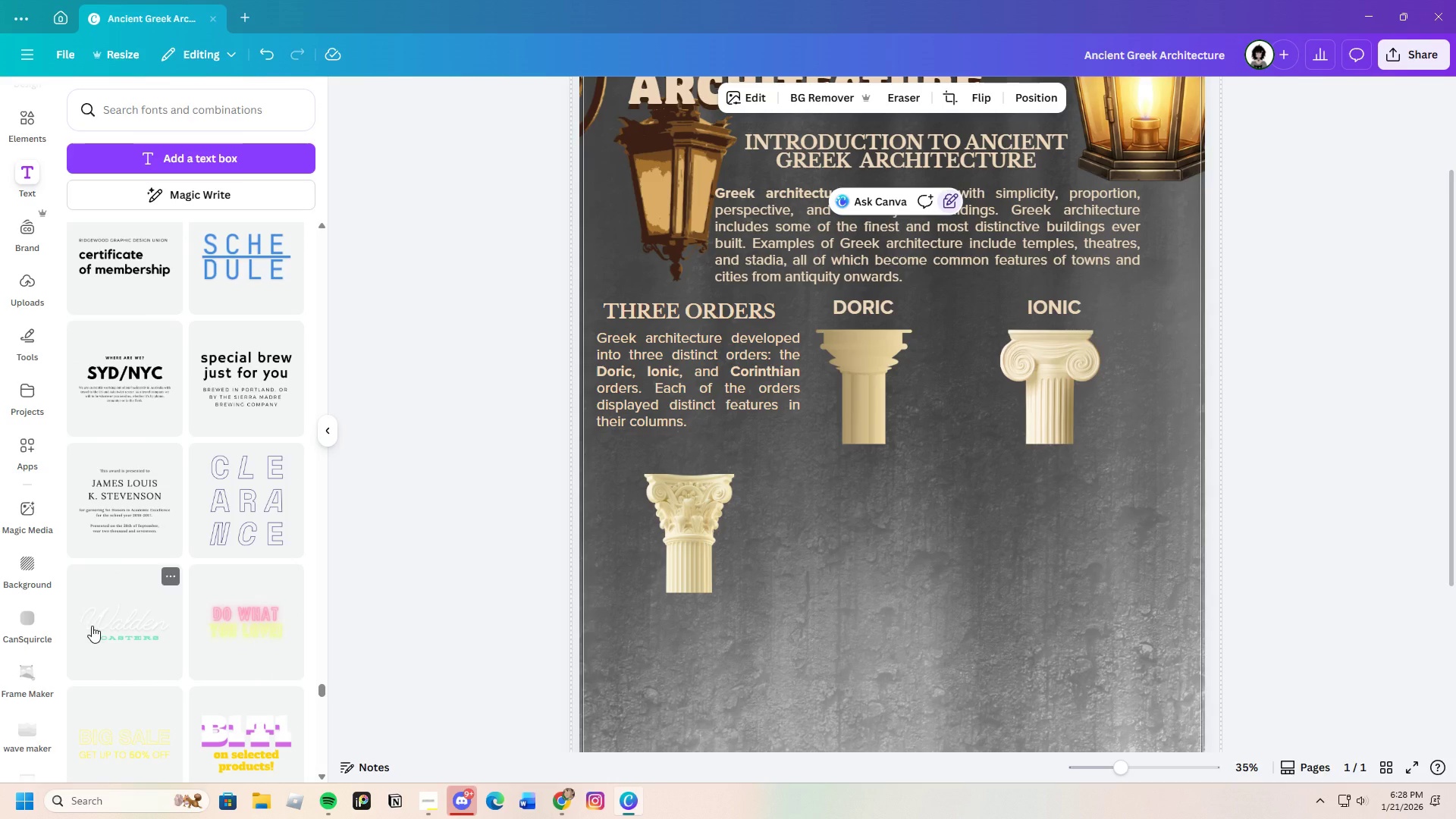 
wait(7.77)
 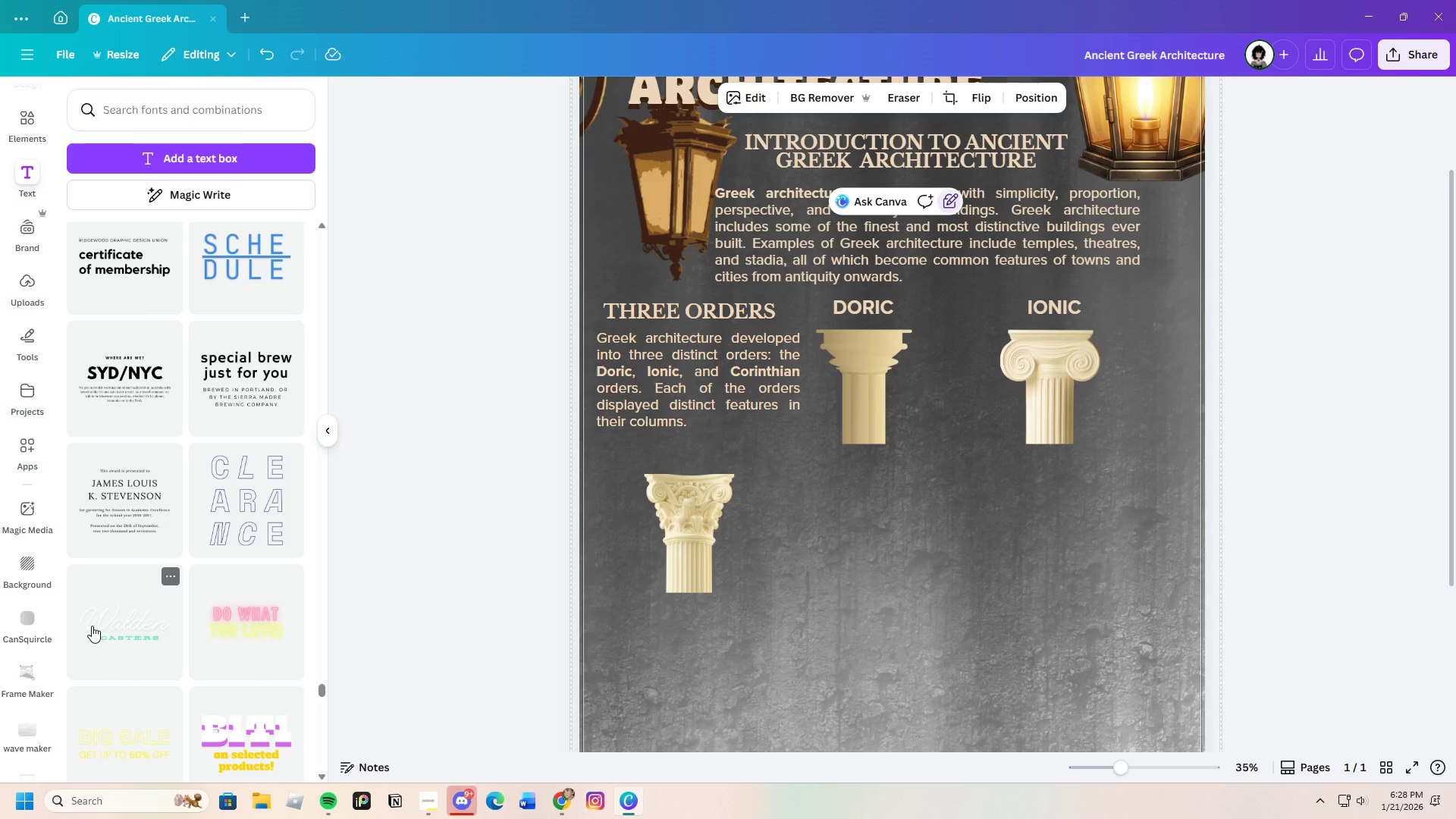 
scroll: coordinate [92, 626], scroll_direction: up, amount: 2.0
 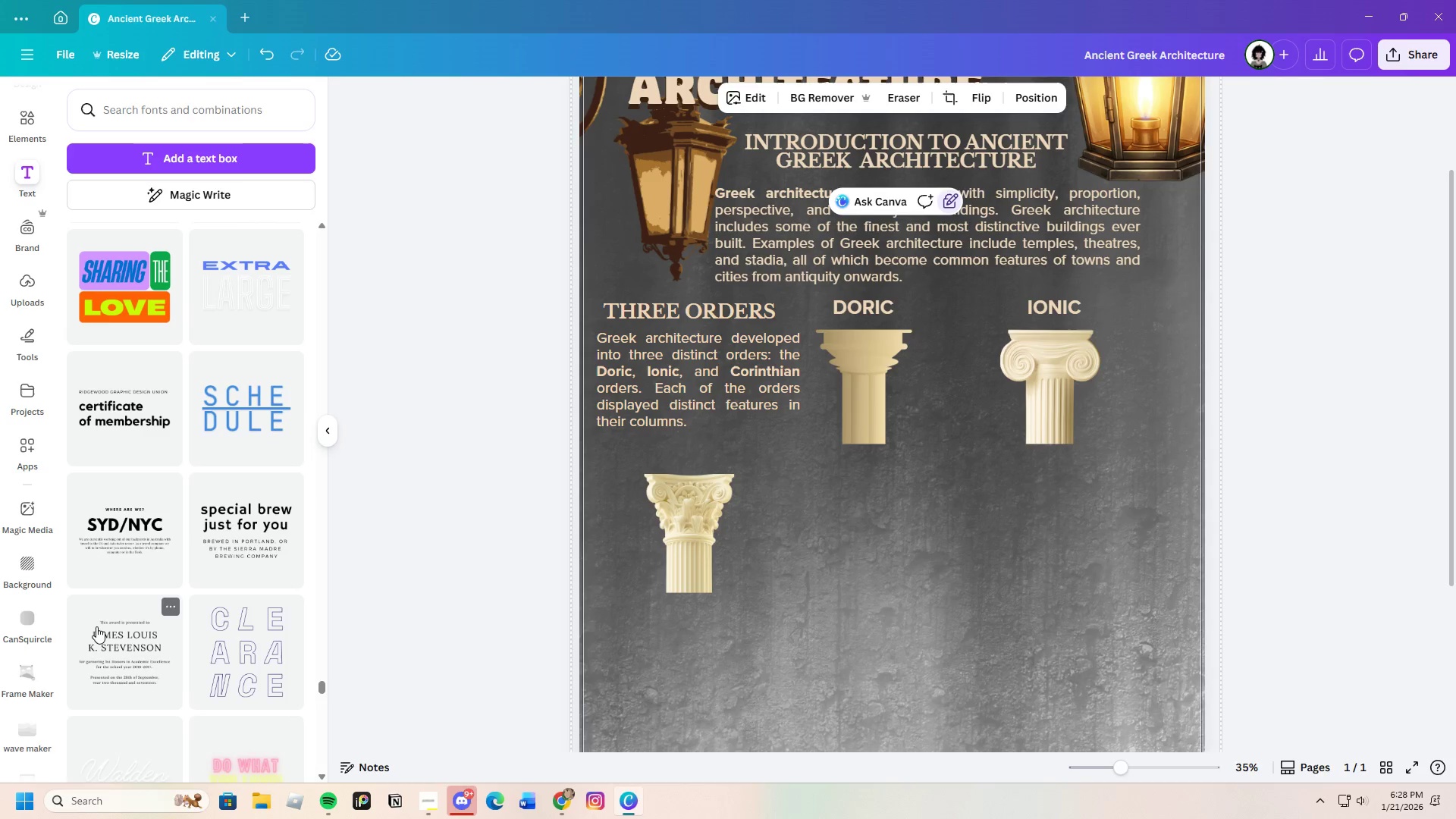 
wait(5.05)
 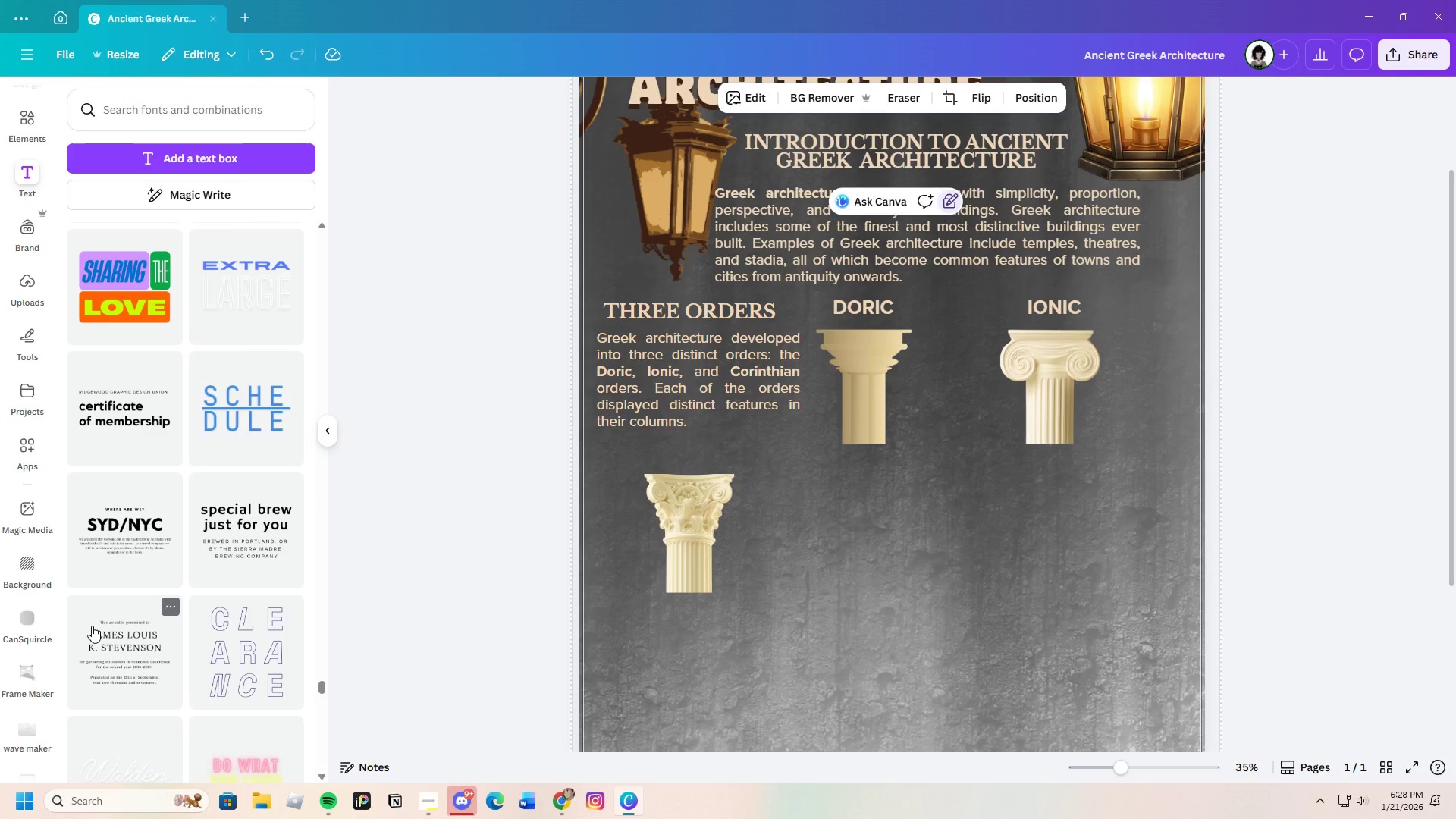 
scroll: coordinate [97, 626], scroll_direction: up, amount: 3.0
 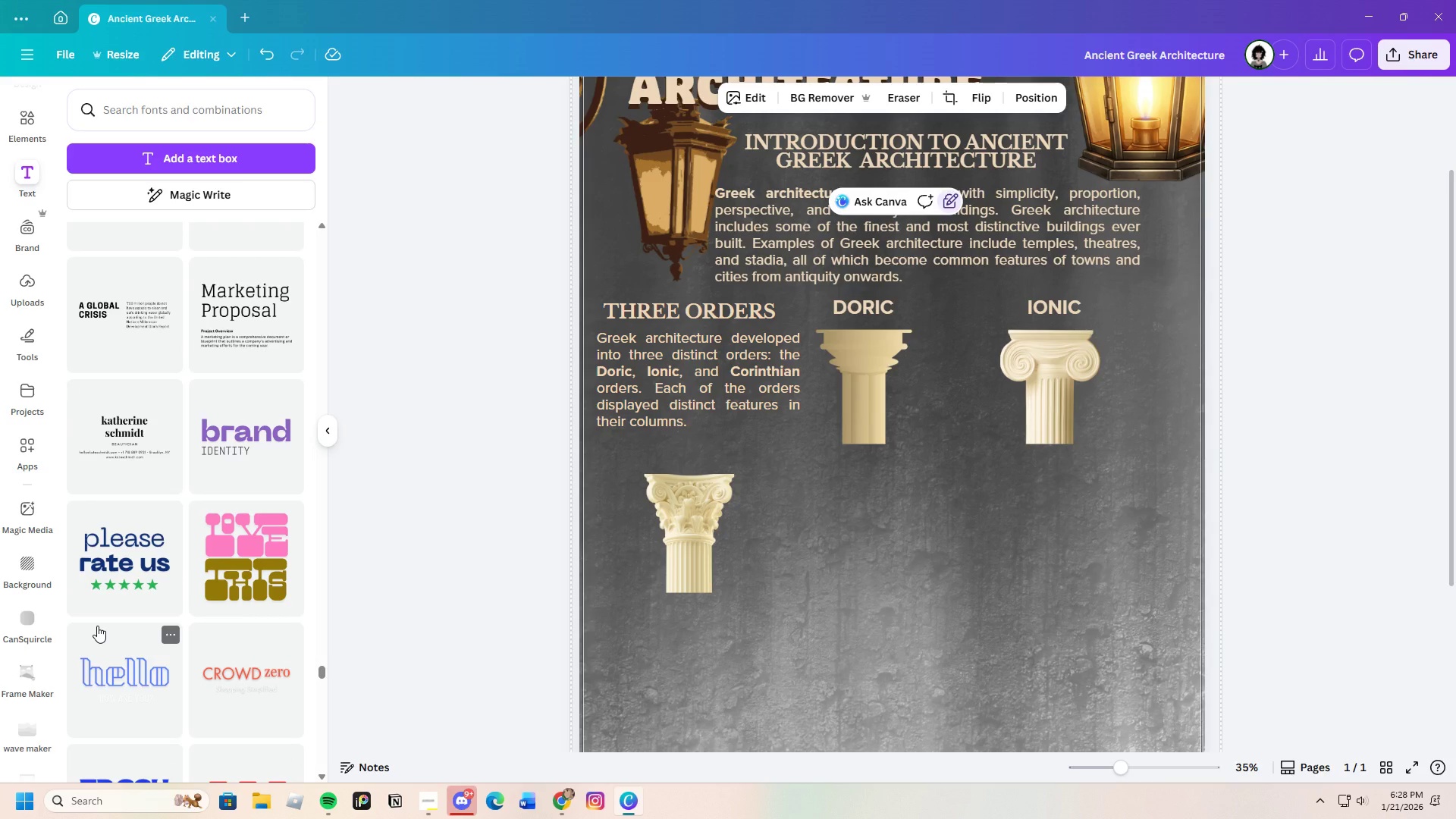 
wait(5.66)
 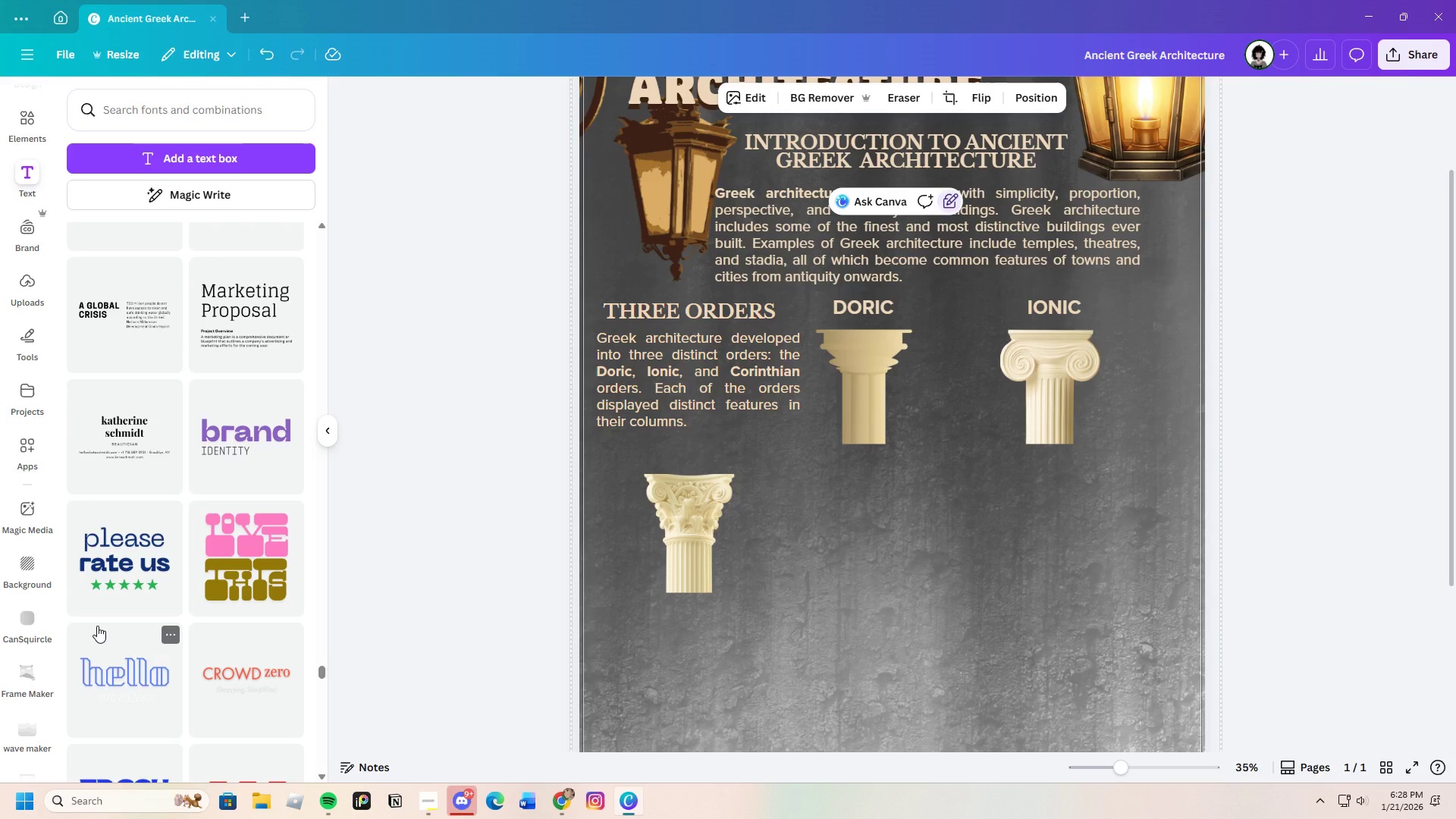 
scroll: coordinate [97, 626], scroll_direction: up, amount: 3.0
 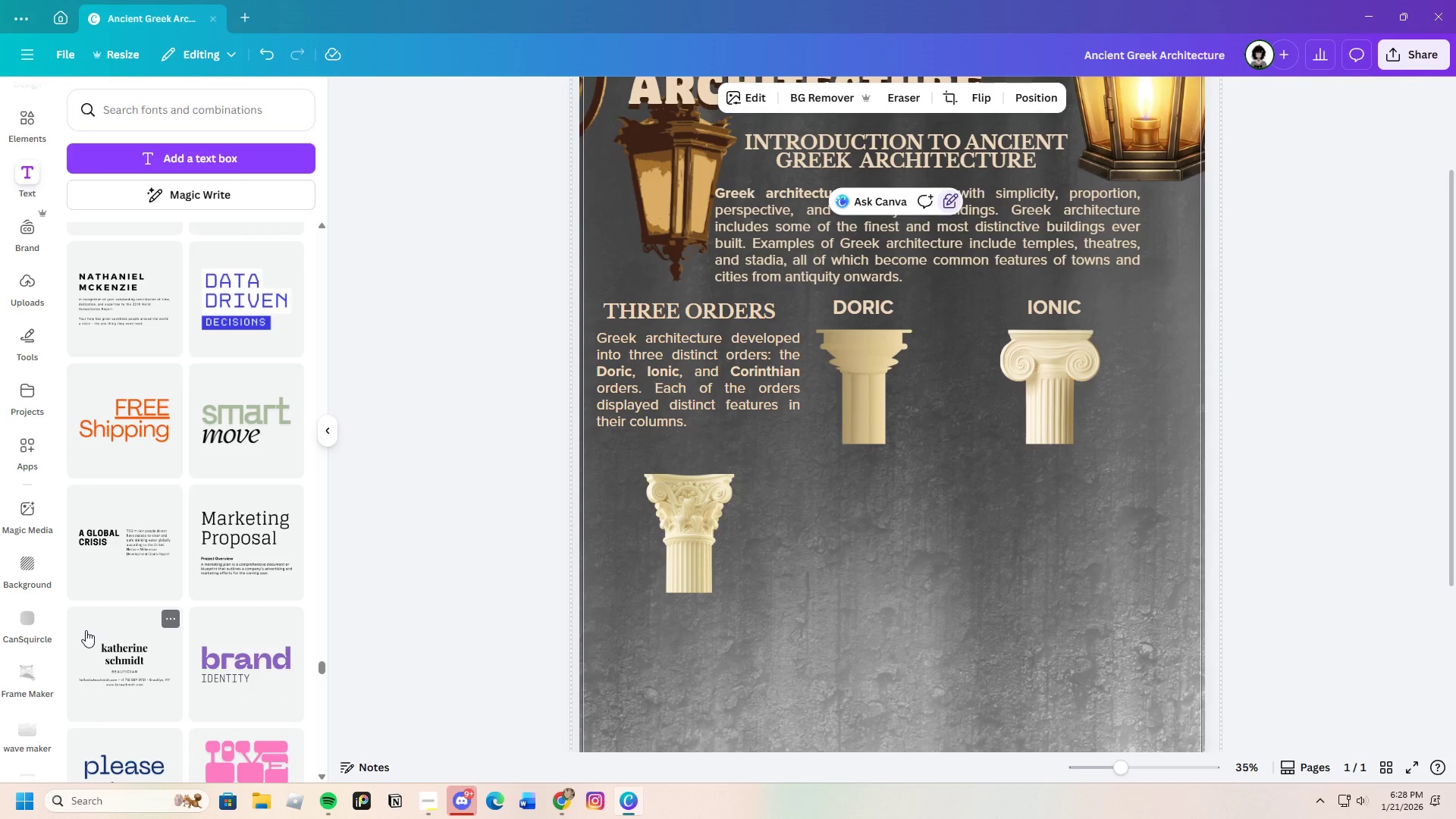 
wait(5.02)
 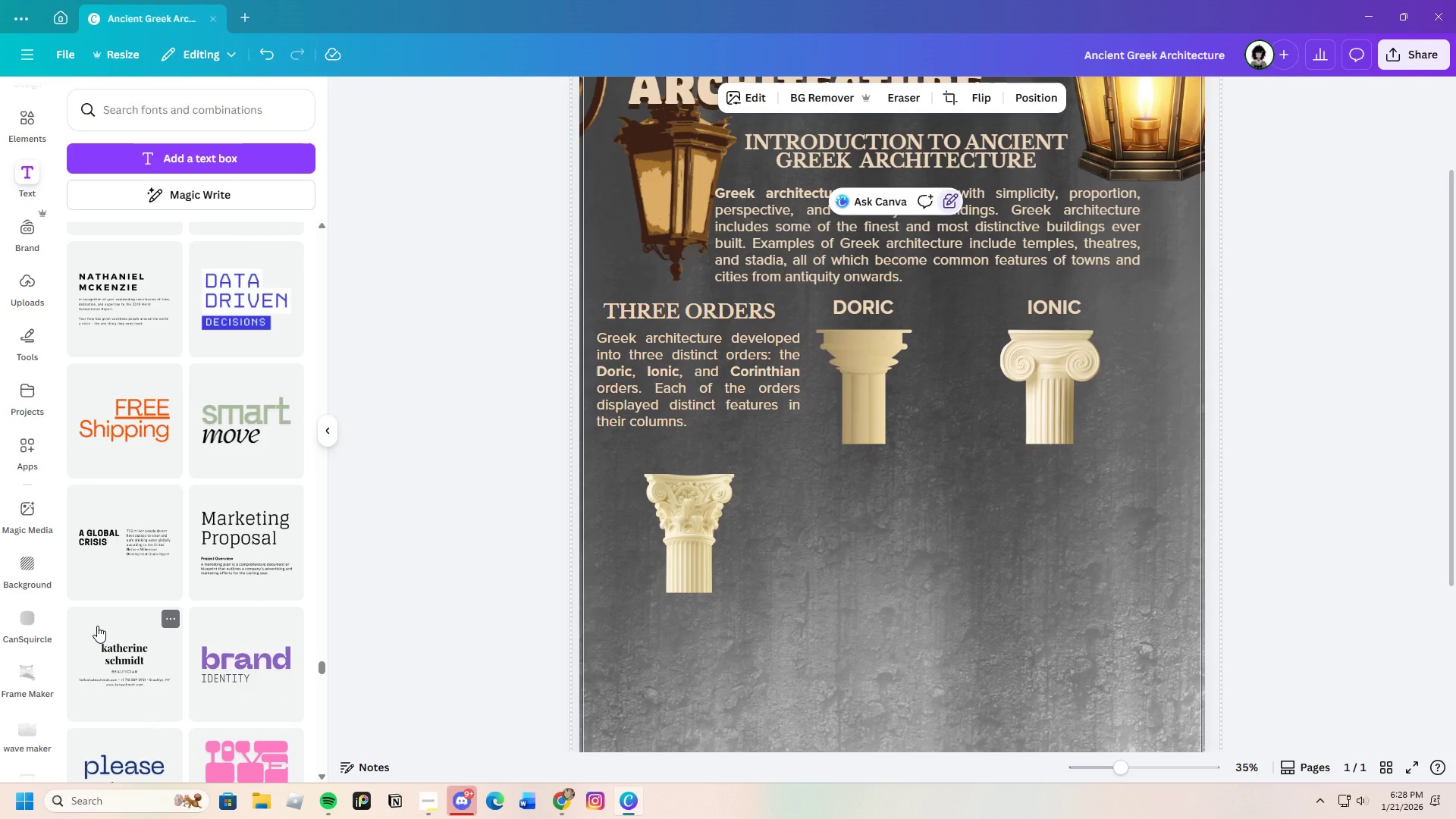 
scroll: coordinate [75, 602], scroll_direction: up, amount: 2.0
 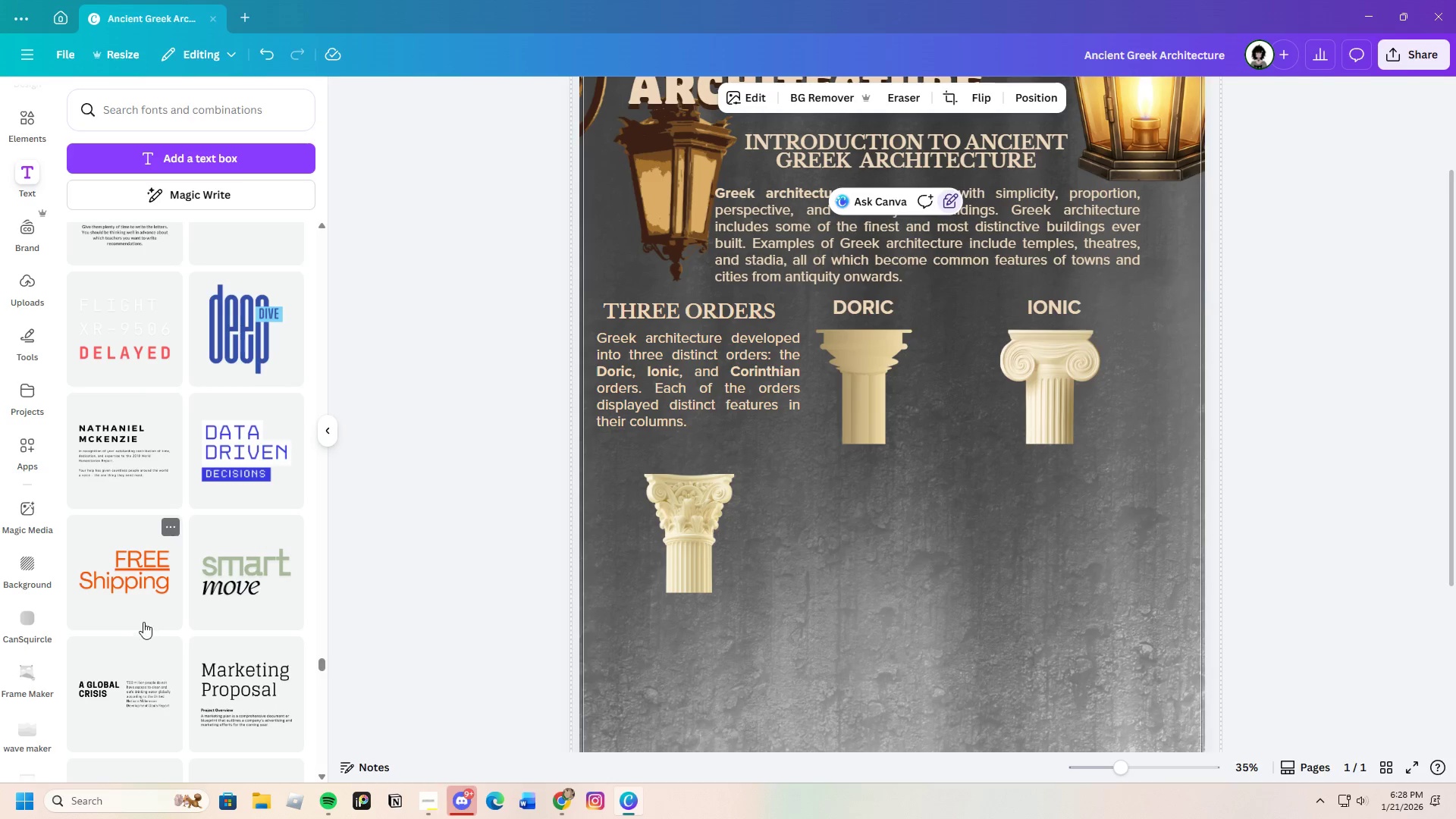 
wait(5.12)
 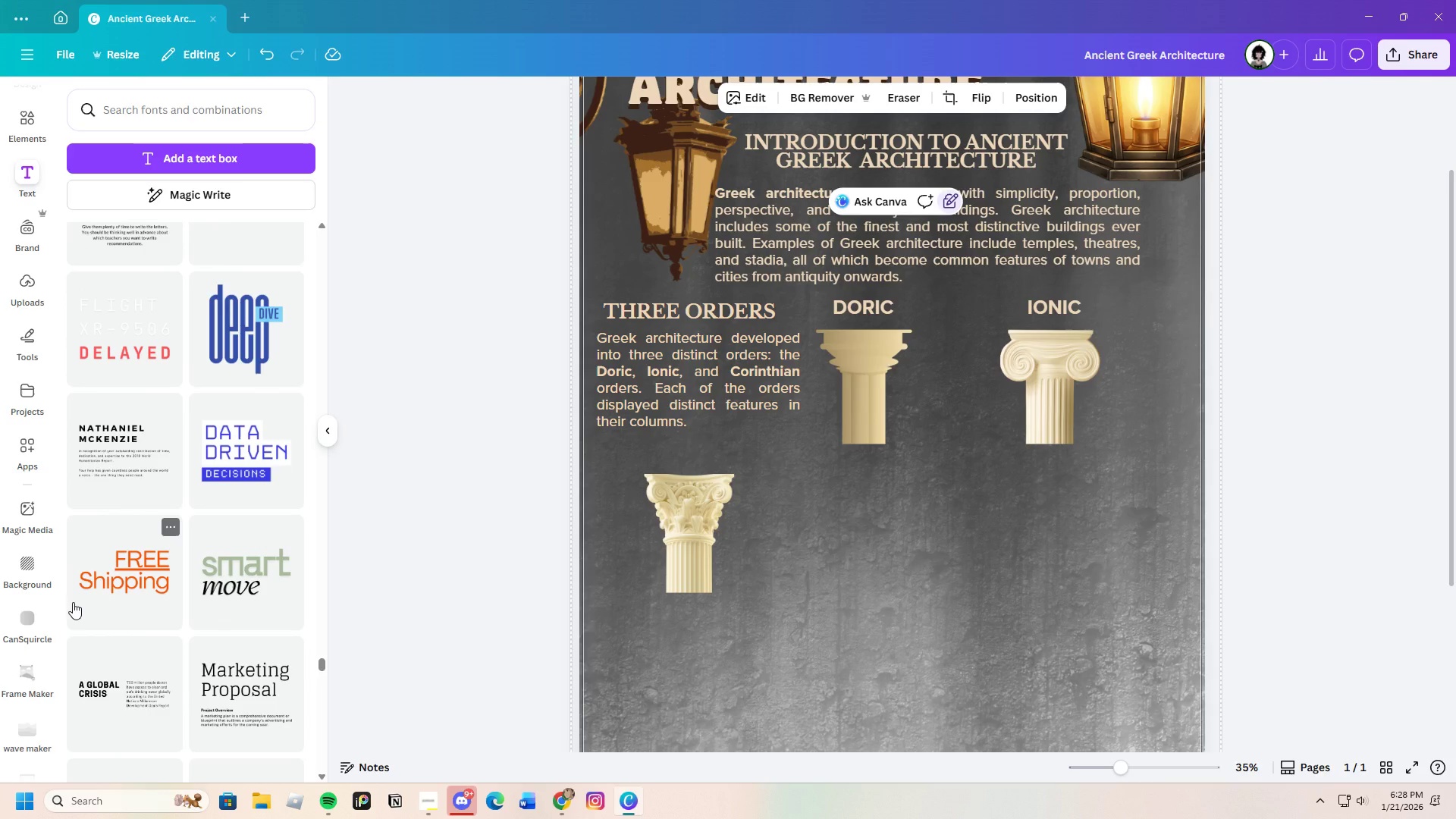 
scroll: coordinate [146, 623], scroll_direction: up, amount: 2.0
 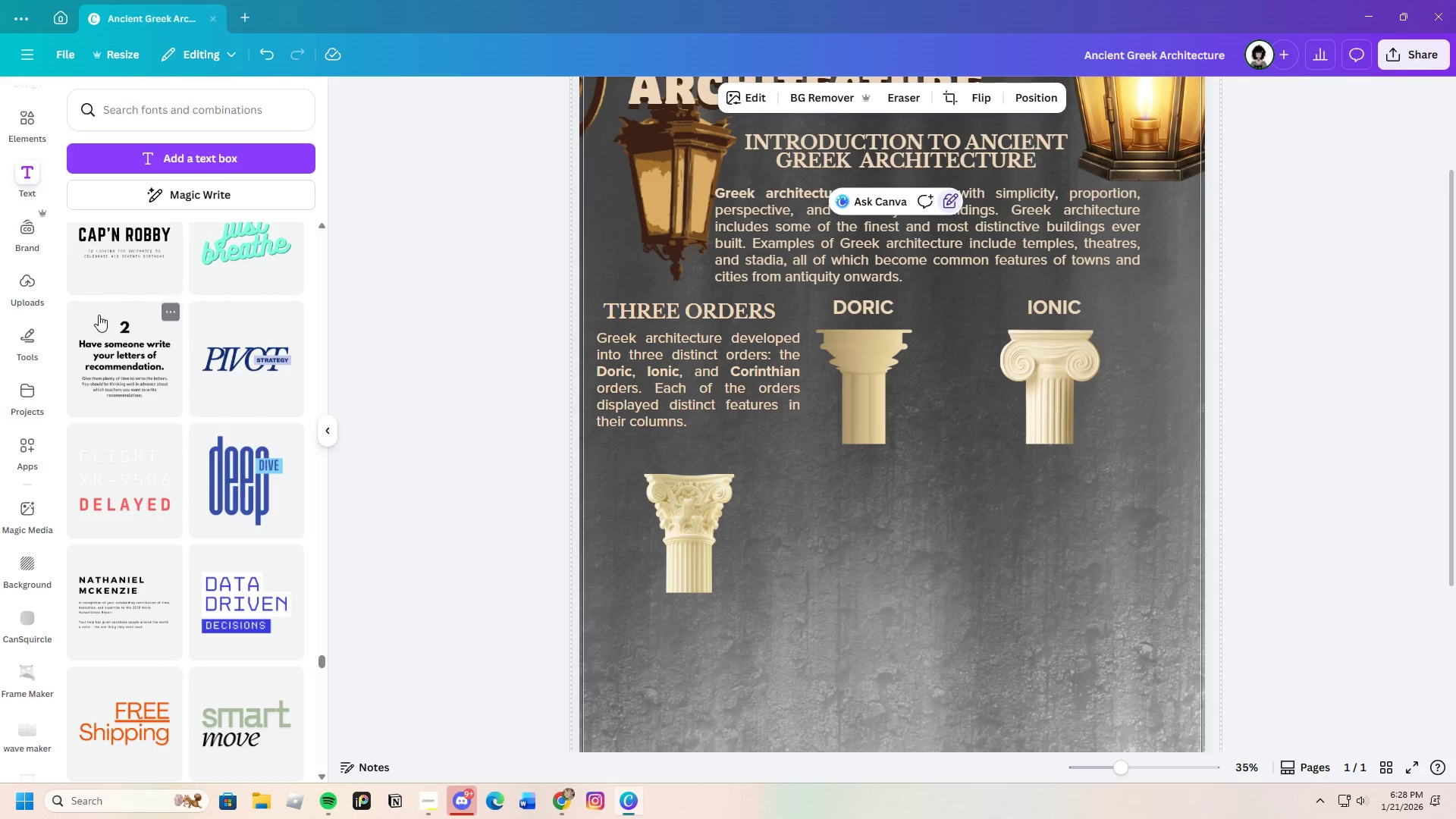 
left_click([99, 359])
 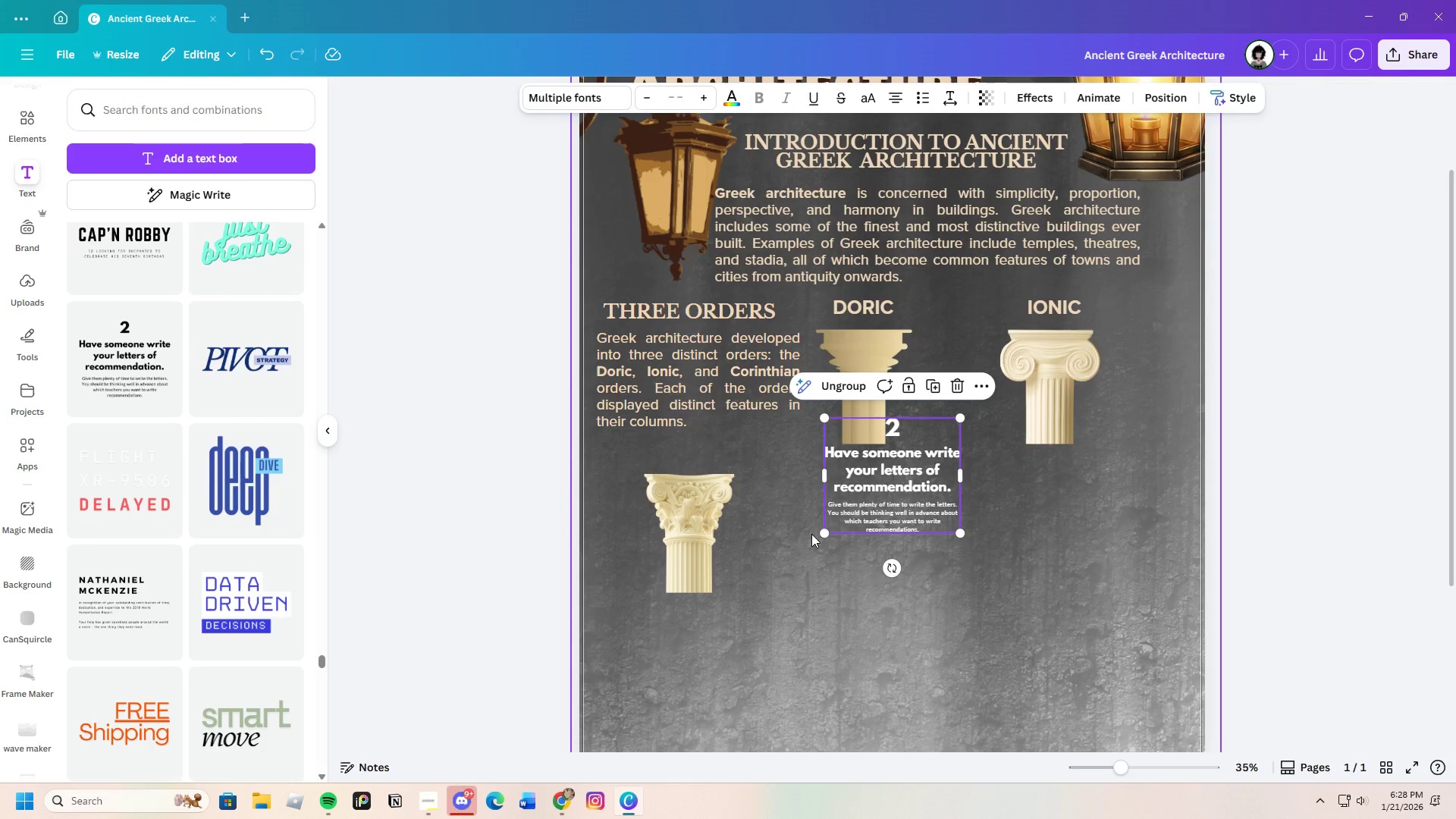 
left_click_drag(start_coordinate=[824, 529], to_coordinate=[733, 651])
 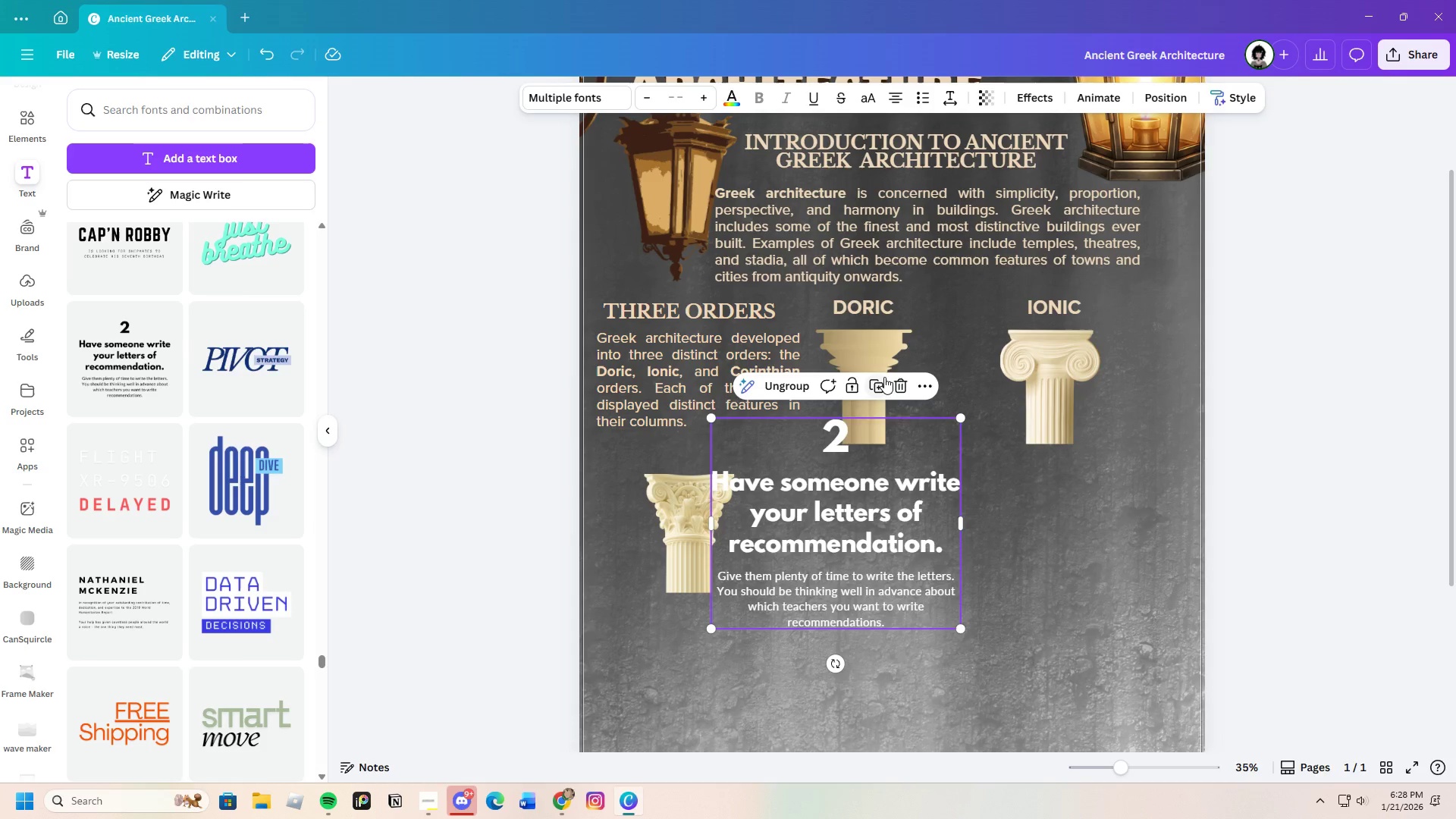 
left_click([892, 377])
 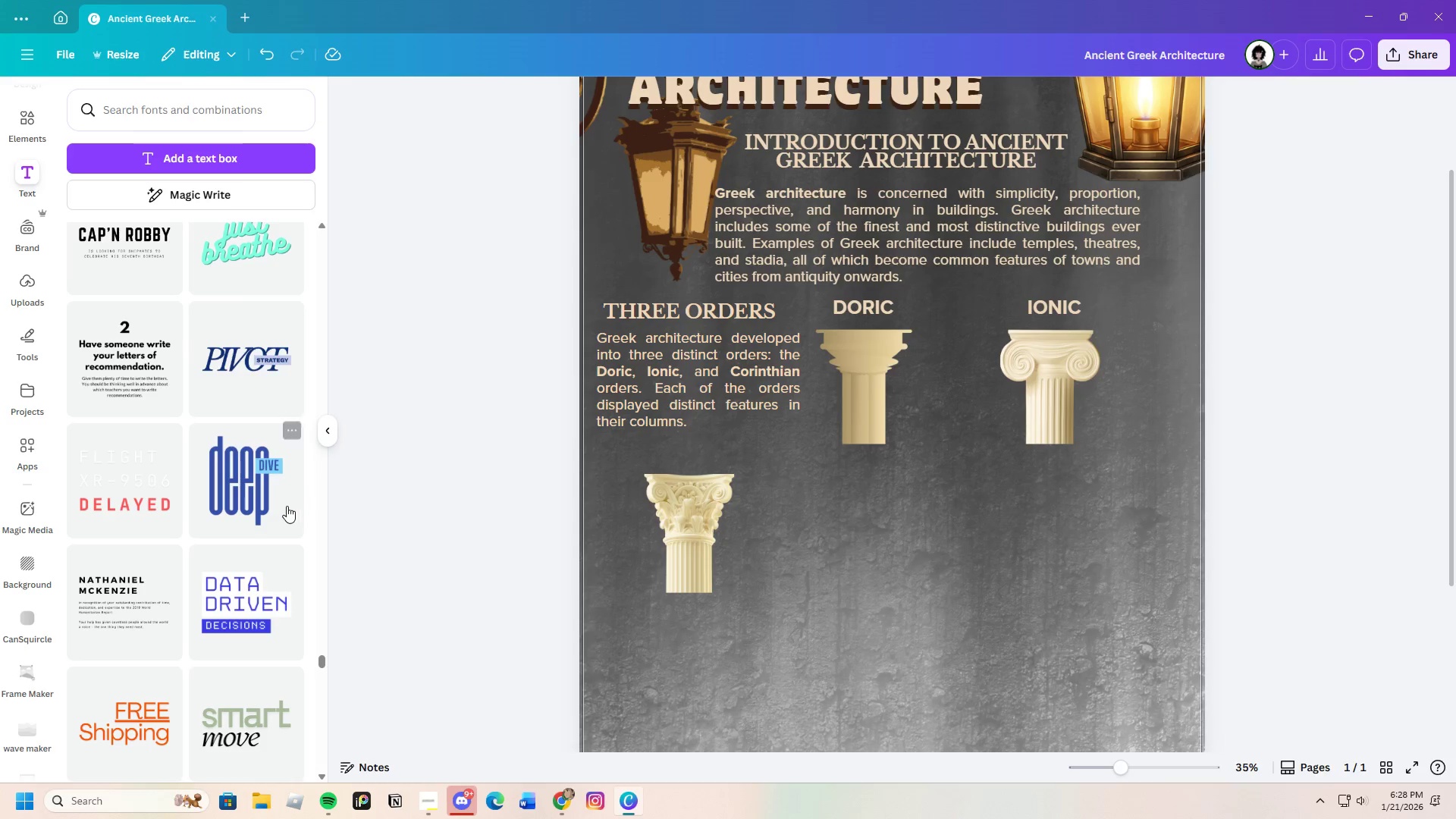 
scroll: coordinate [270, 520], scroll_direction: up, amount: 3.0
 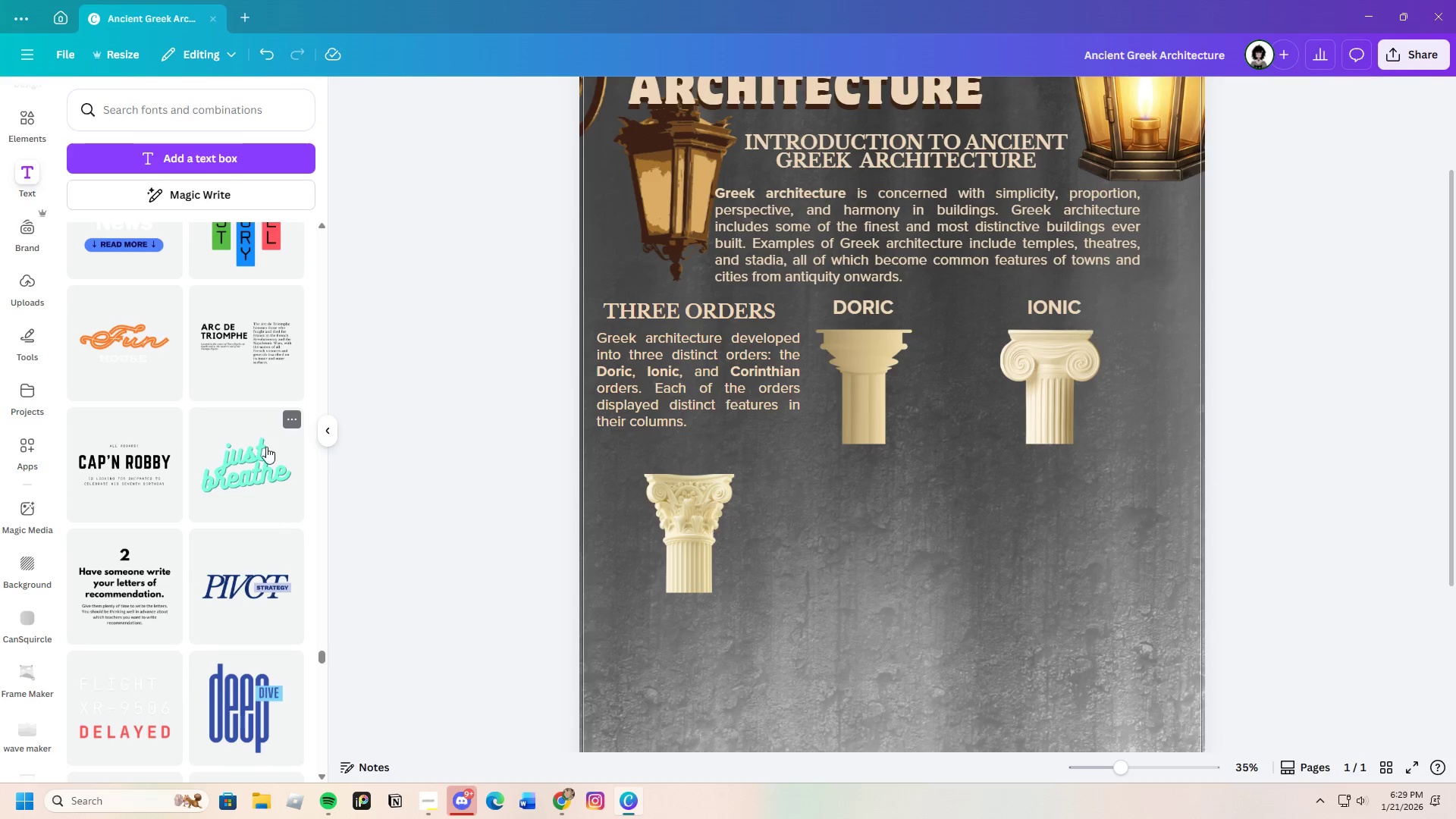 
left_click([262, 382])
 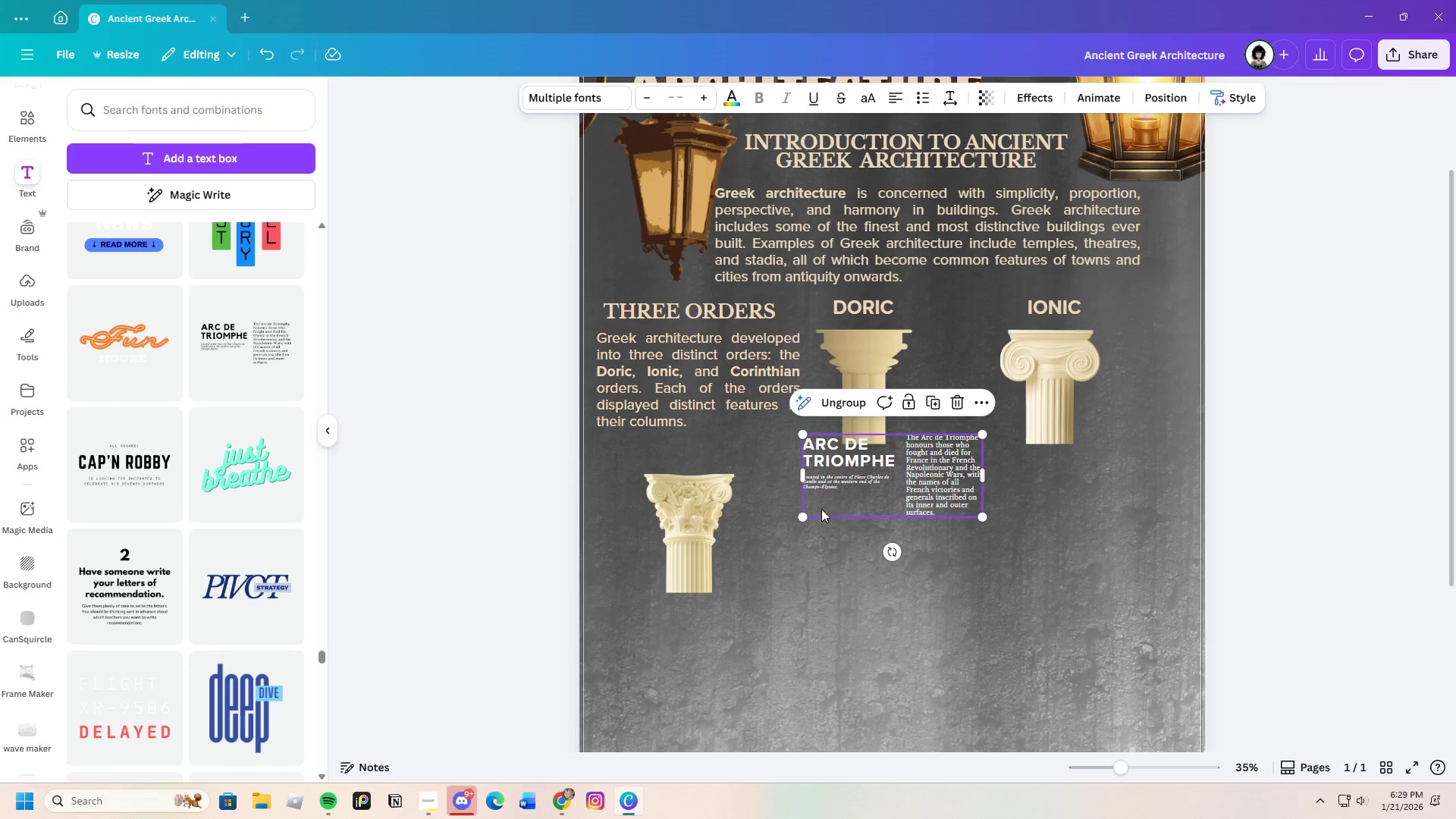 
left_click_drag(start_coordinate=[802, 520], to_coordinate=[741, 645])
 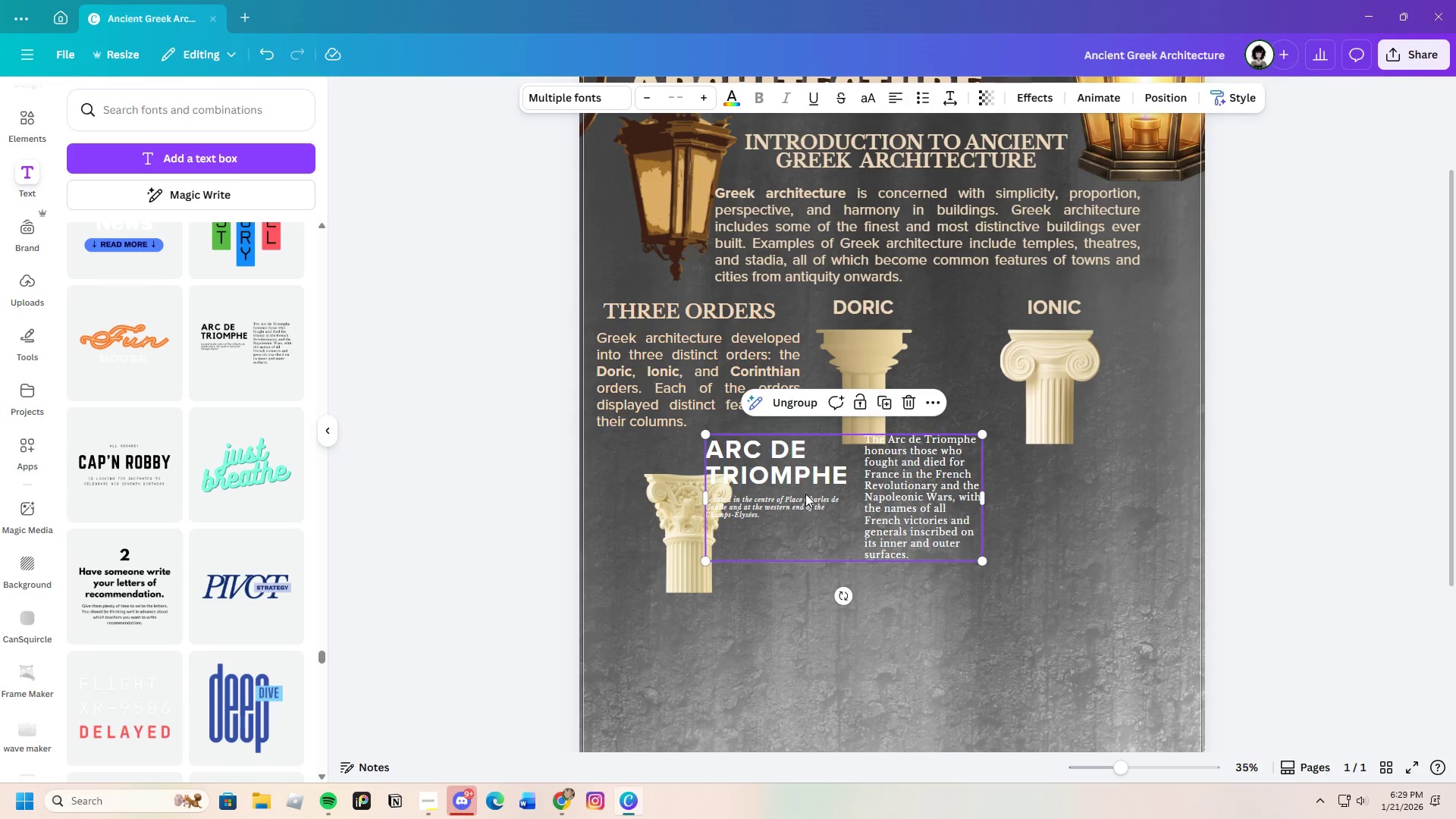 
left_click([805, 494])
 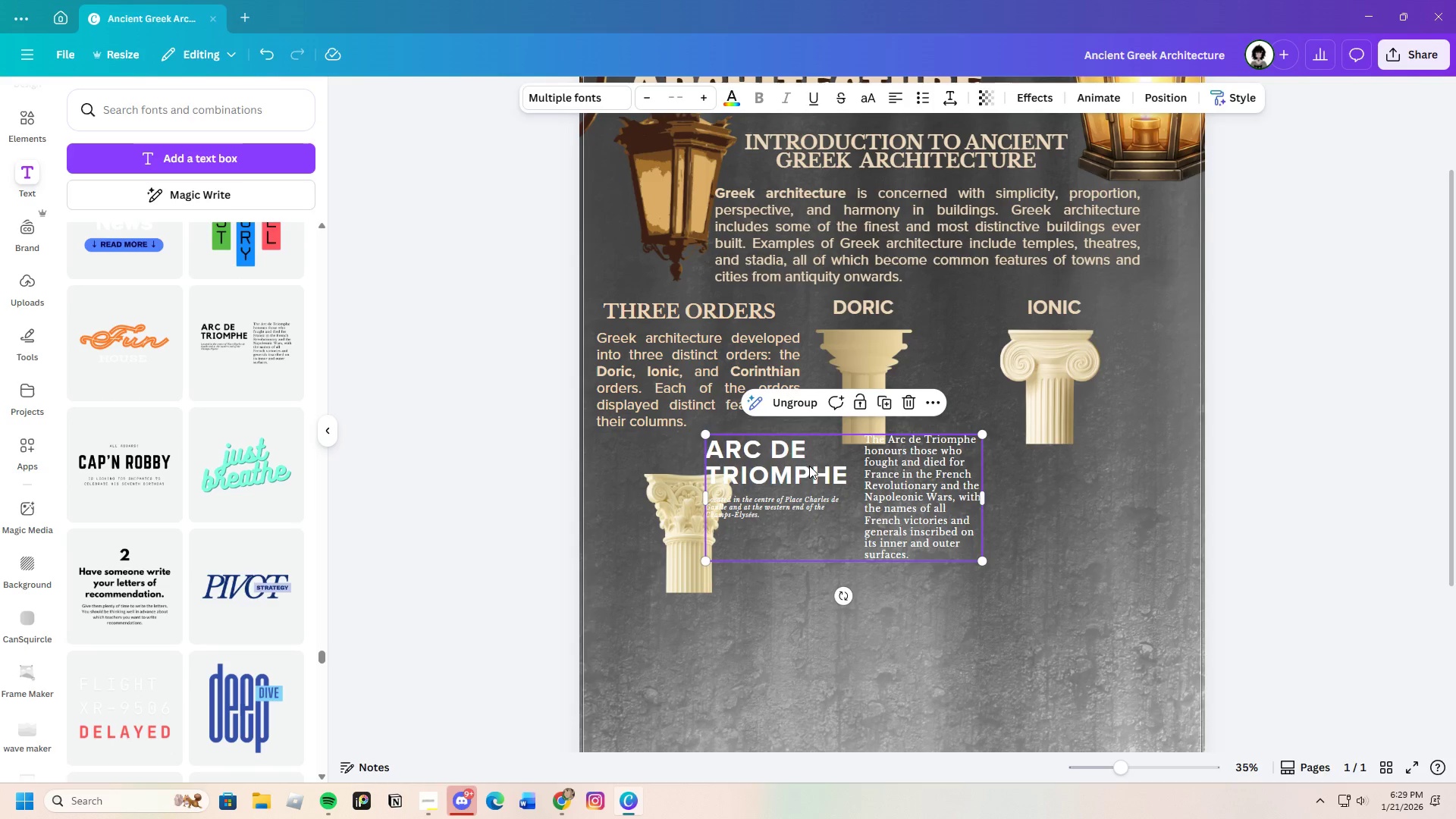 
left_click([809, 461])
 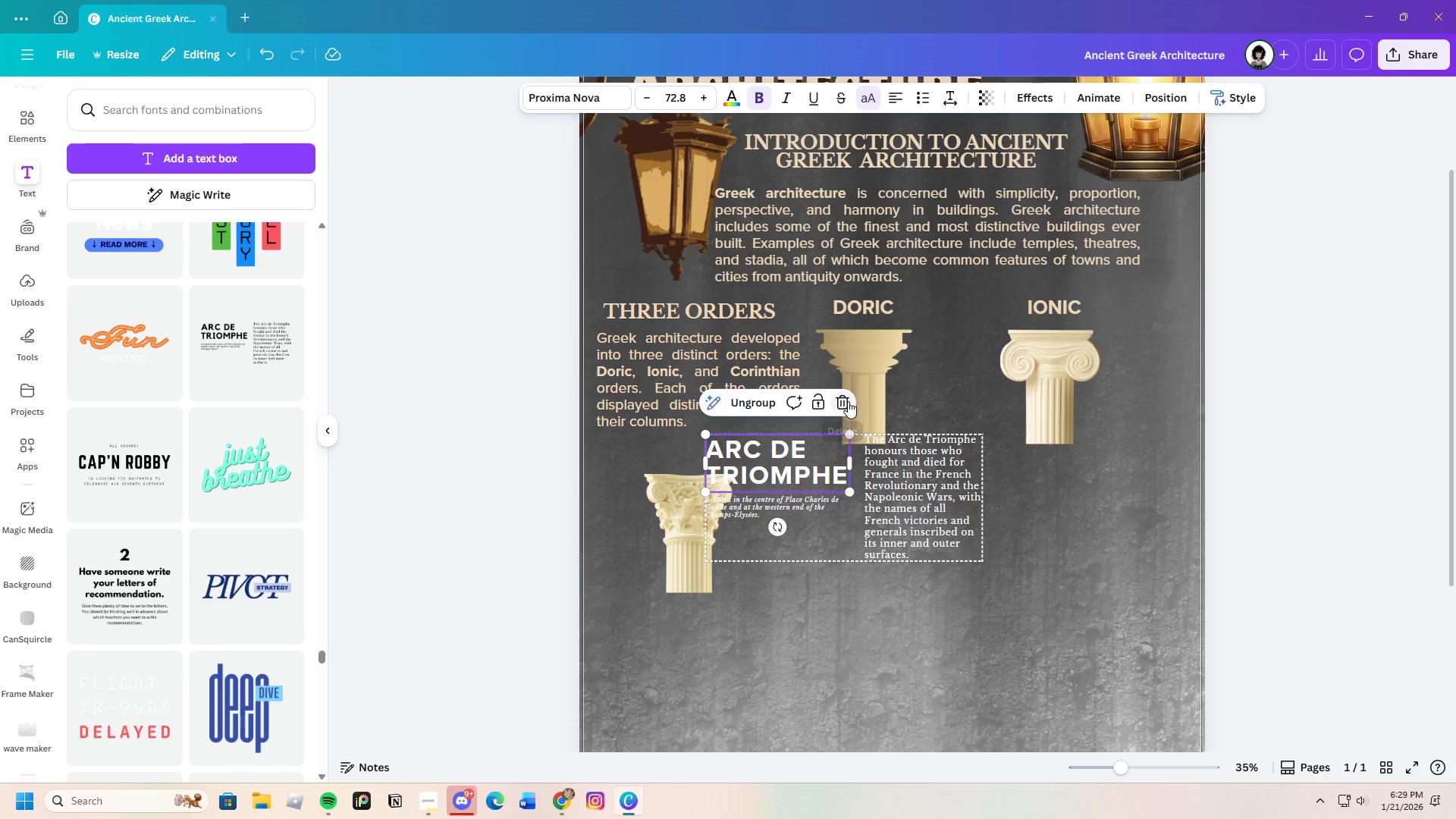 
double_click([798, 512])
 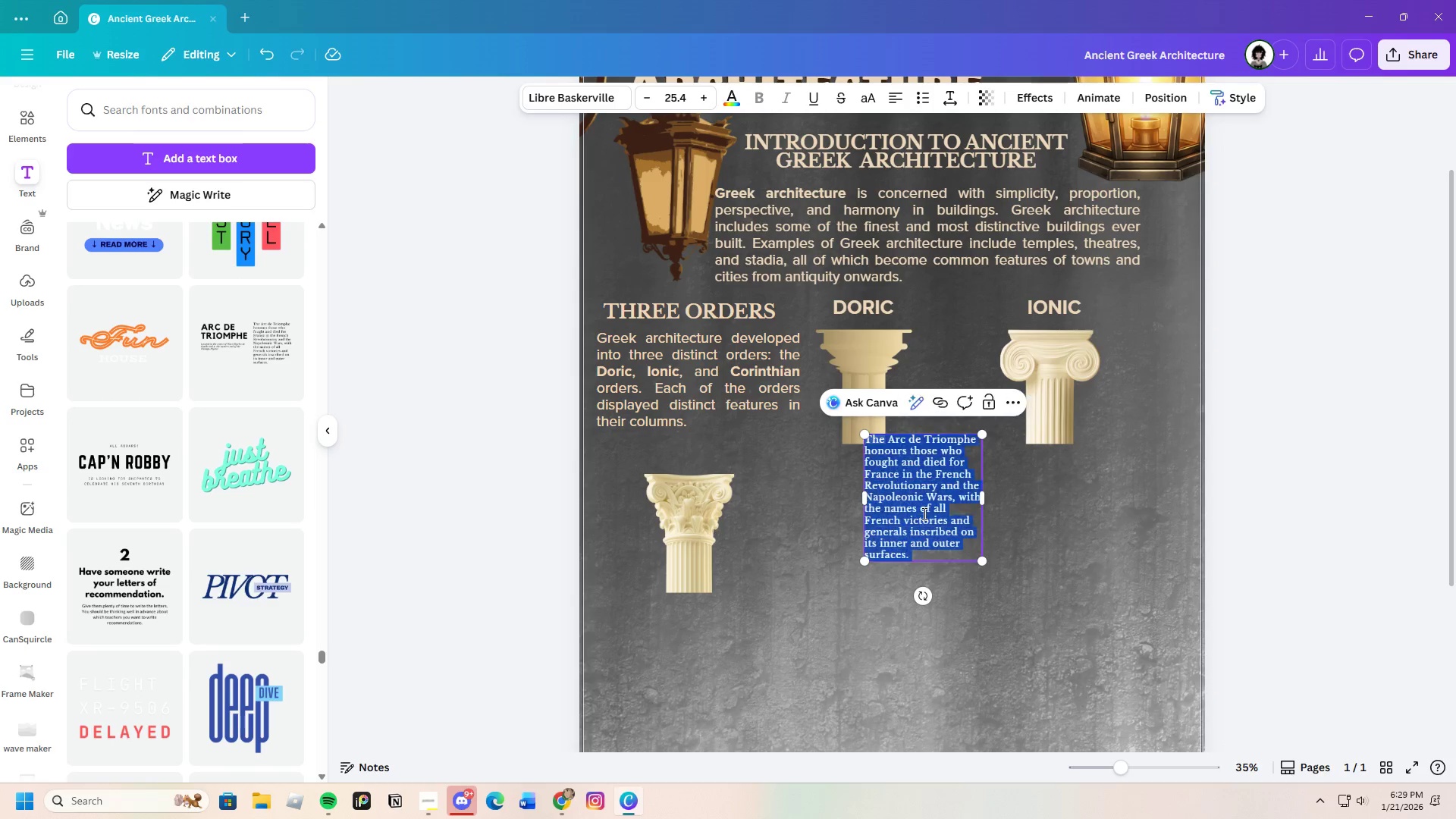 
left_click([919, 497])
 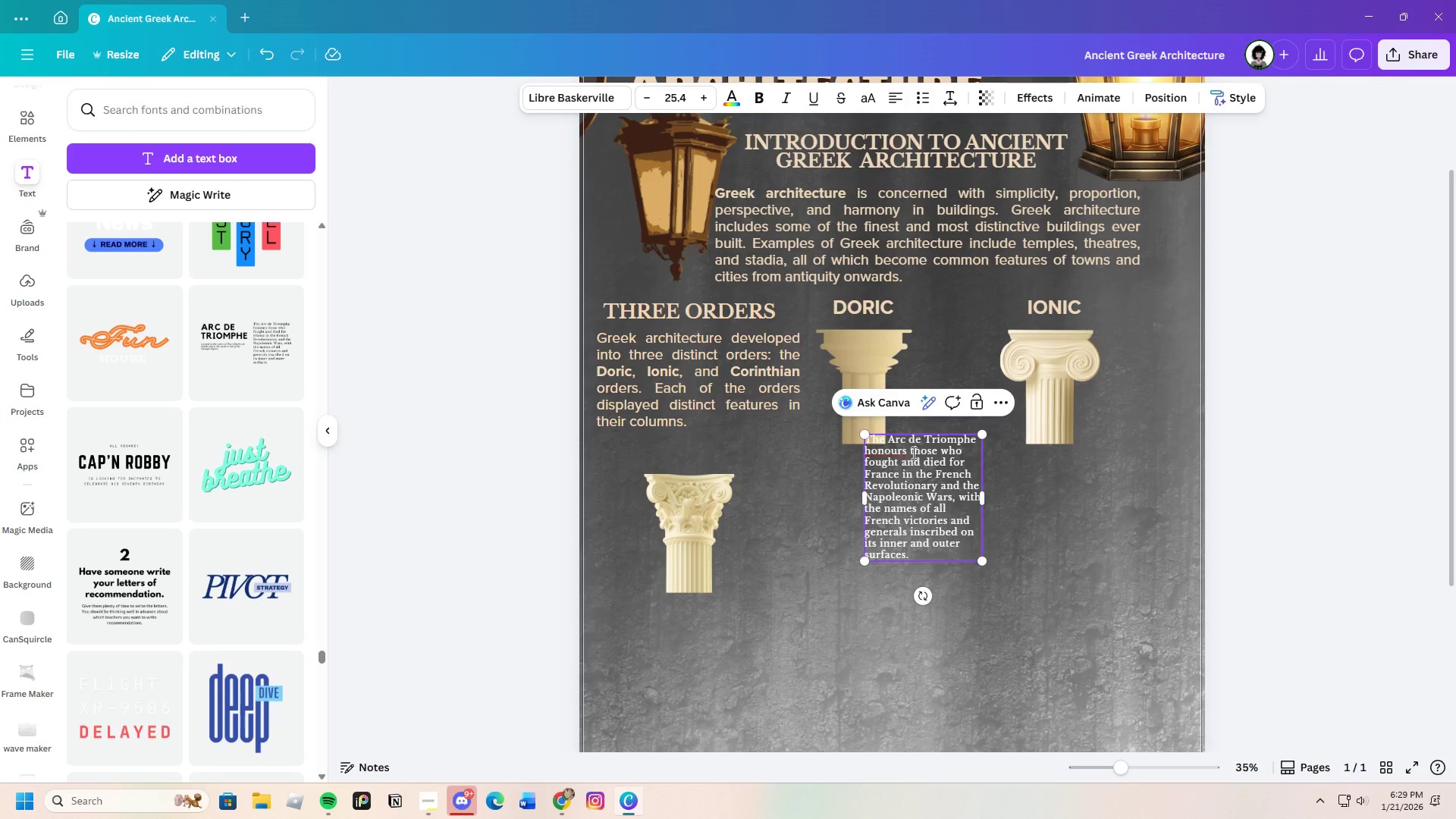 
left_click_drag(start_coordinate=[910, 453], to_coordinate=[966, 573])
 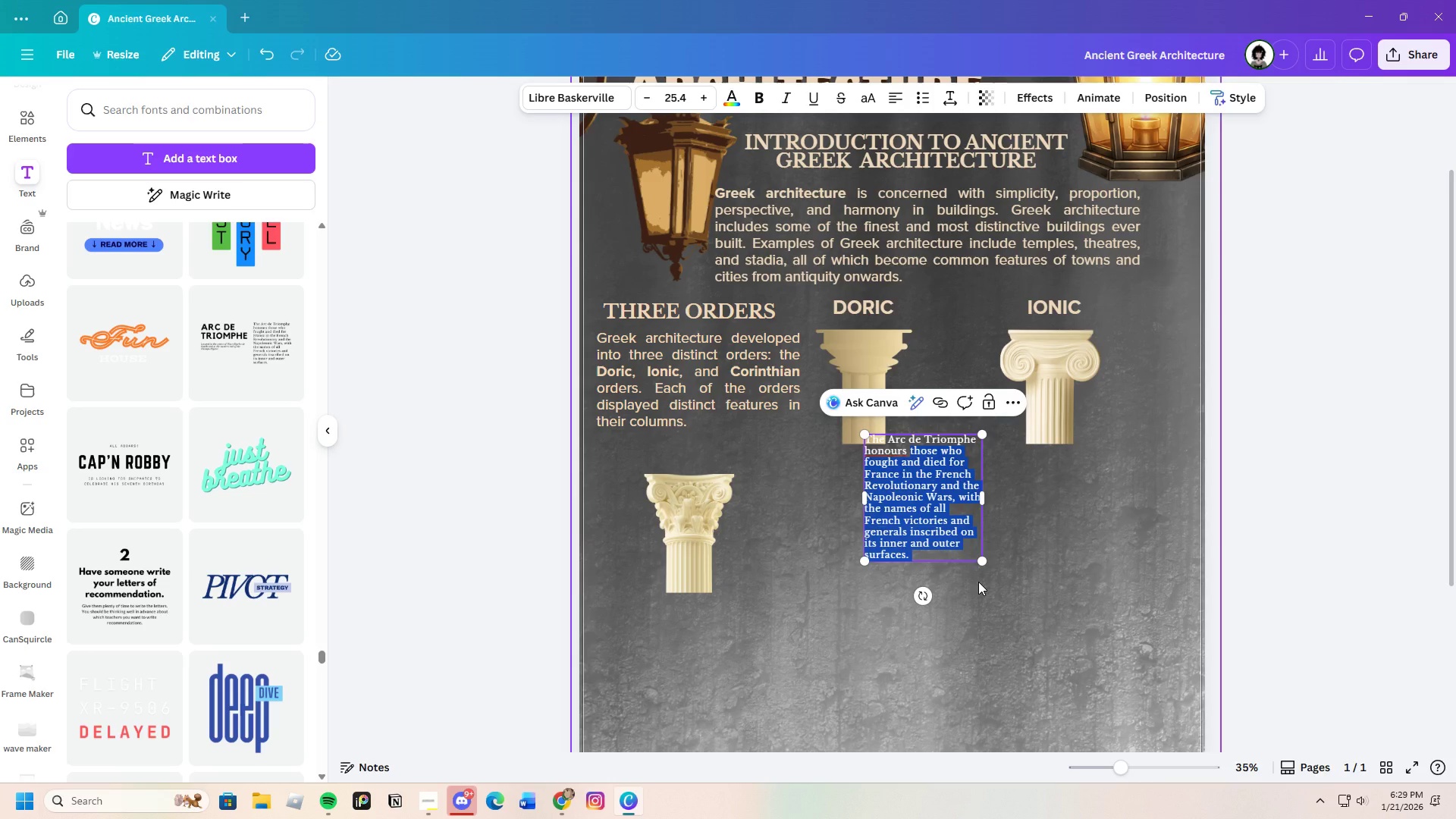 
key(Backspace)
 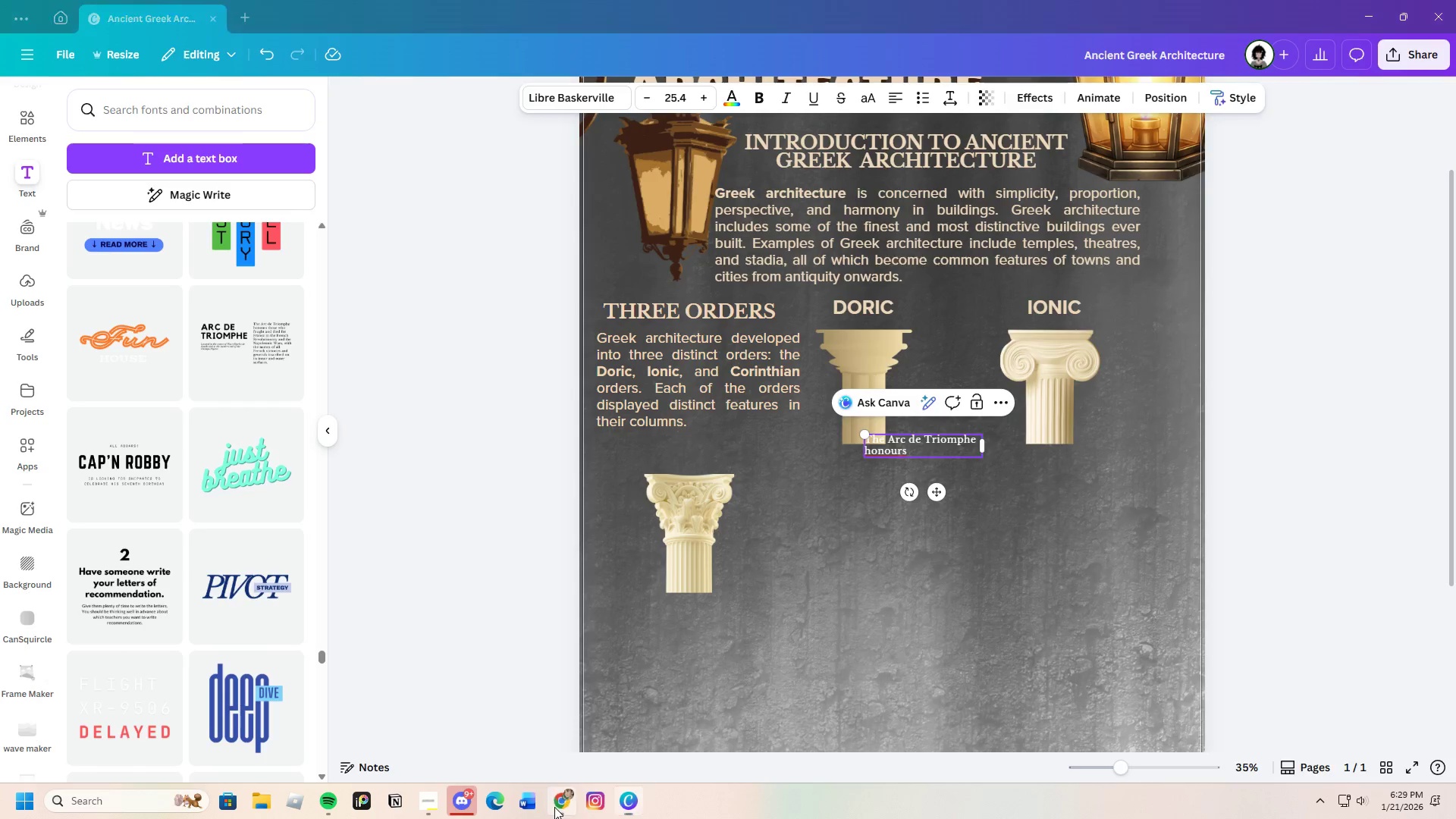 
scroll: coordinate [404, 471], scroll_direction: up, amount: 4.0
 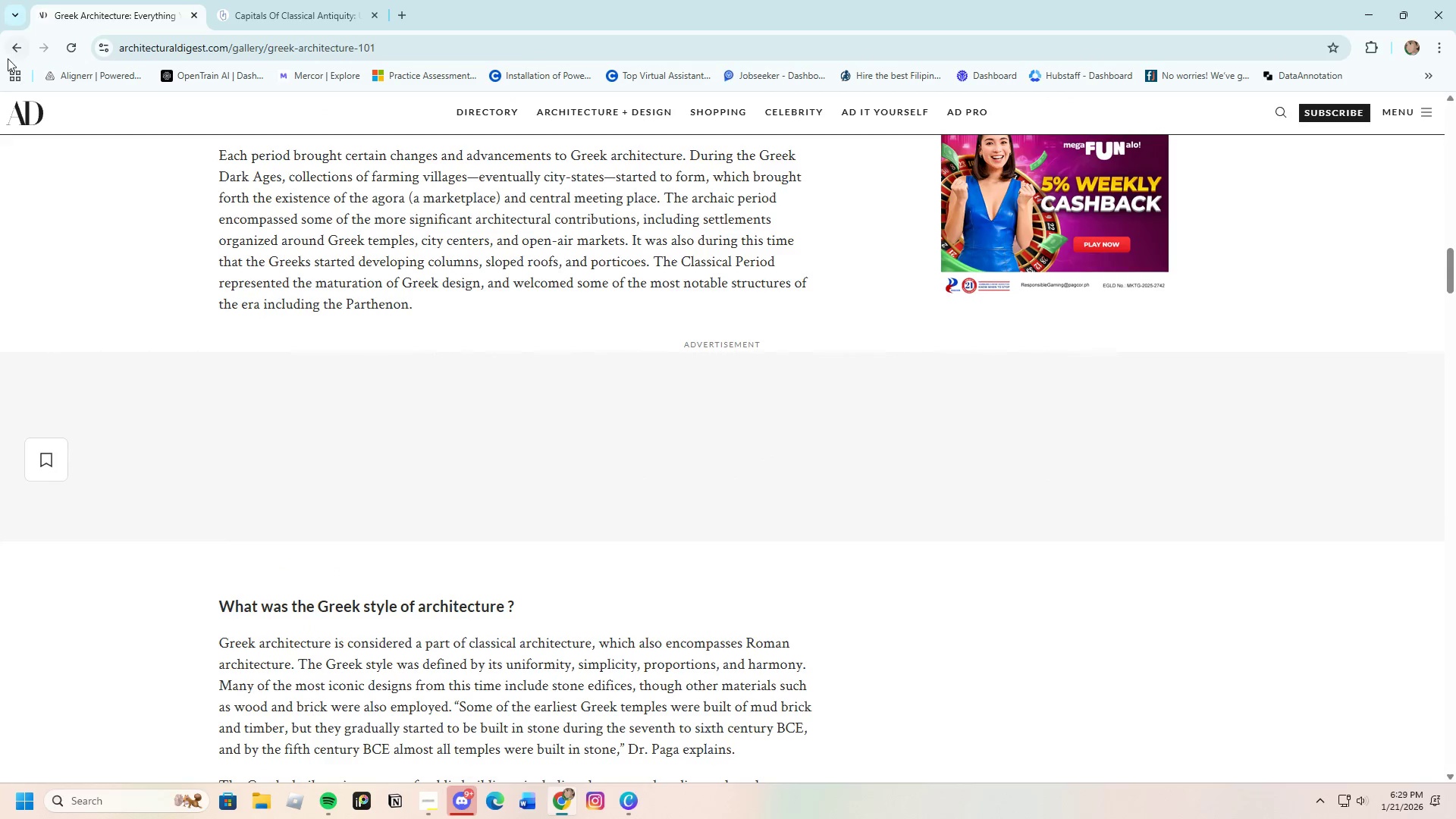 
left_click([11, 46])
 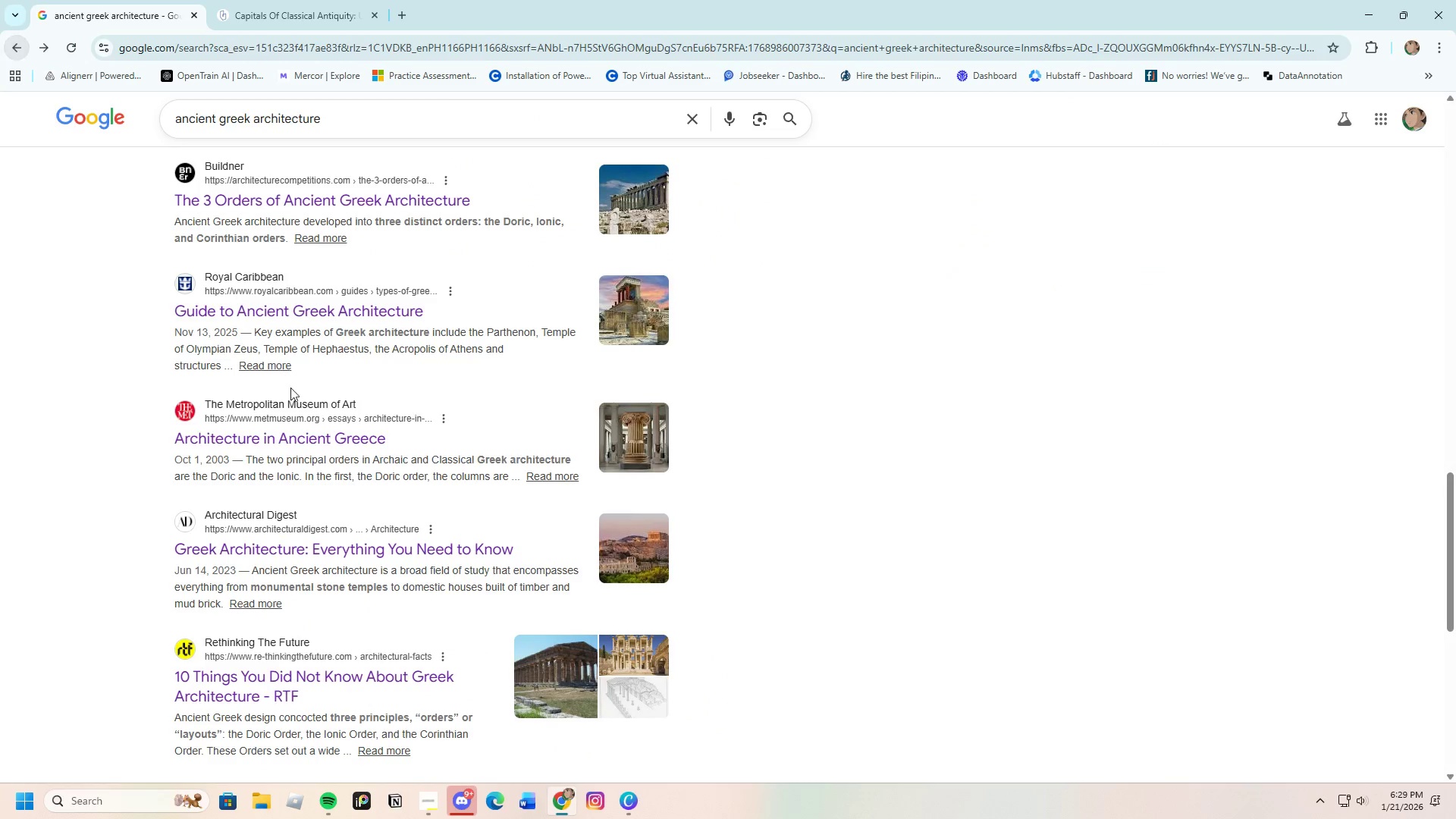 
scroll: coordinate [286, 384], scroll_direction: up, amount: 19.0
 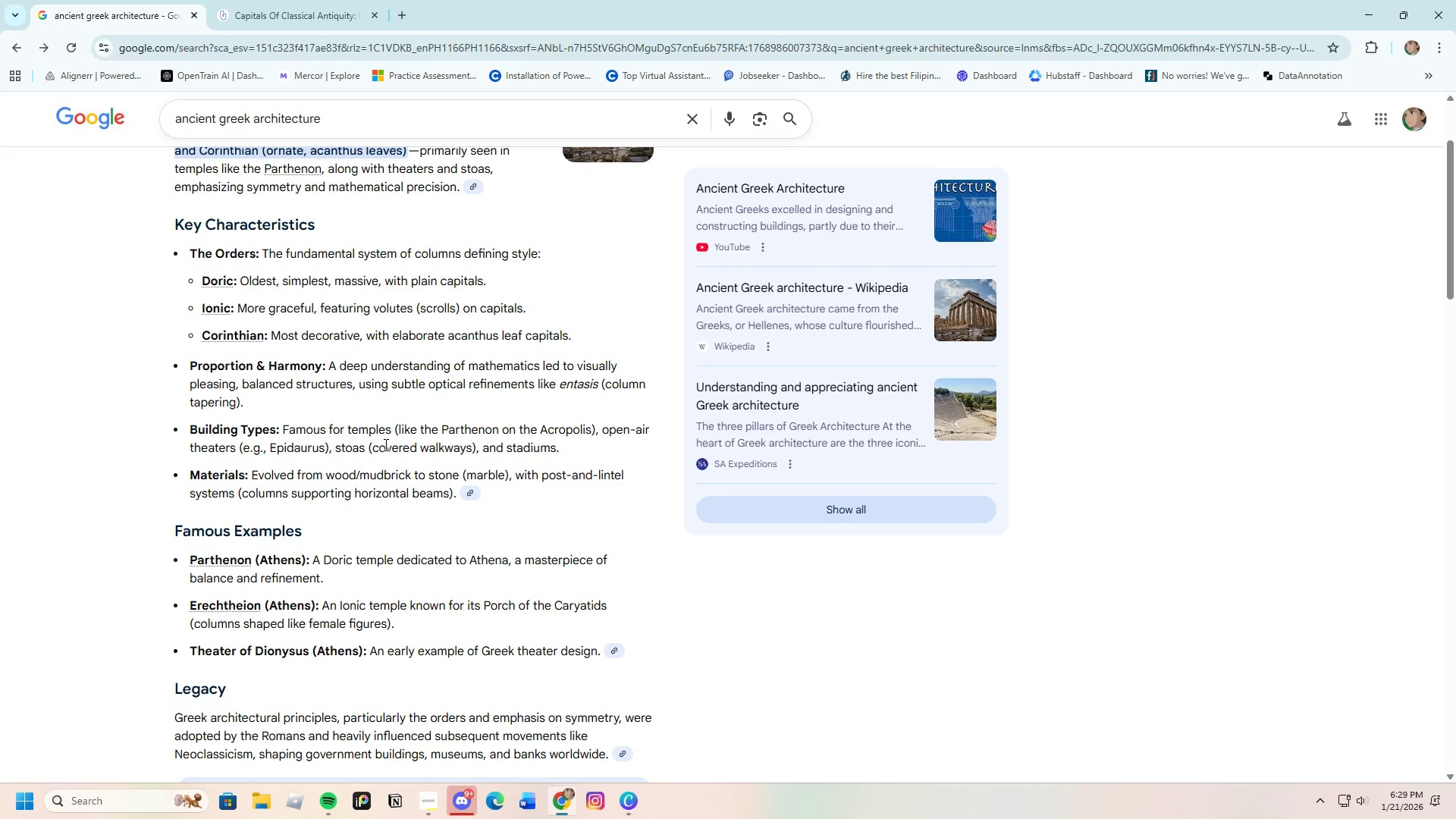 
wait(6.06)
 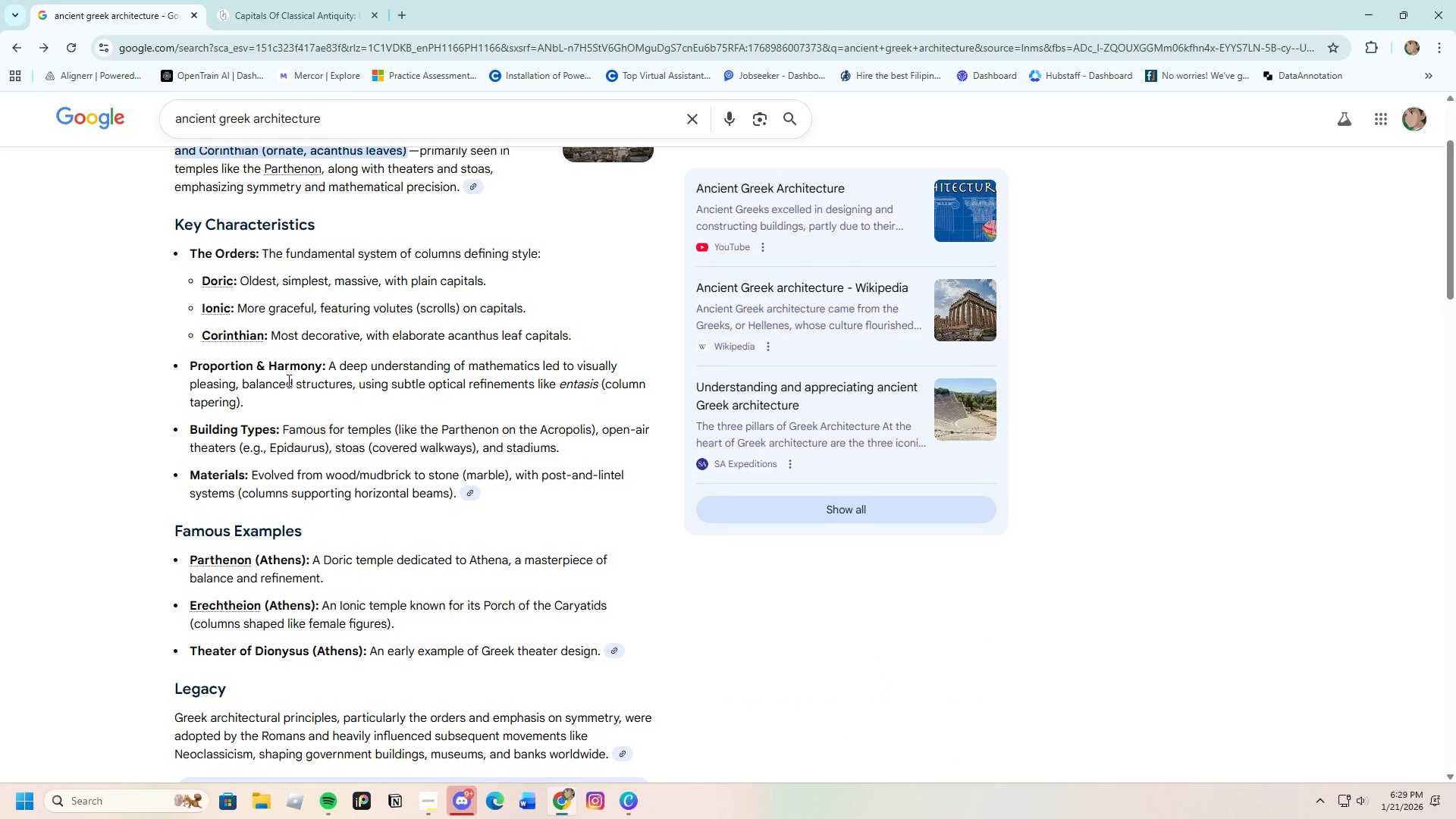 
scroll: coordinate [293, 566], scroll_direction: down, amount: 3.0
 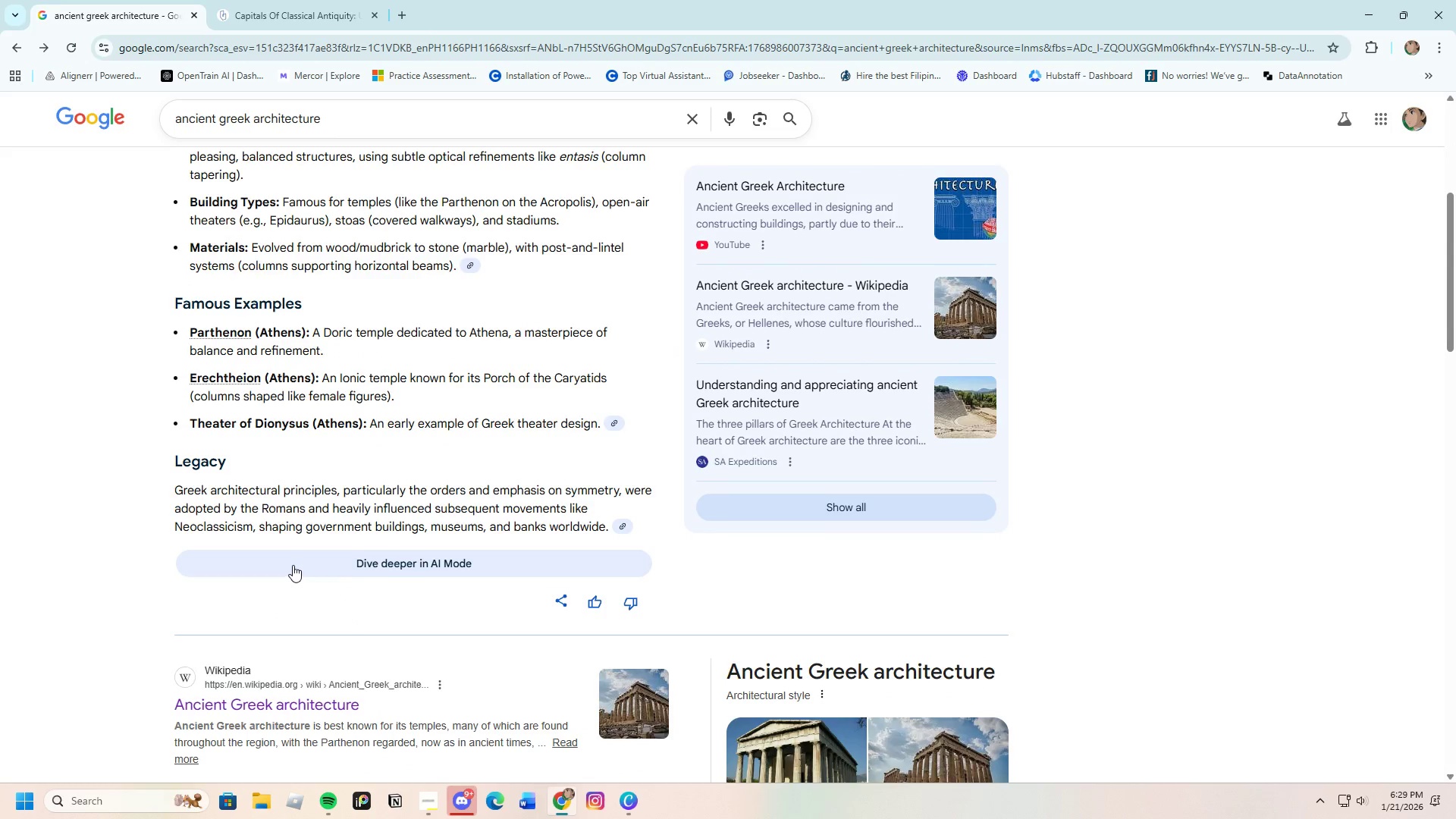 
scroll: coordinate [346, 586], scroll_direction: up, amount: 9.0
 